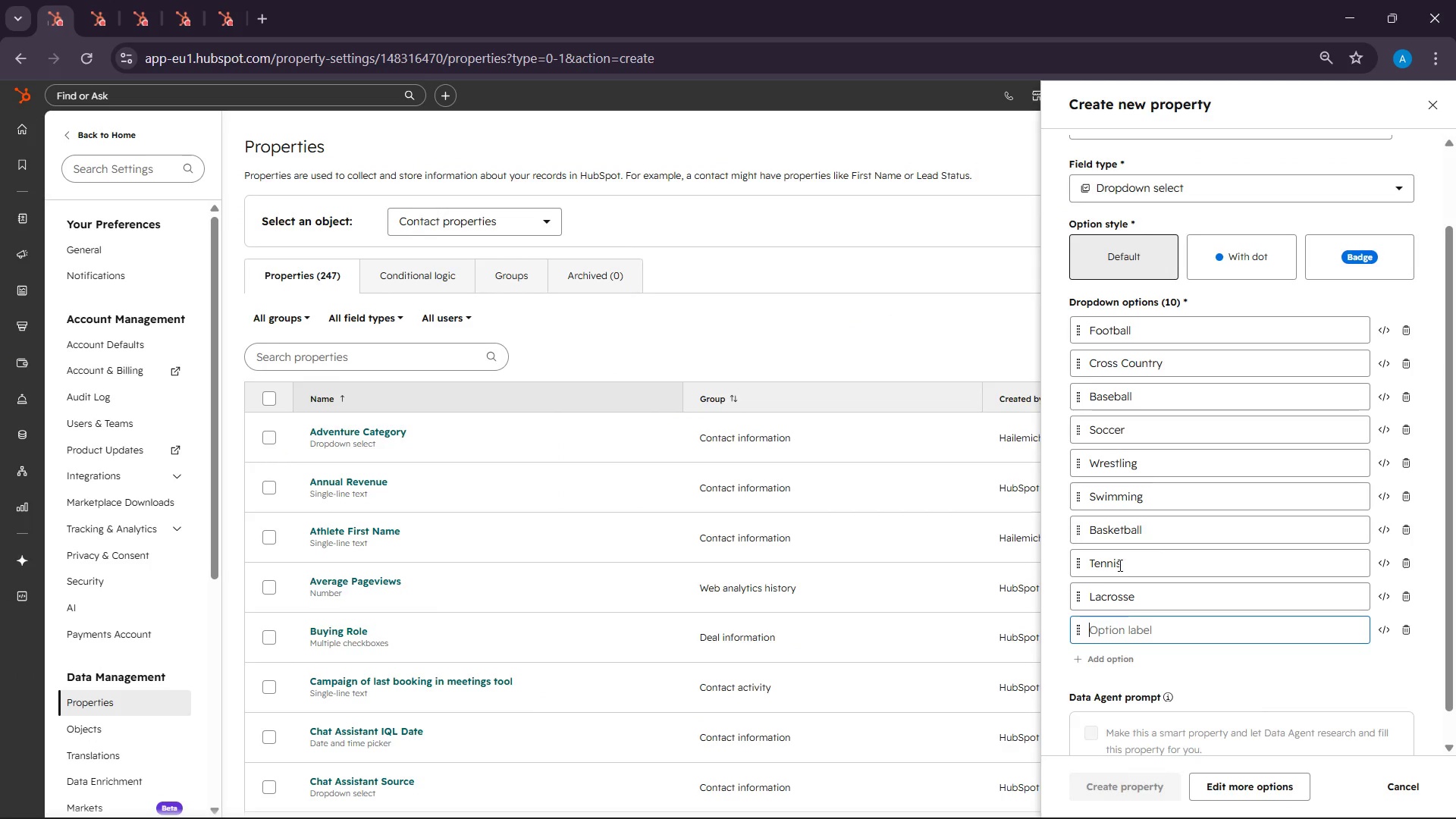 
scroll: coordinate [1122, 557], scroll_direction: down, amount: 3.0
 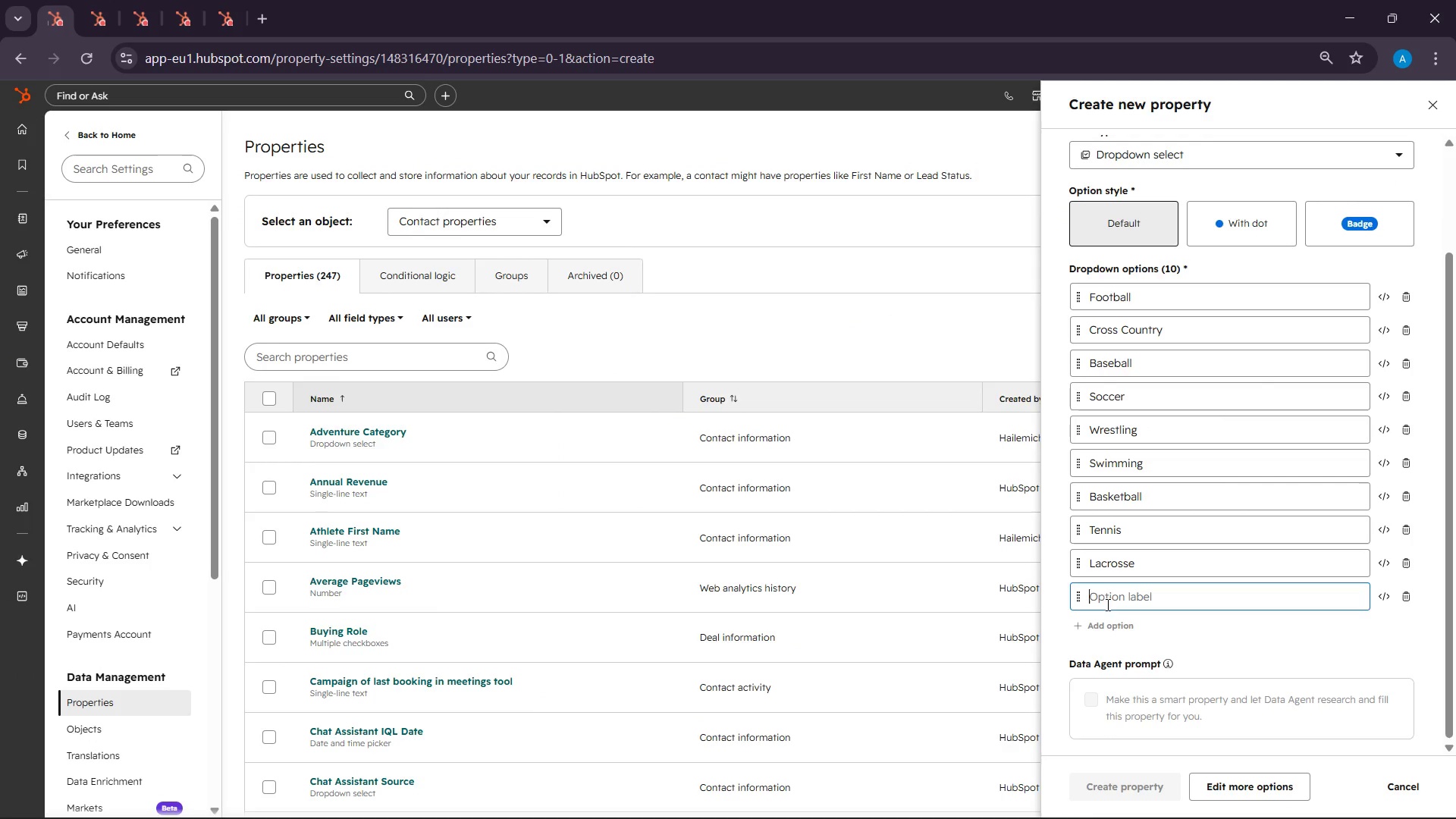 
right_click([1106, 601])
 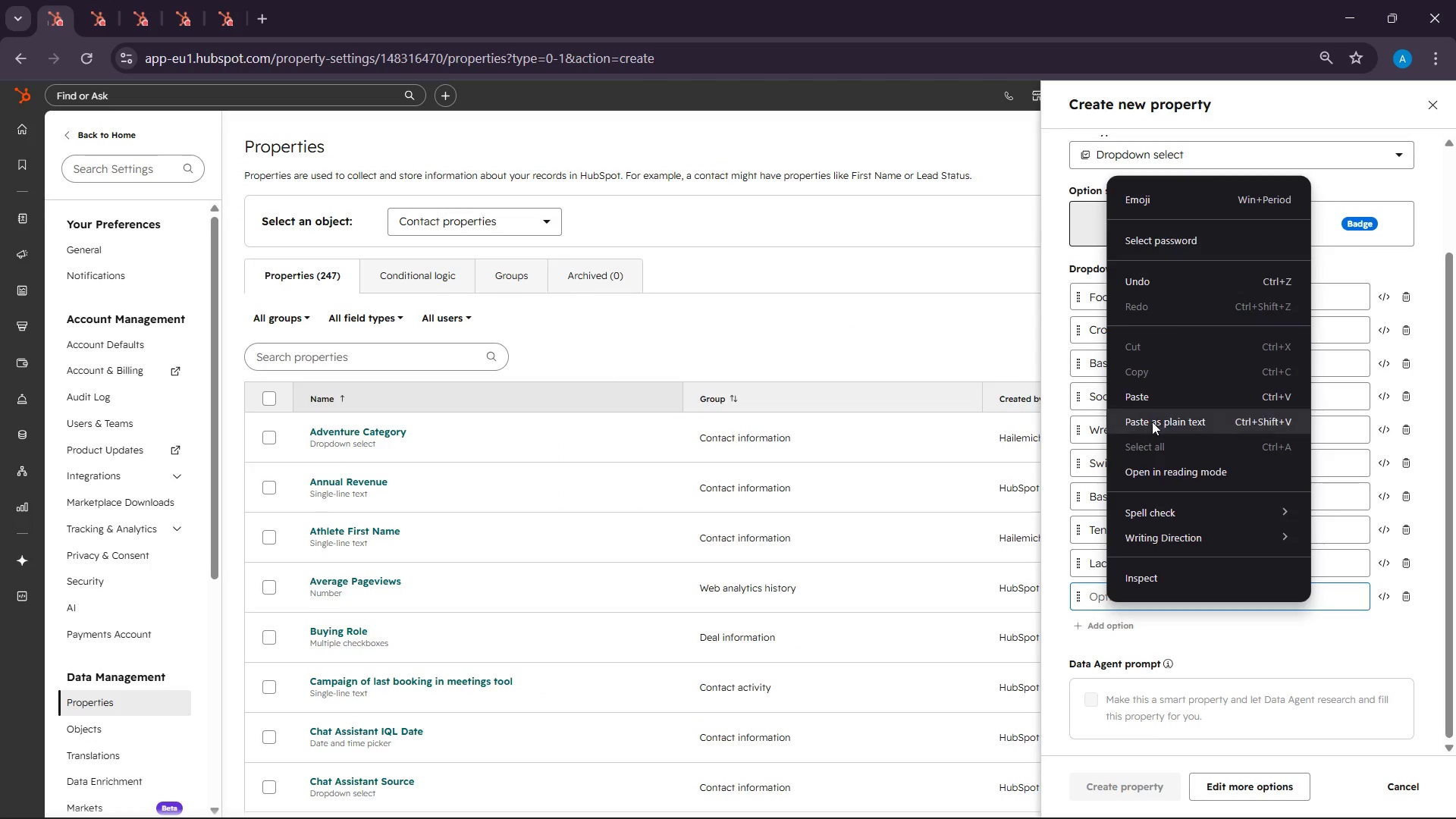 
left_click([1156, 405])
 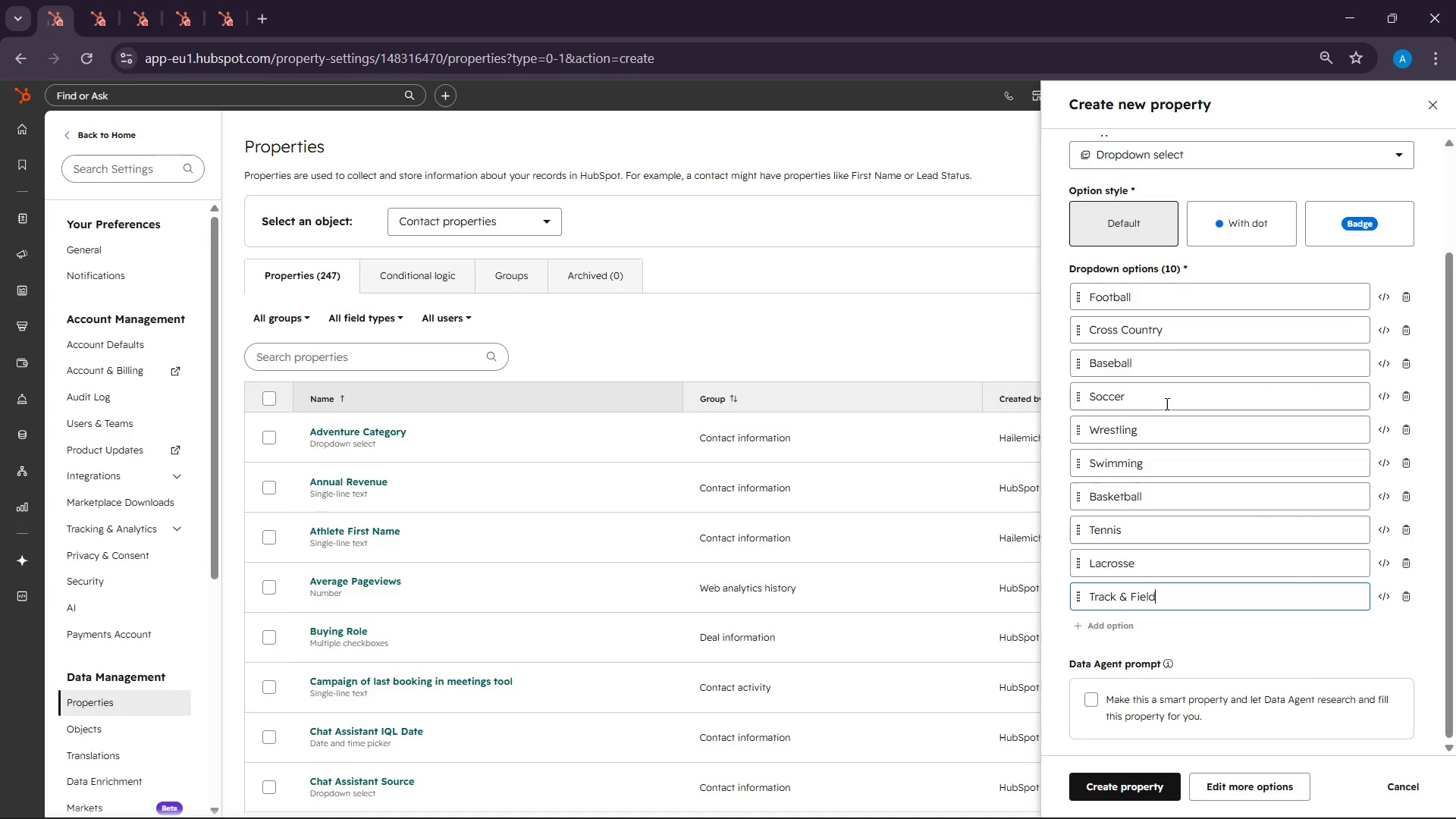 
wait(9.42)
 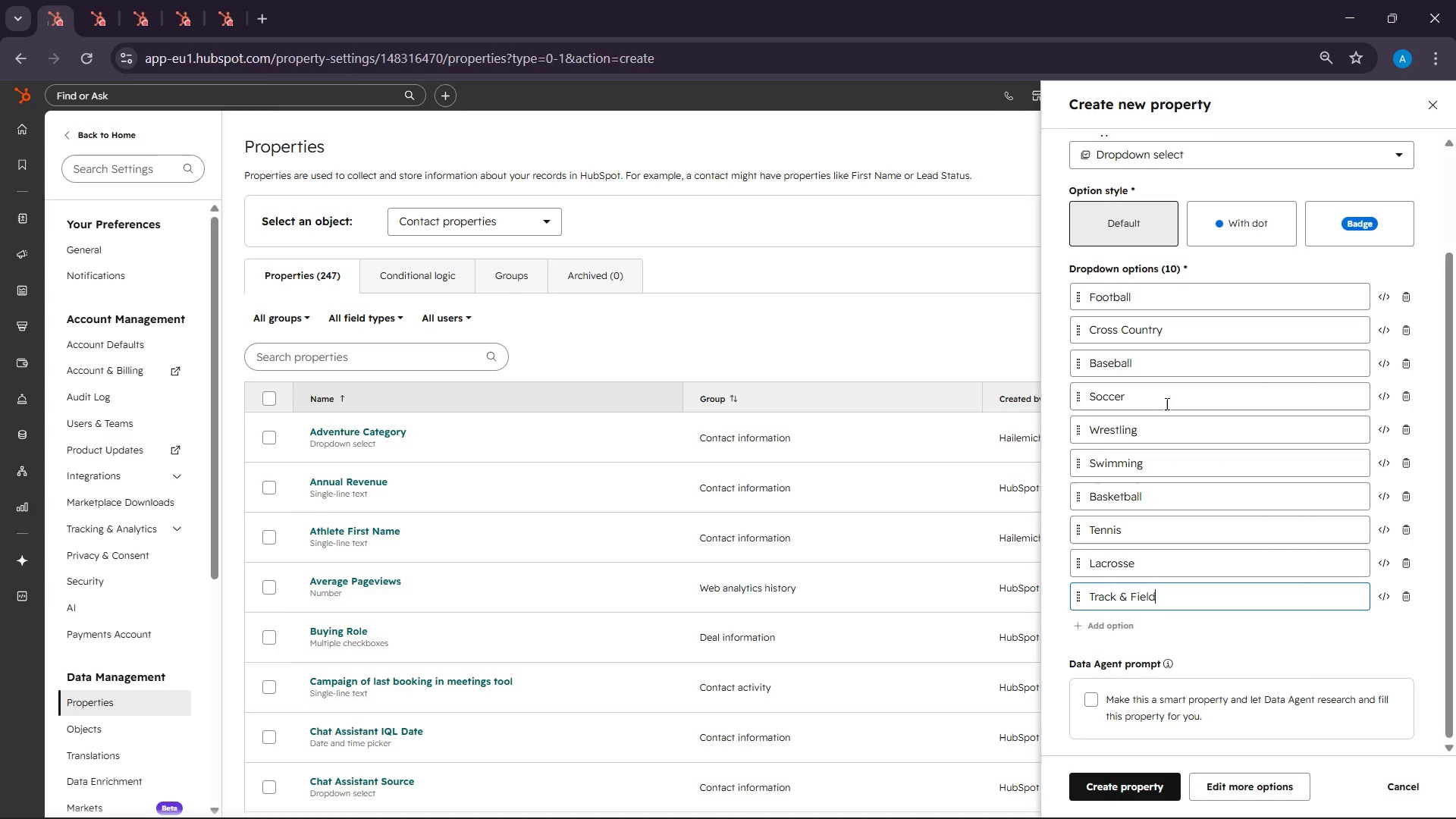 
left_click([1089, 797])
 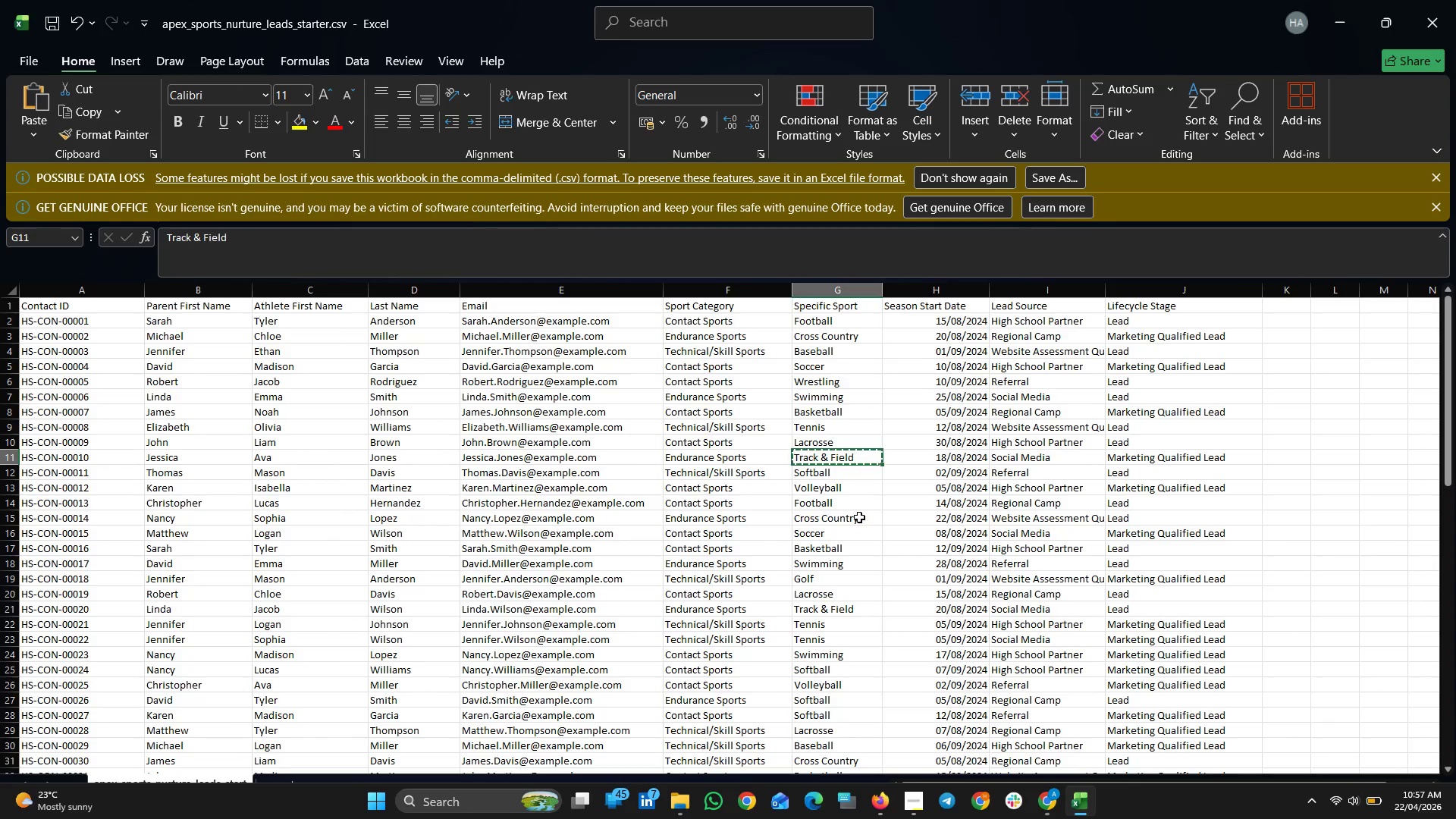 
scroll: coordinate [858, 513], scroll_direction: down, amount: 1.0
 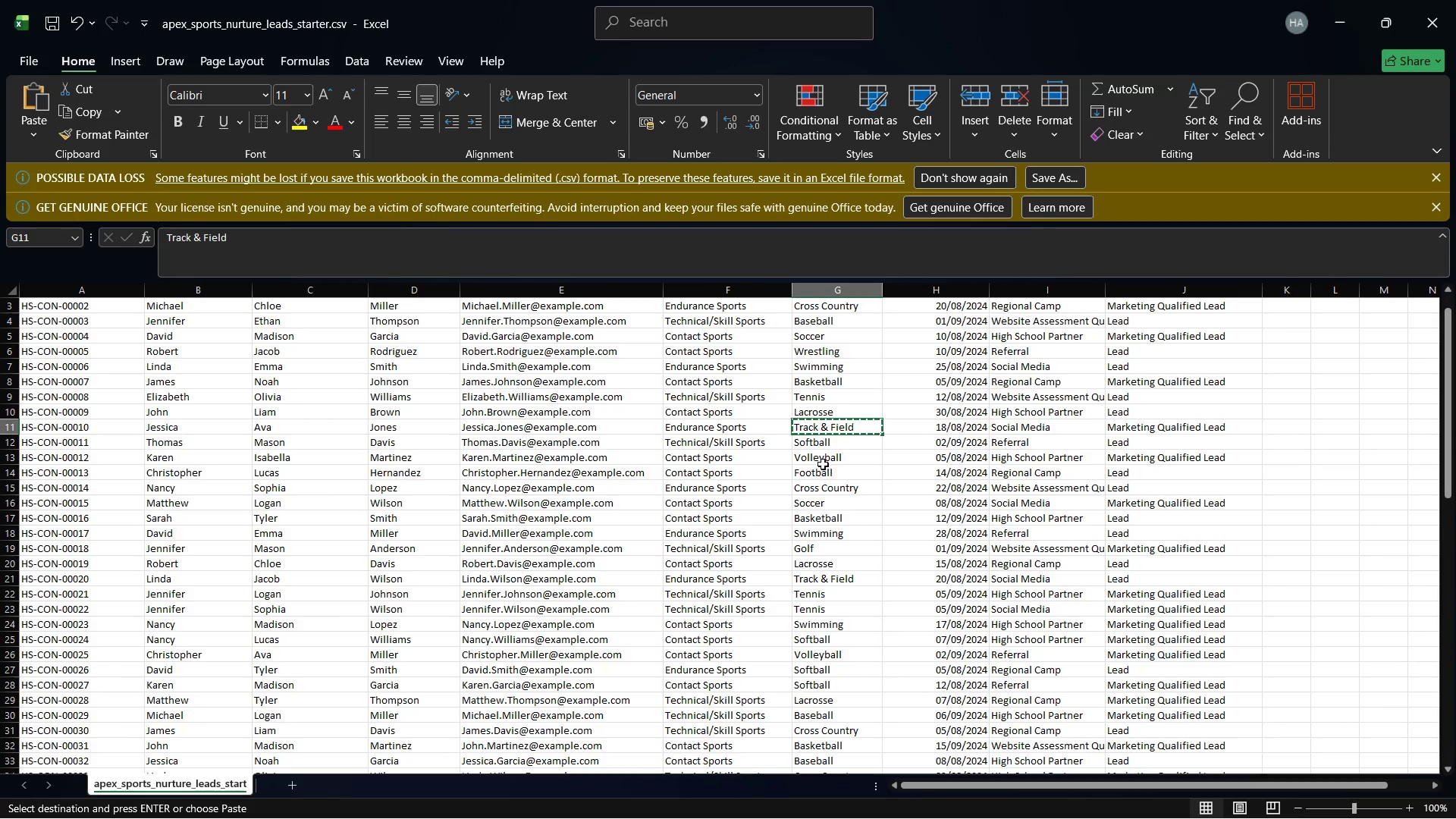 
scroll: coordinate [827, 446], scroll_direction: up, amount: 4.0
 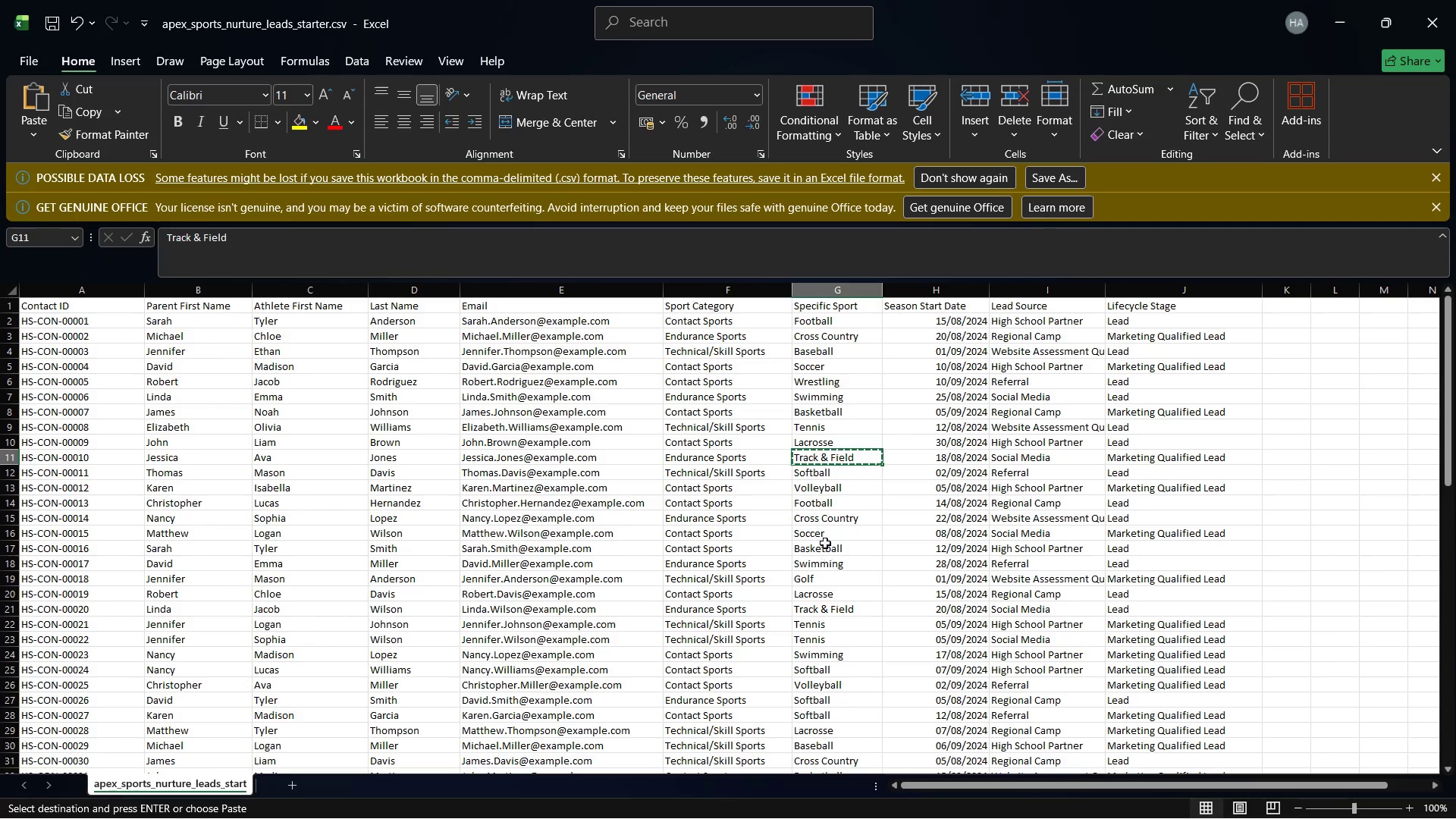 
left_click([831, 477])
 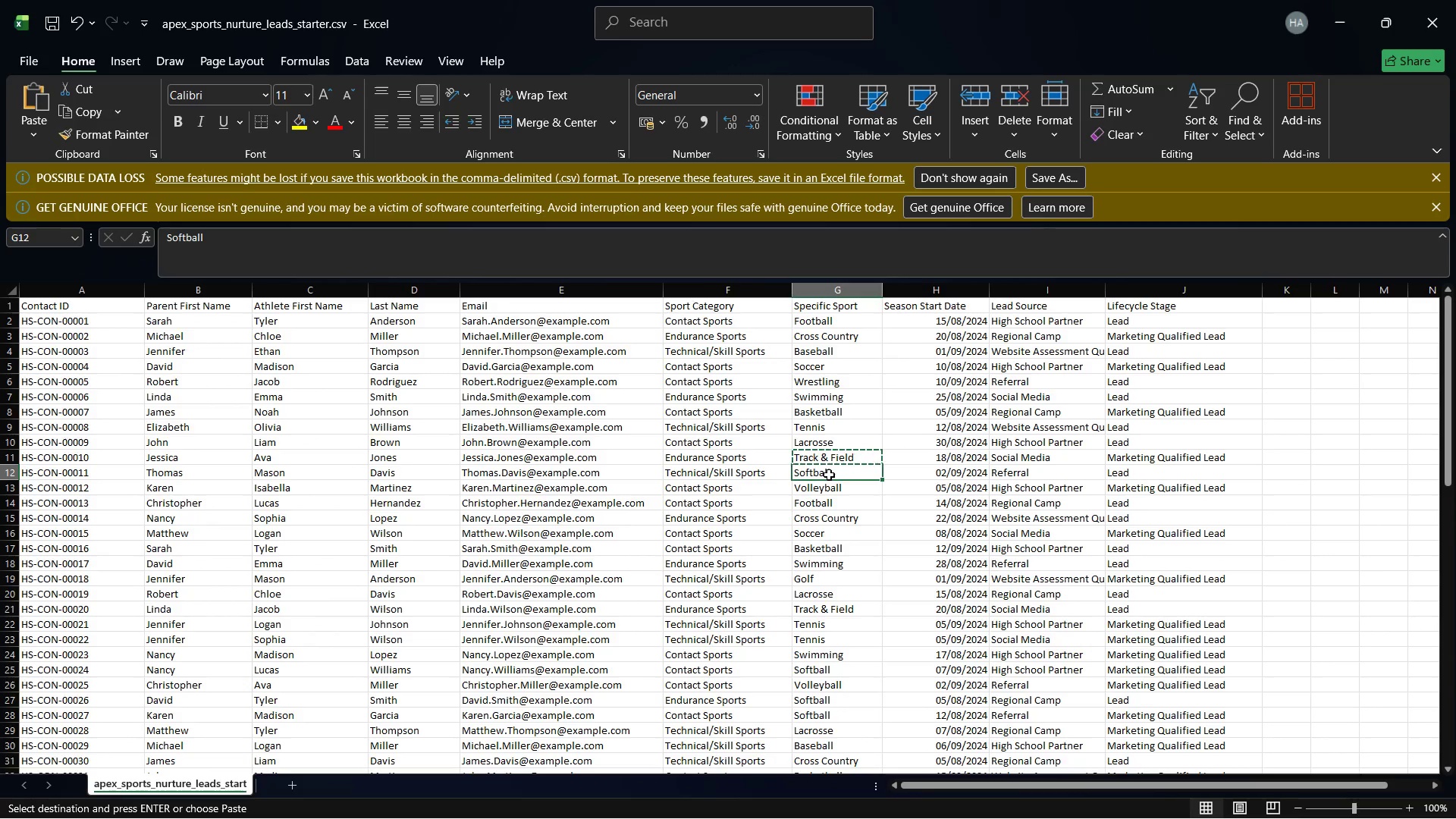 
right_click([827, 469])
 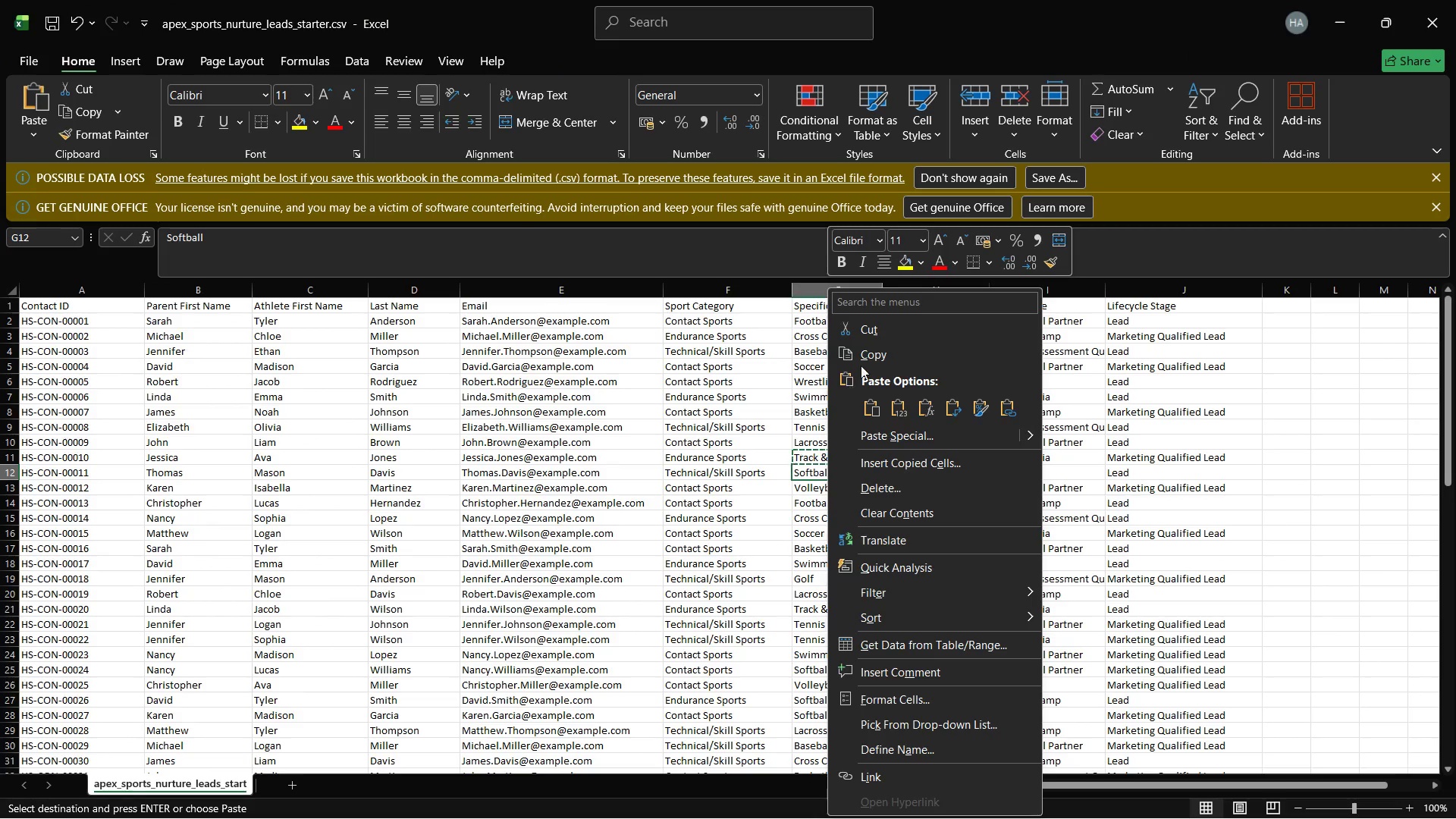 
left_click([865, 357])
 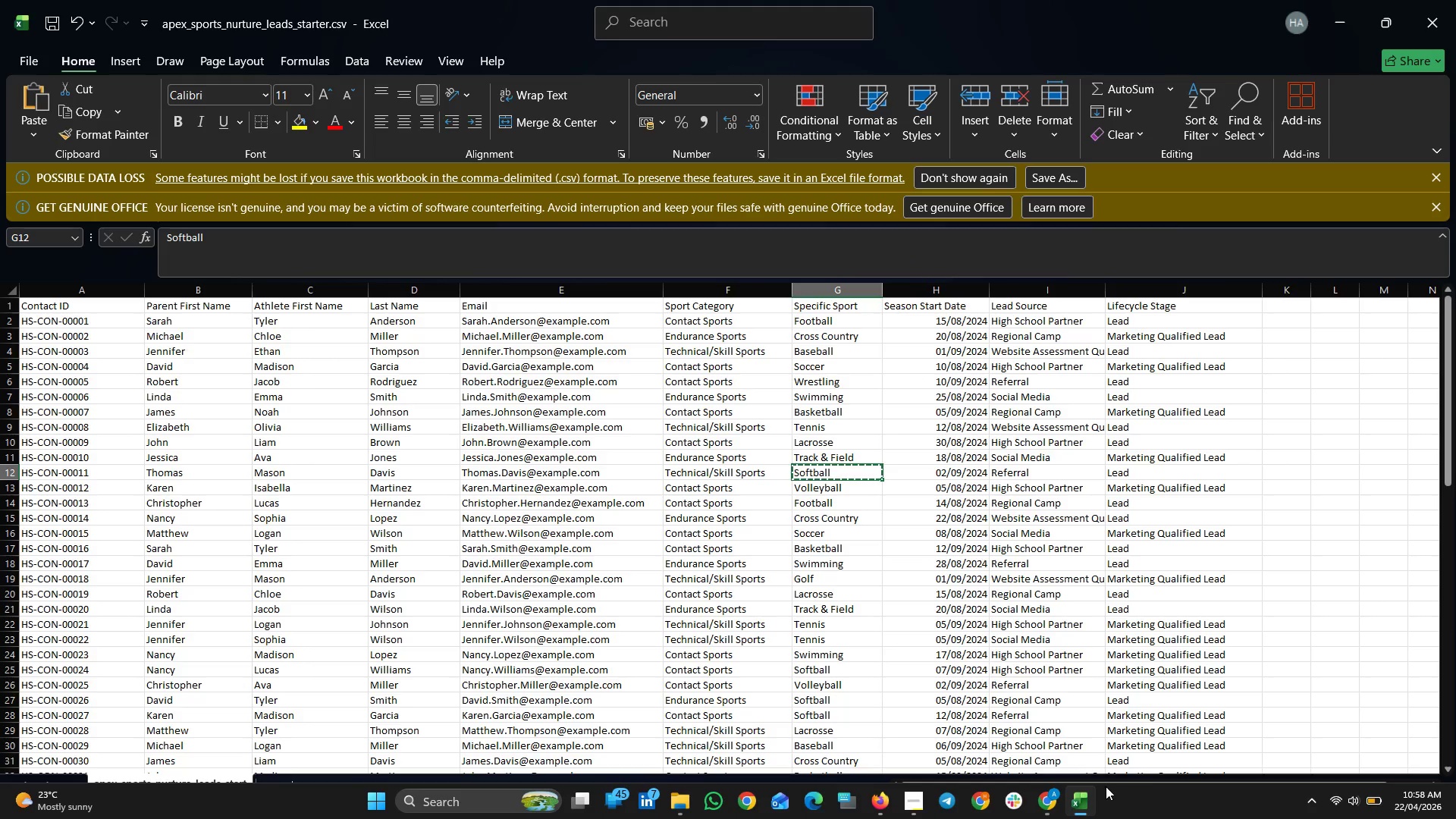 
left_click([1083, 799])
 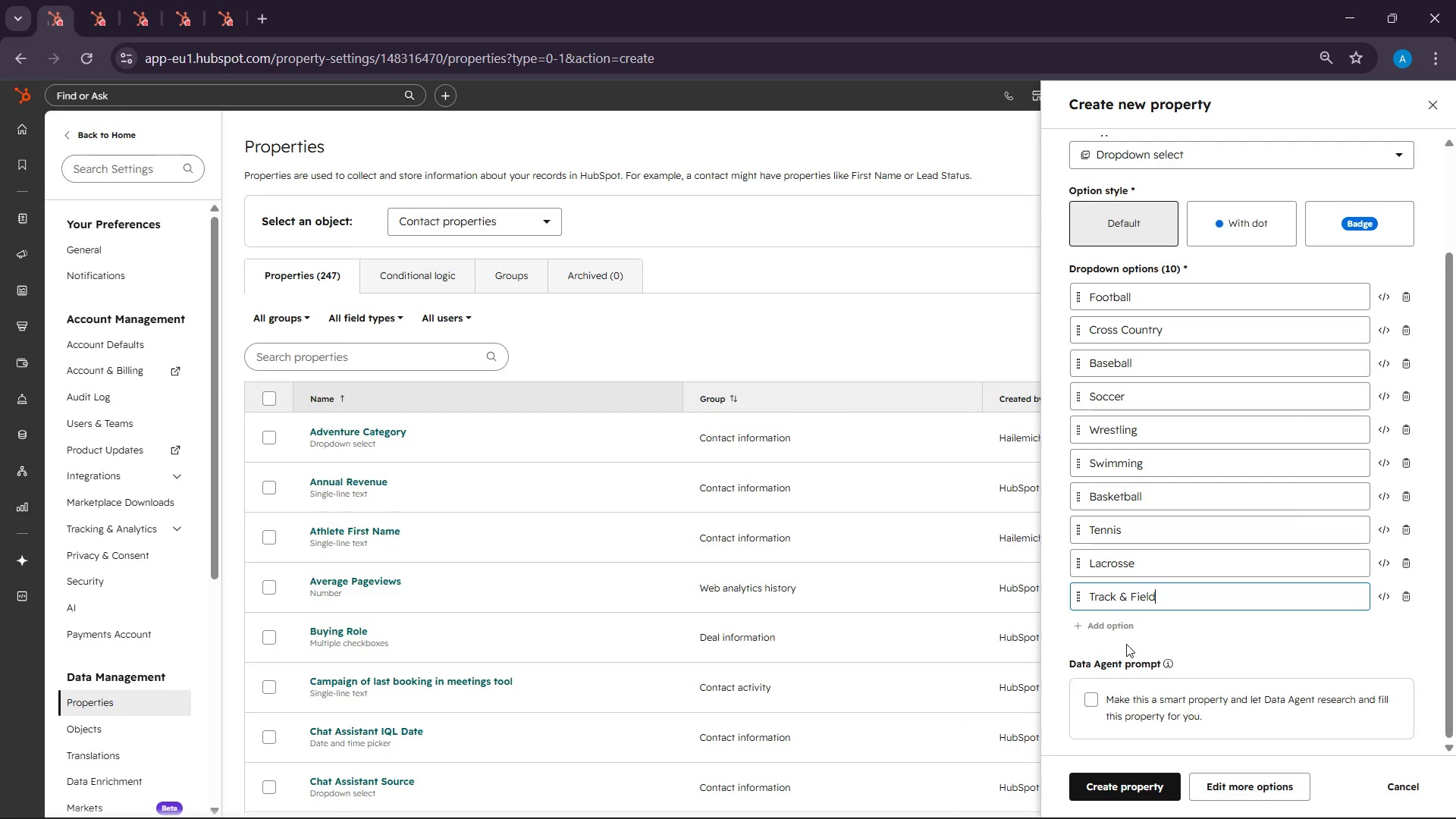 
left_click([1110, 623])
 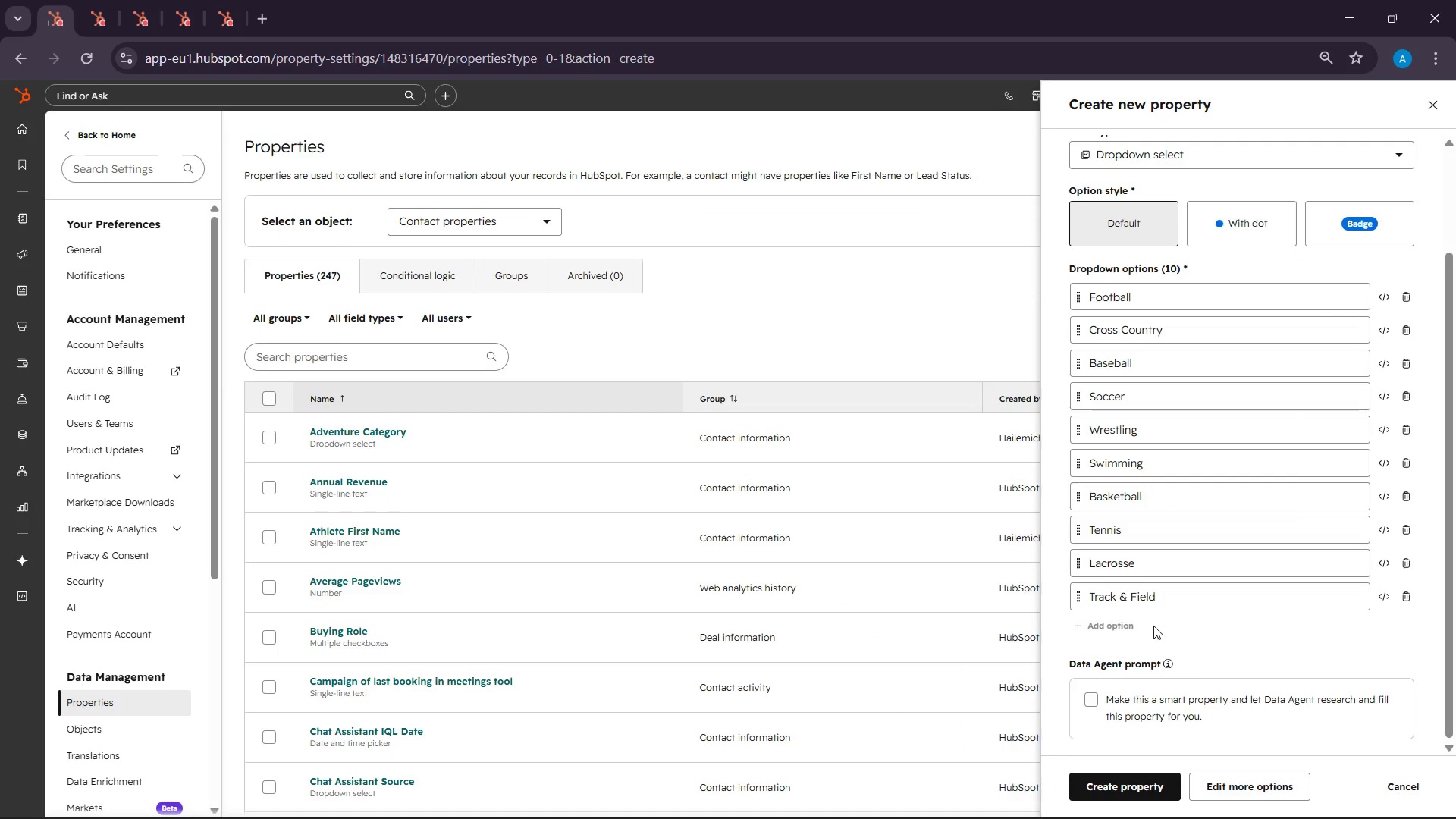 
left_click([1121, 626])
 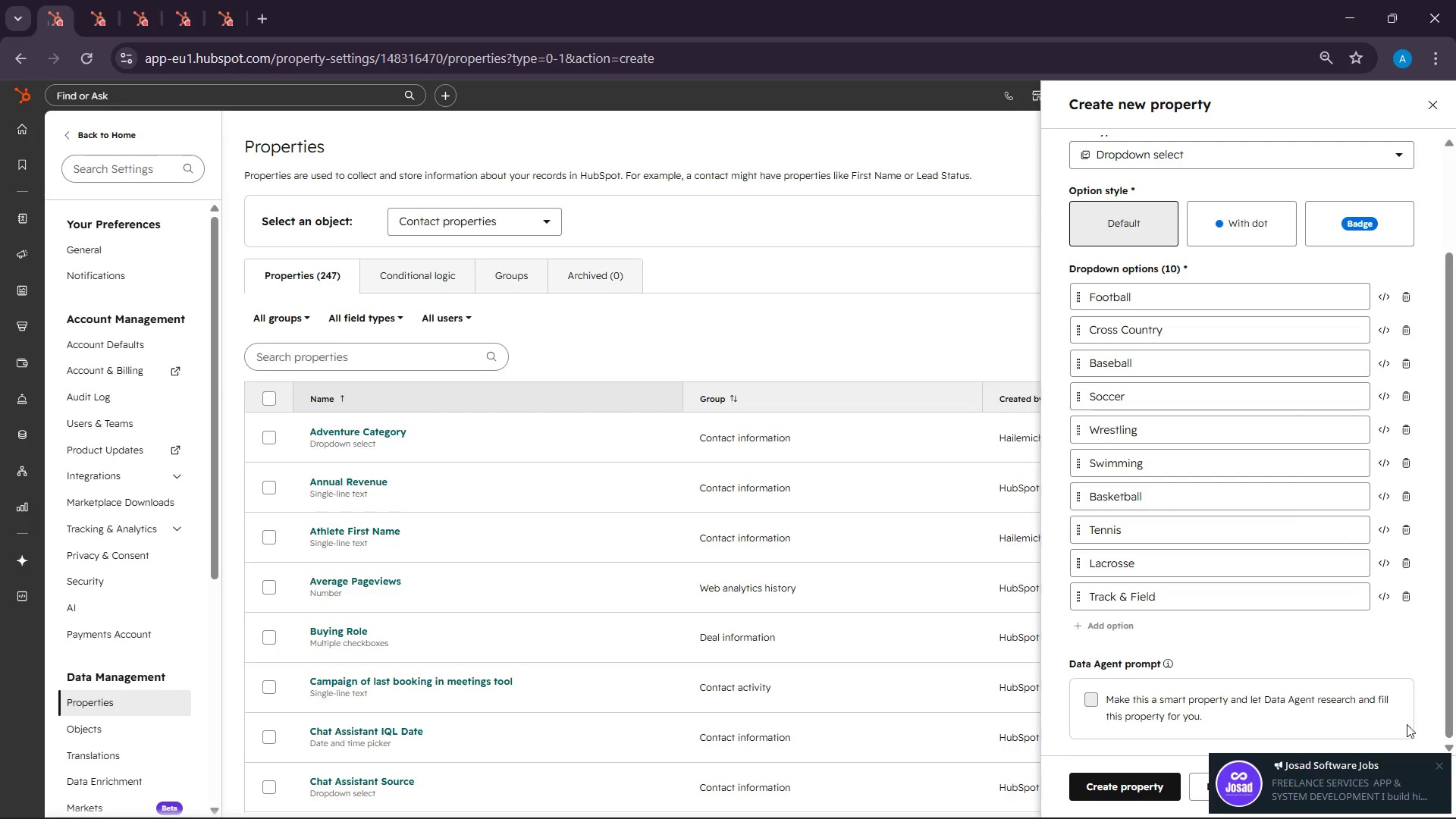 
wait(6.19)
 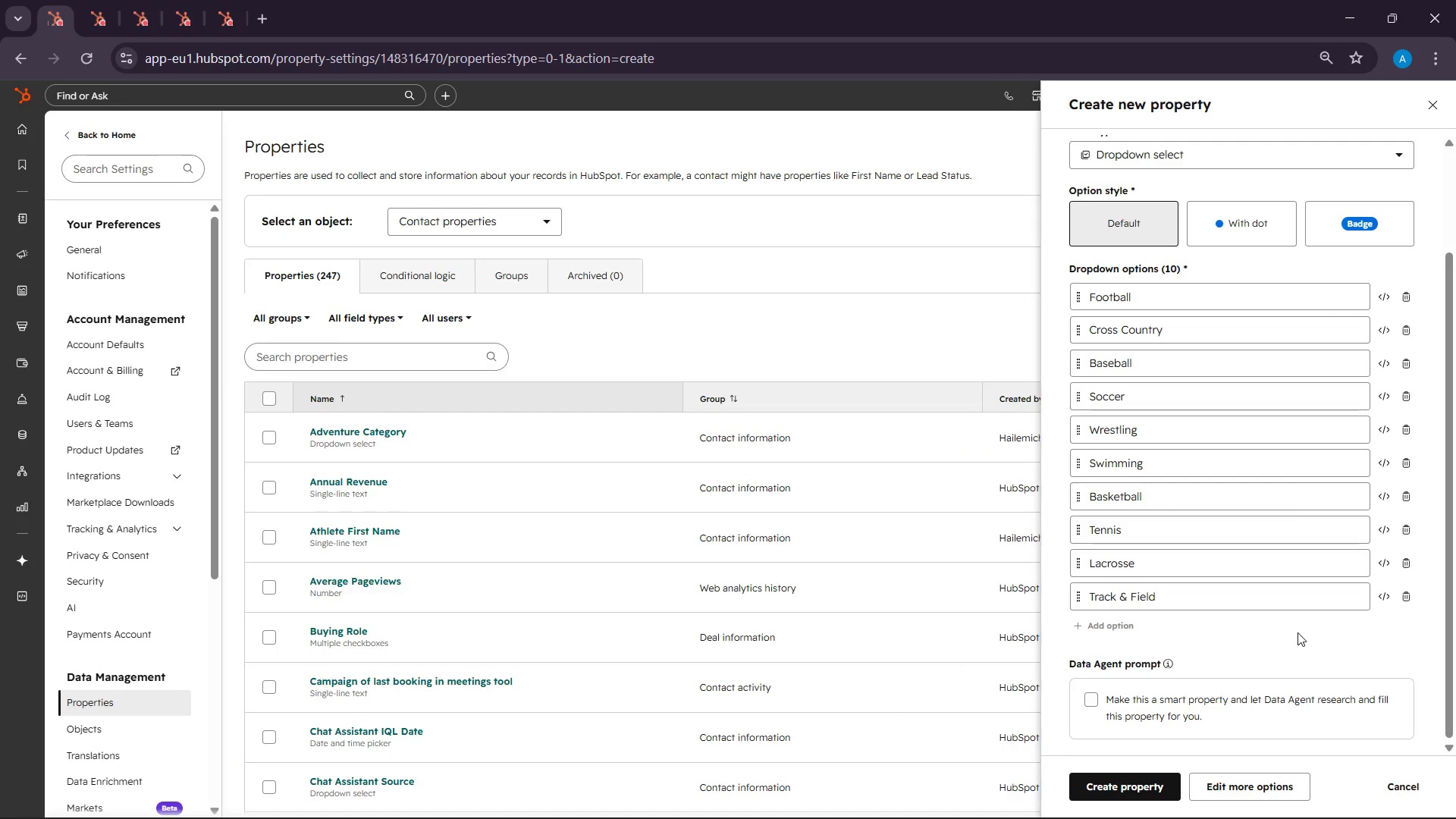 
left_click([1442, 756])
 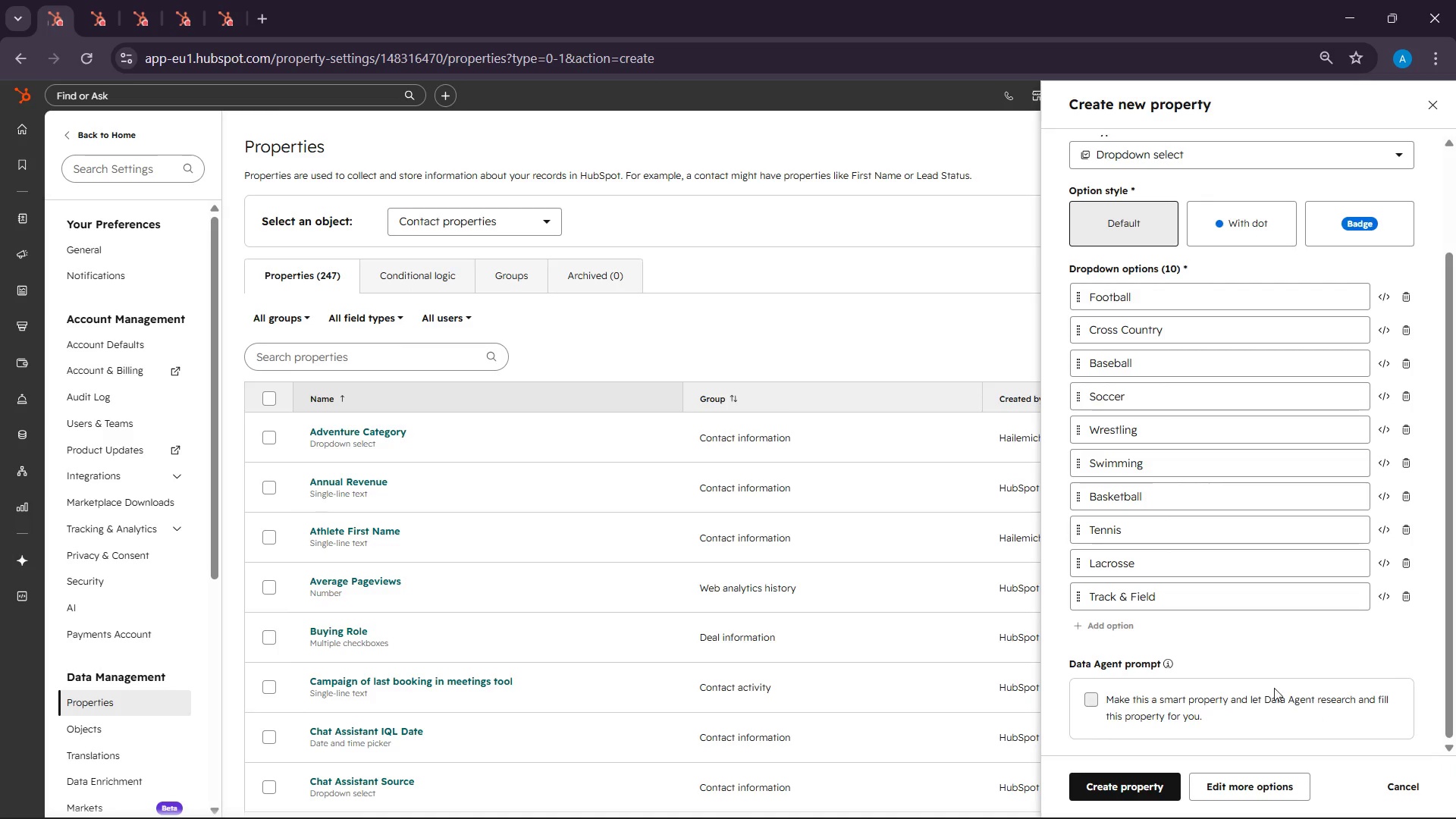 
scroll: coordinate [1256, 679], scroll_direction: none, amount: 0.0
 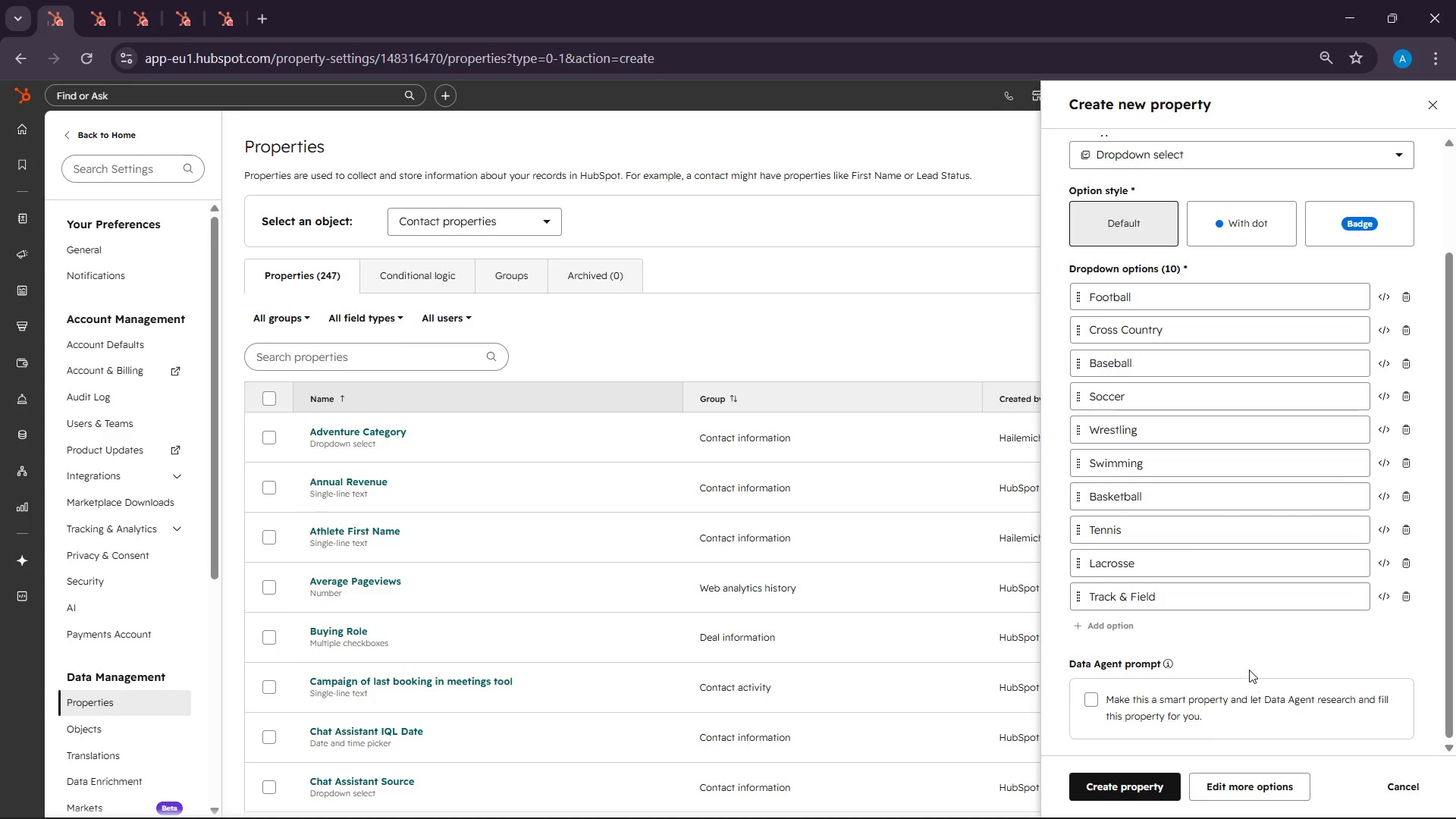 
scroll: coordinate [1249, 670], scroll_direction: down, amount: 2.0
 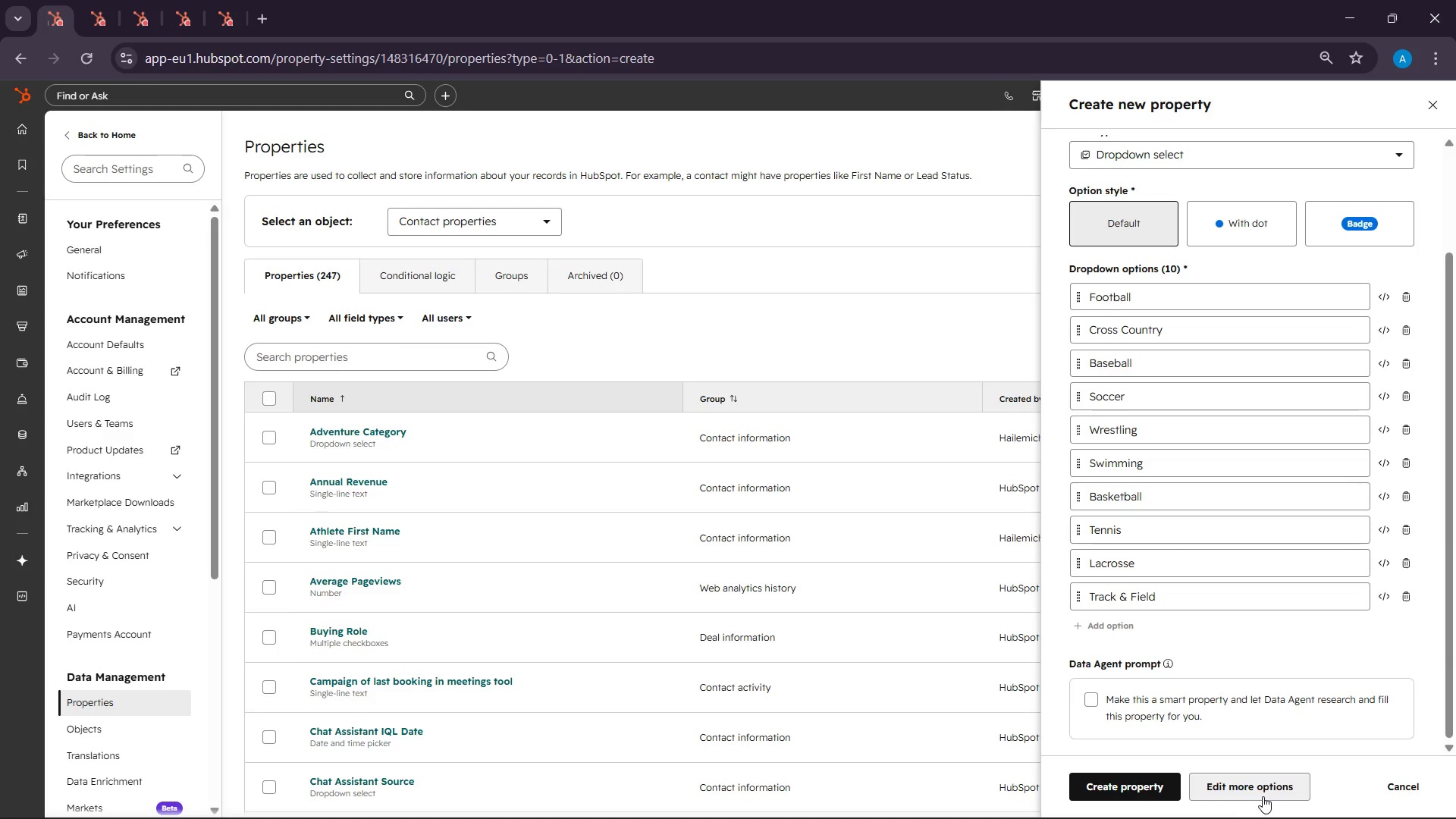 
left_click([1263, 795])
 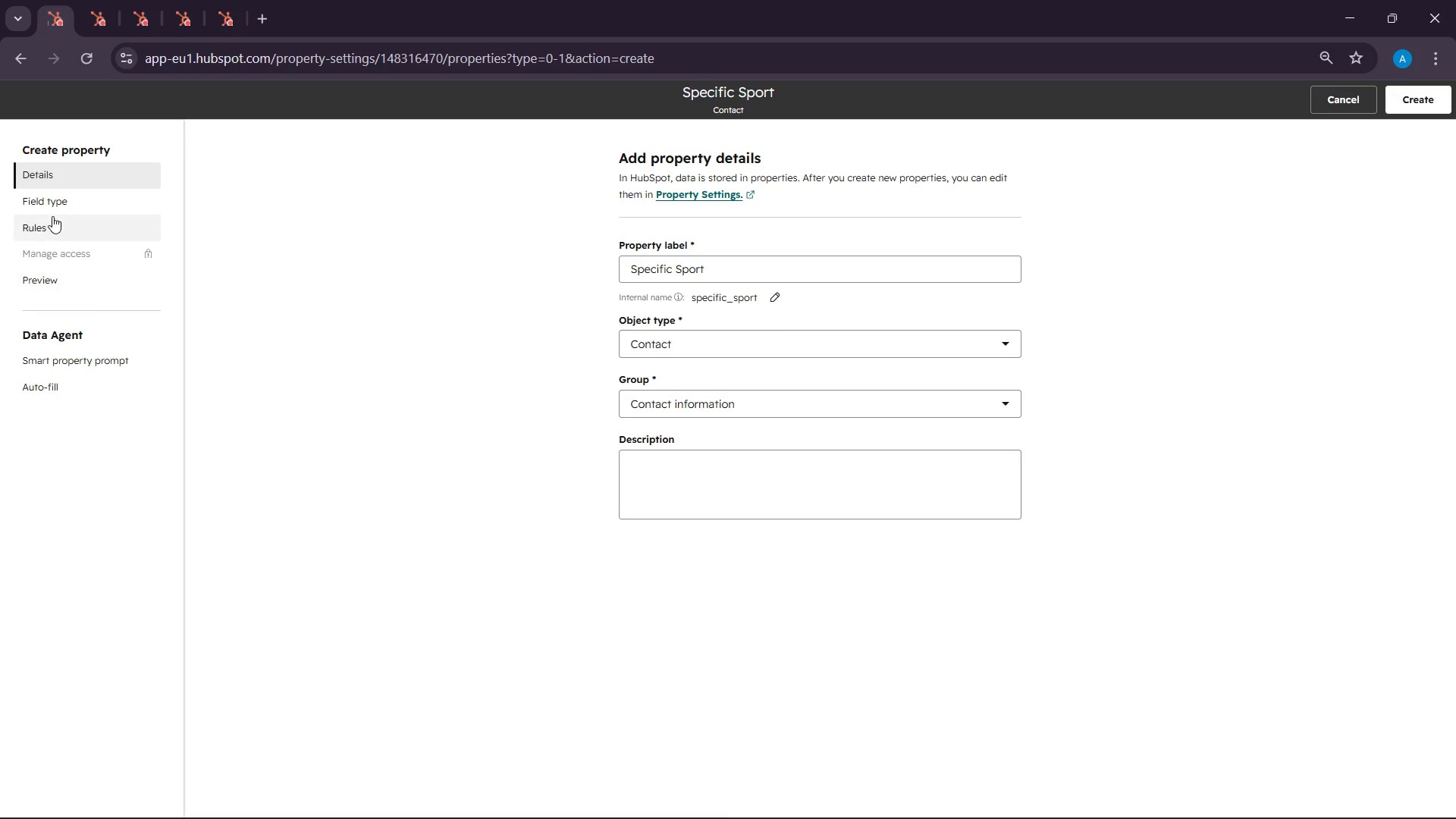 
wait(7.11)
 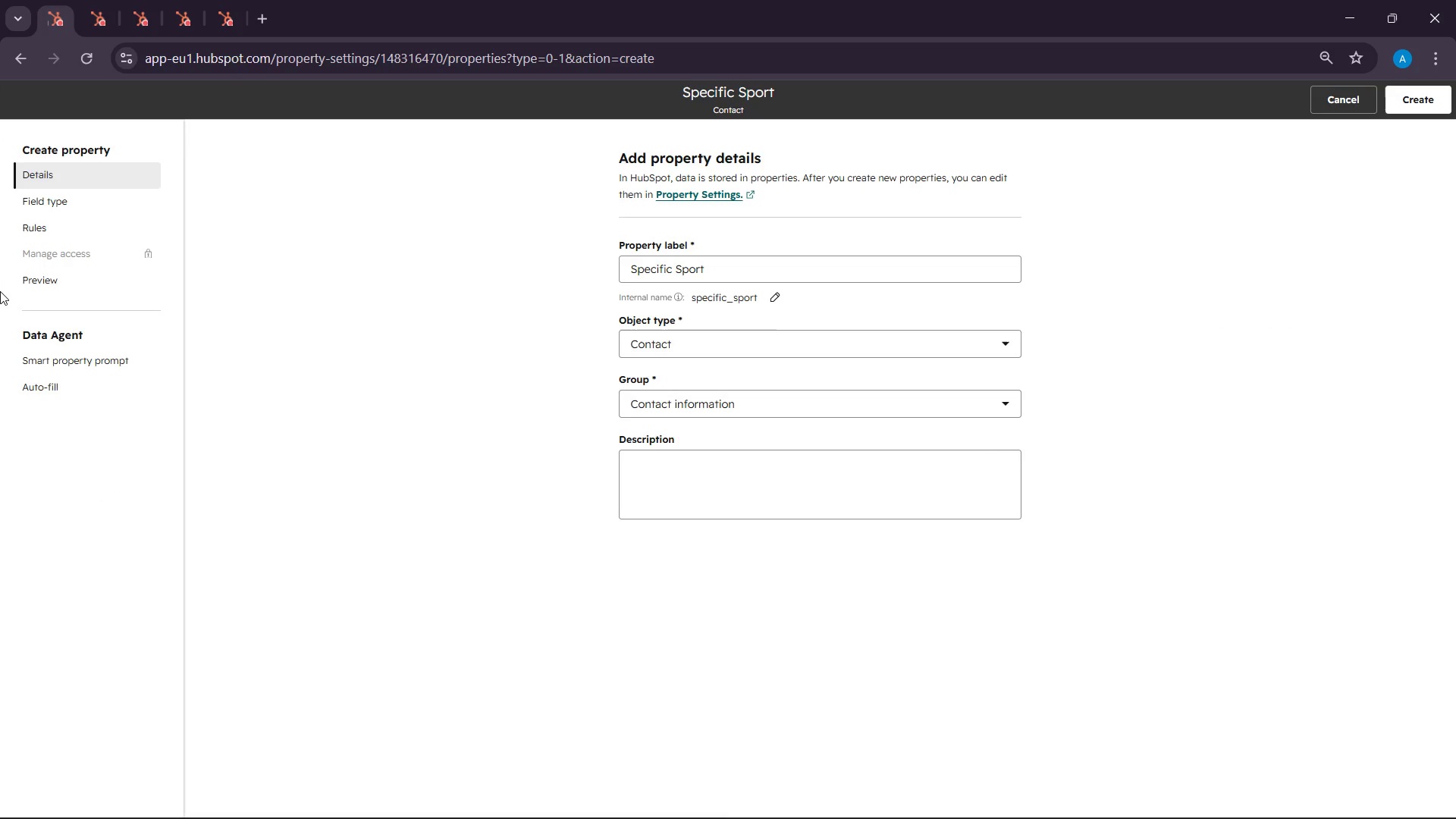 
left_click([65, 199])
 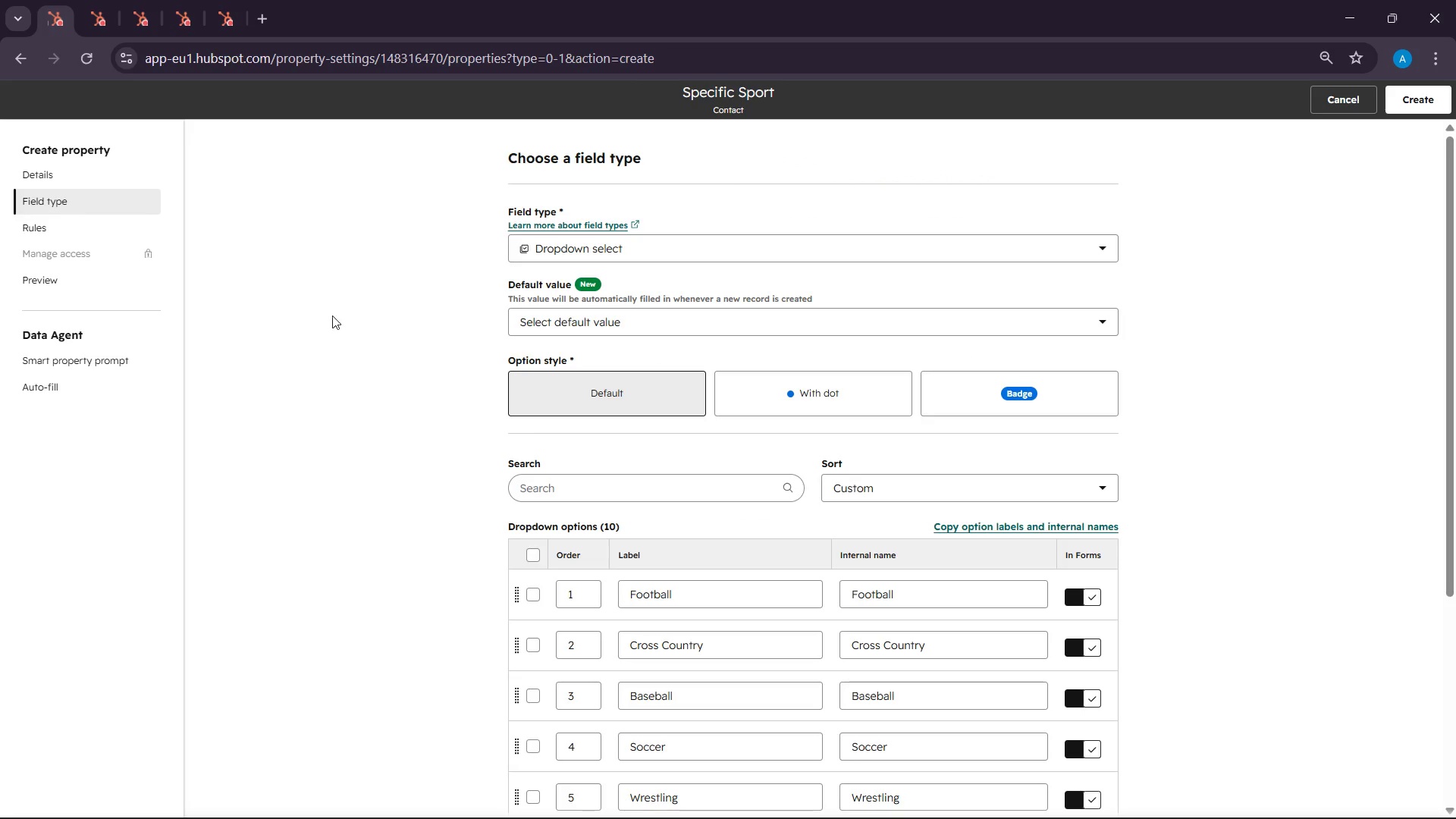 
scroll: coordinate [769, 488], scroll_direction: down, amount: 13.0
 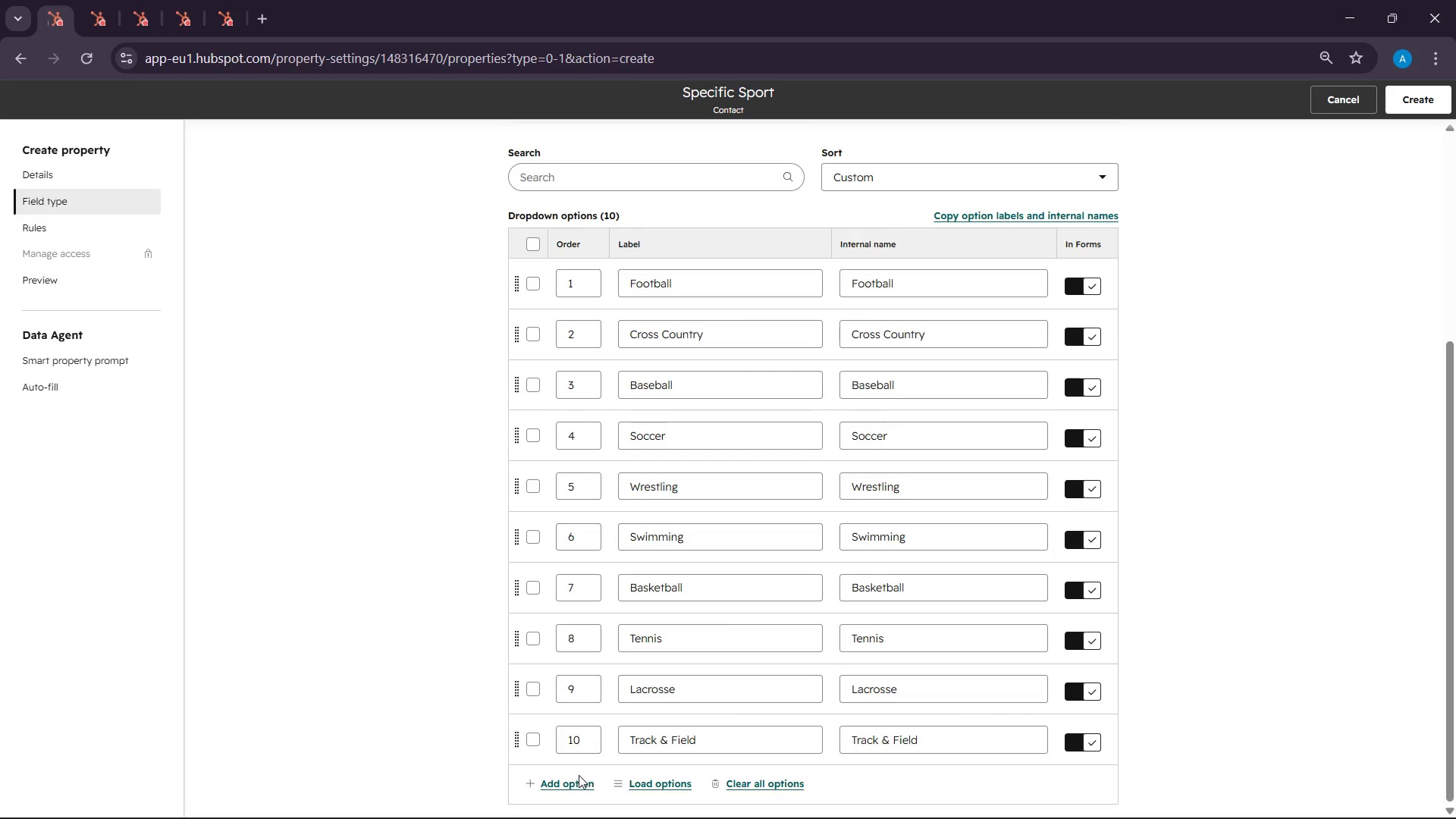 
left_click([573, 780])
 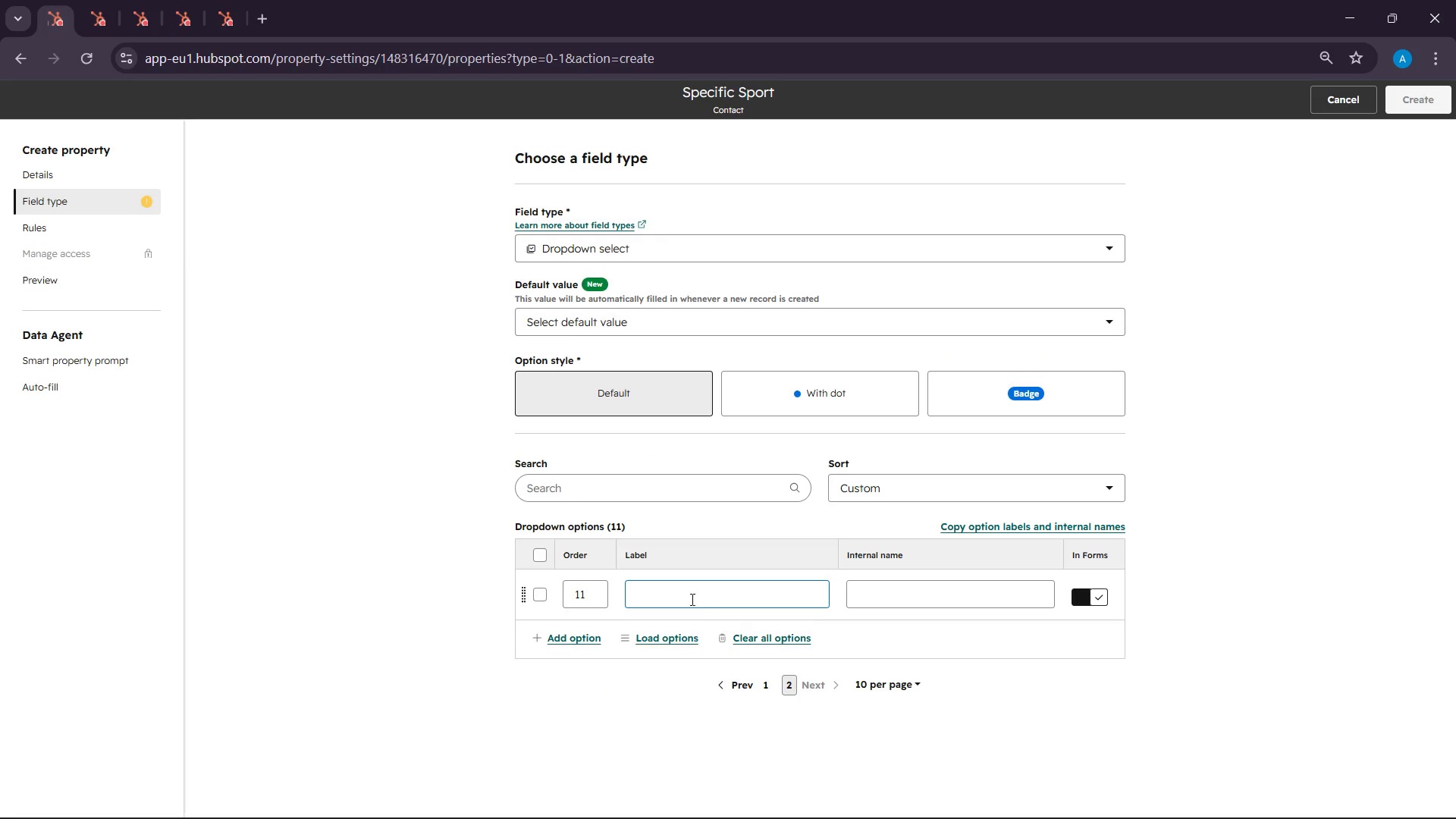 
right_click([667, 592])
 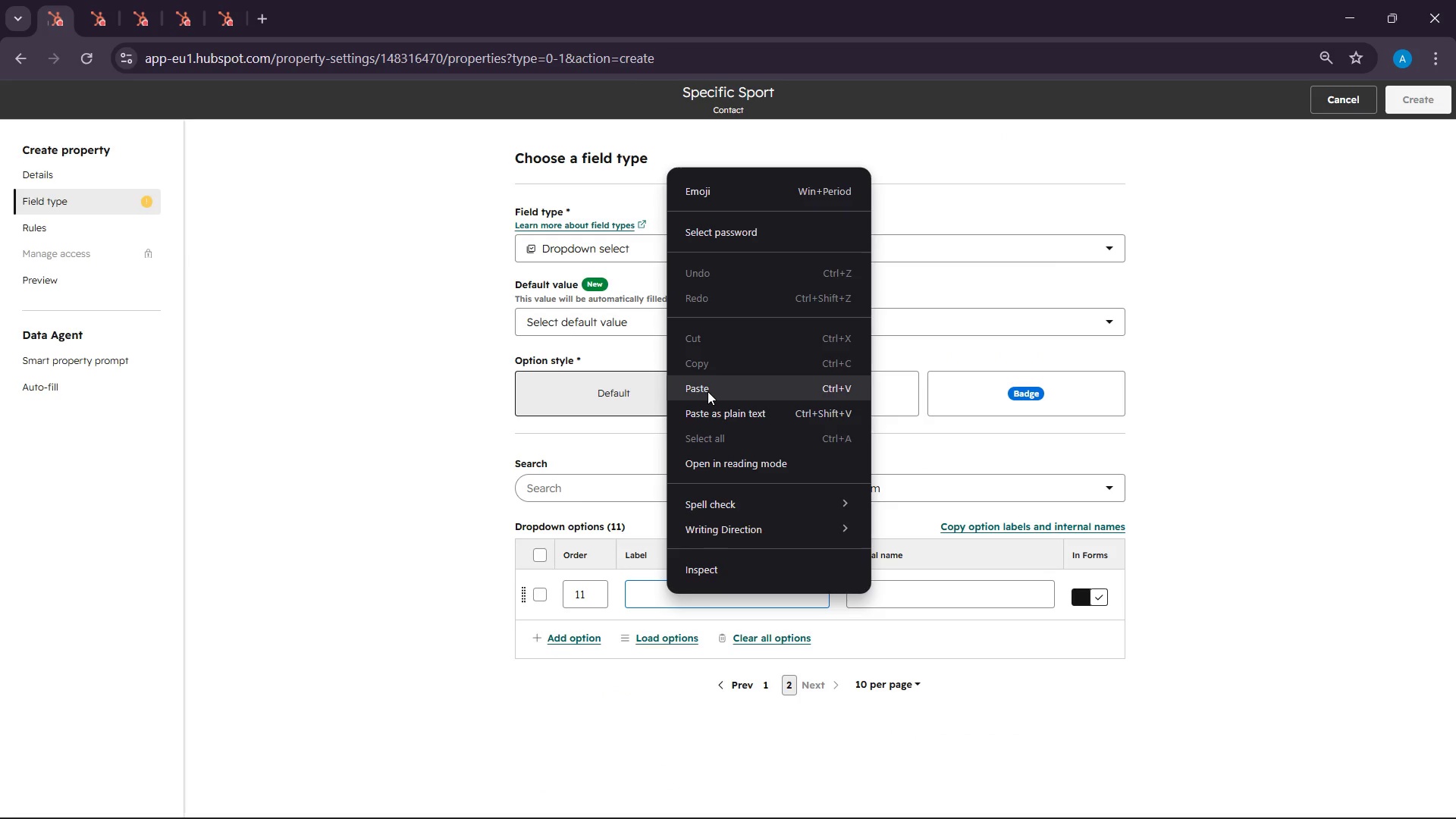 
left_click([708, 391])
 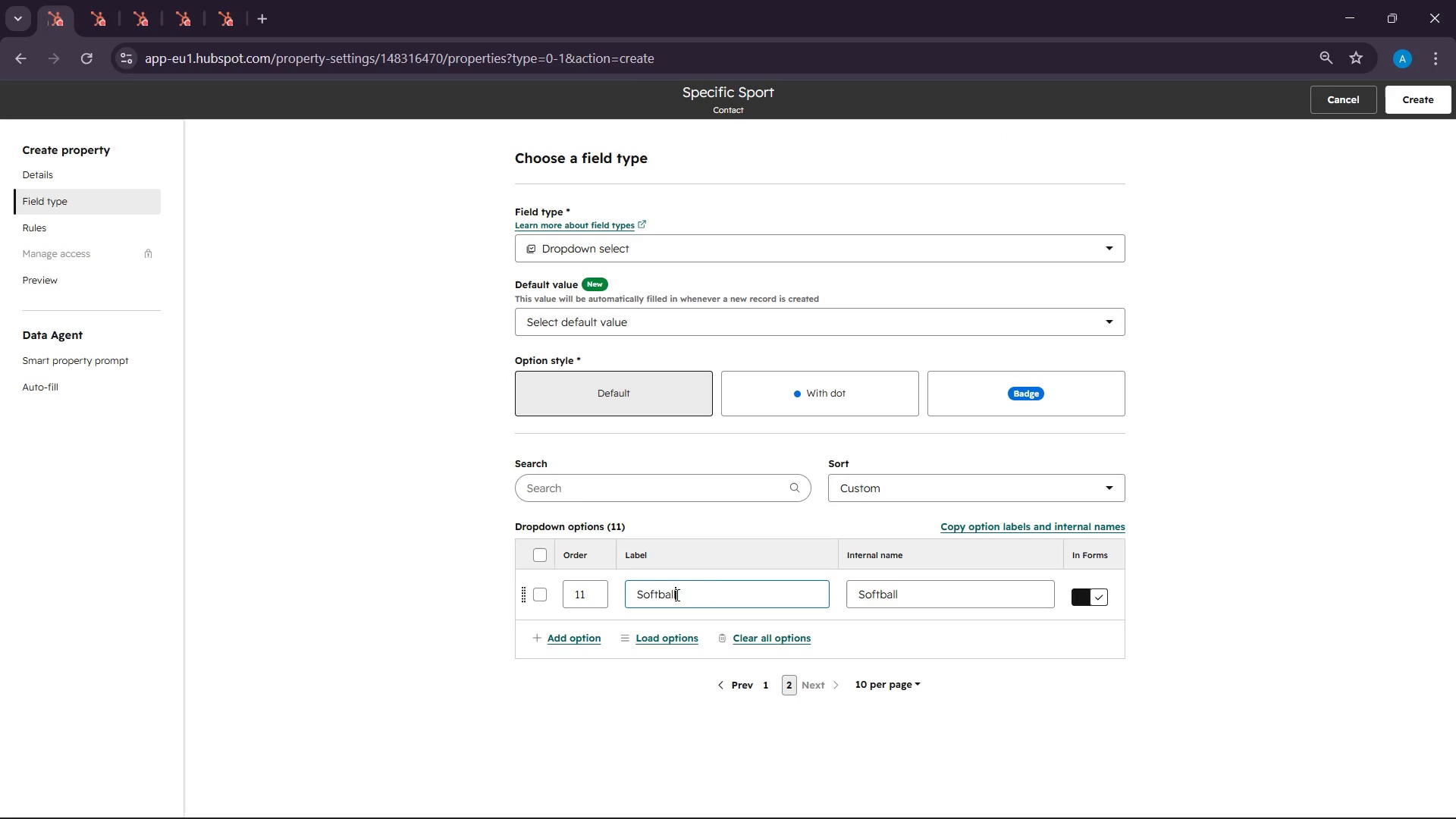 
scroll: coordinate [713, 570], scroll_direction: up, amount: 2.0
 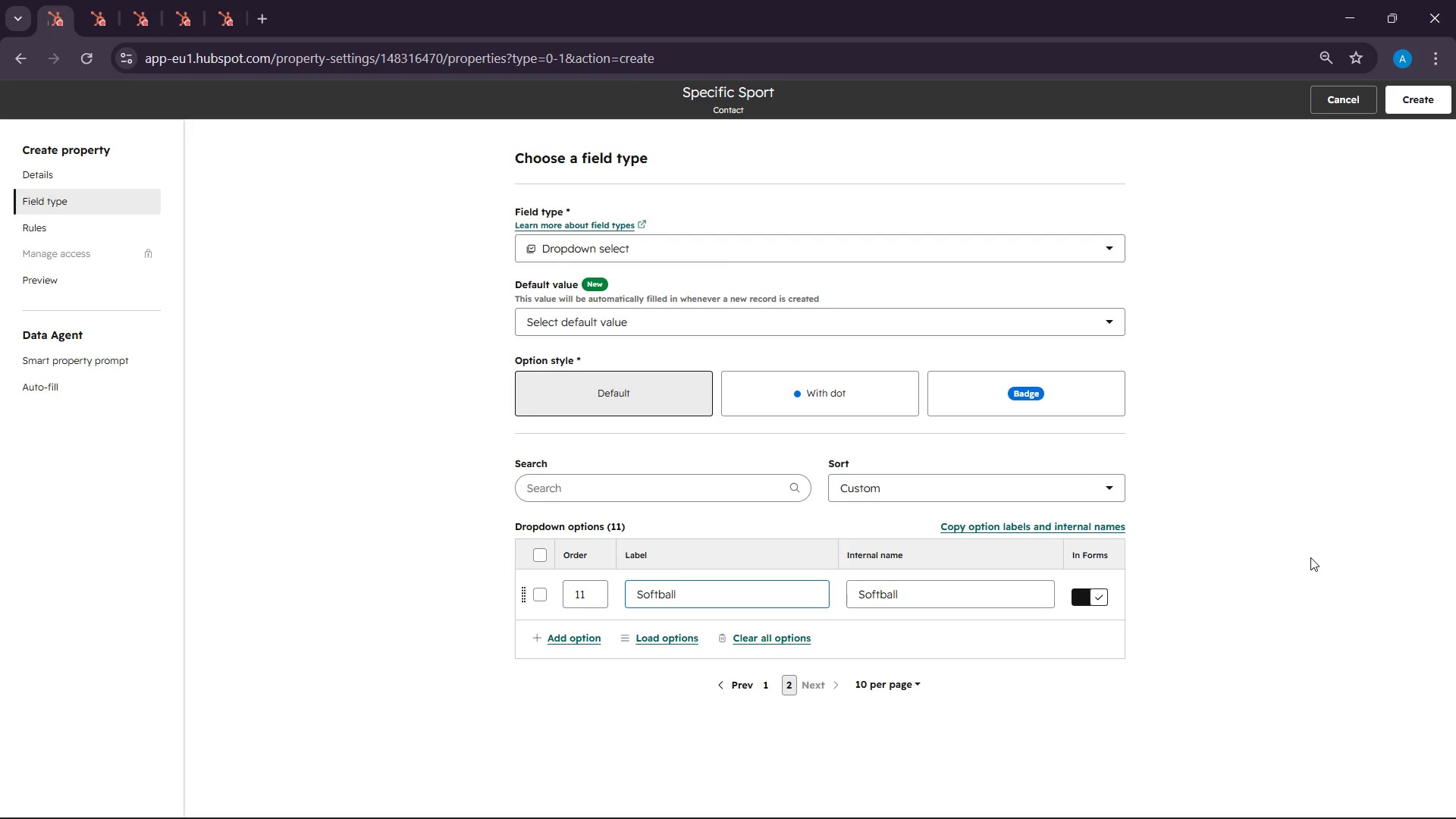 
wait(56.04)
 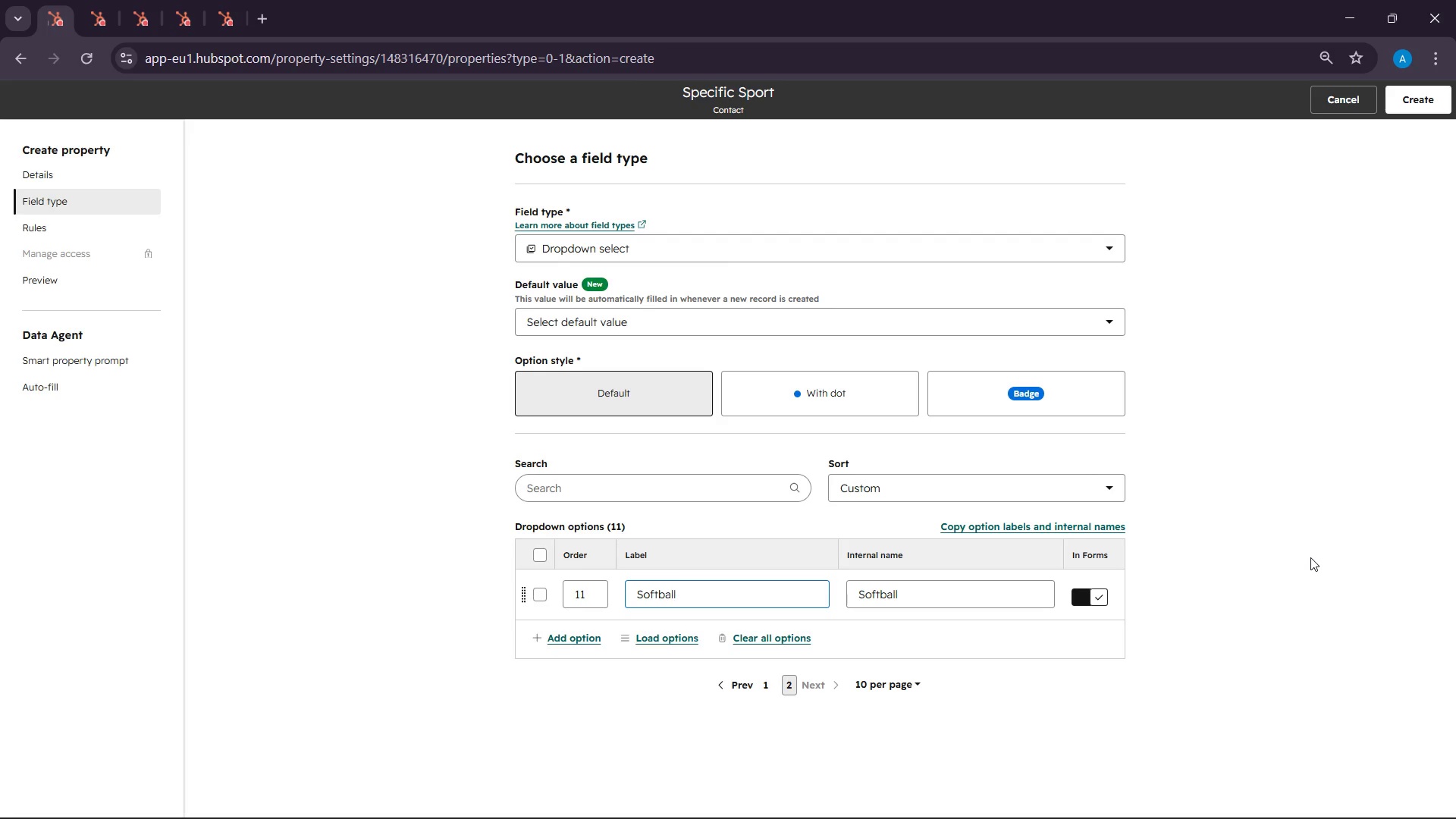 
left_click([1098, 815])
 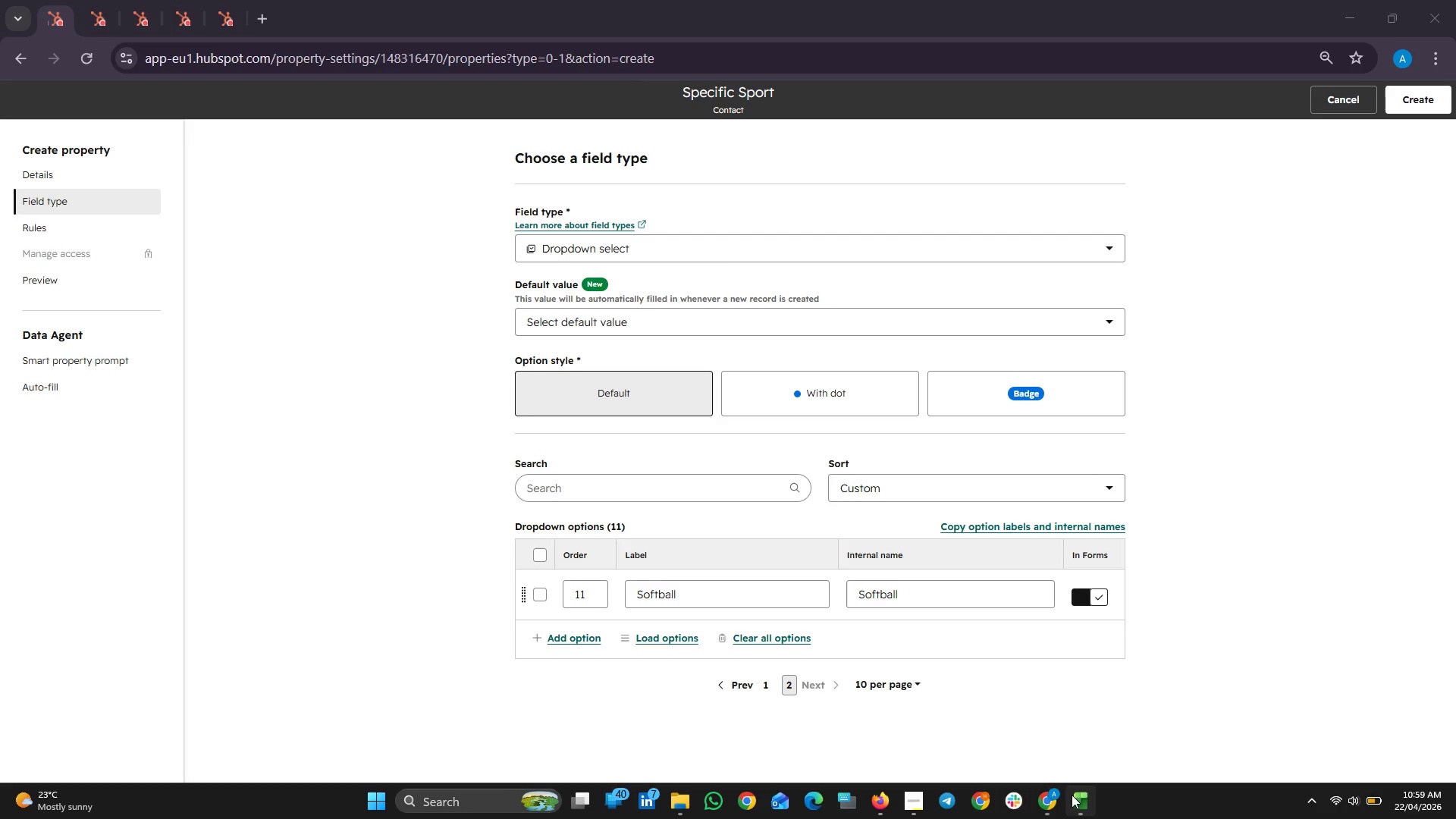 
left_click([1075, 806])
 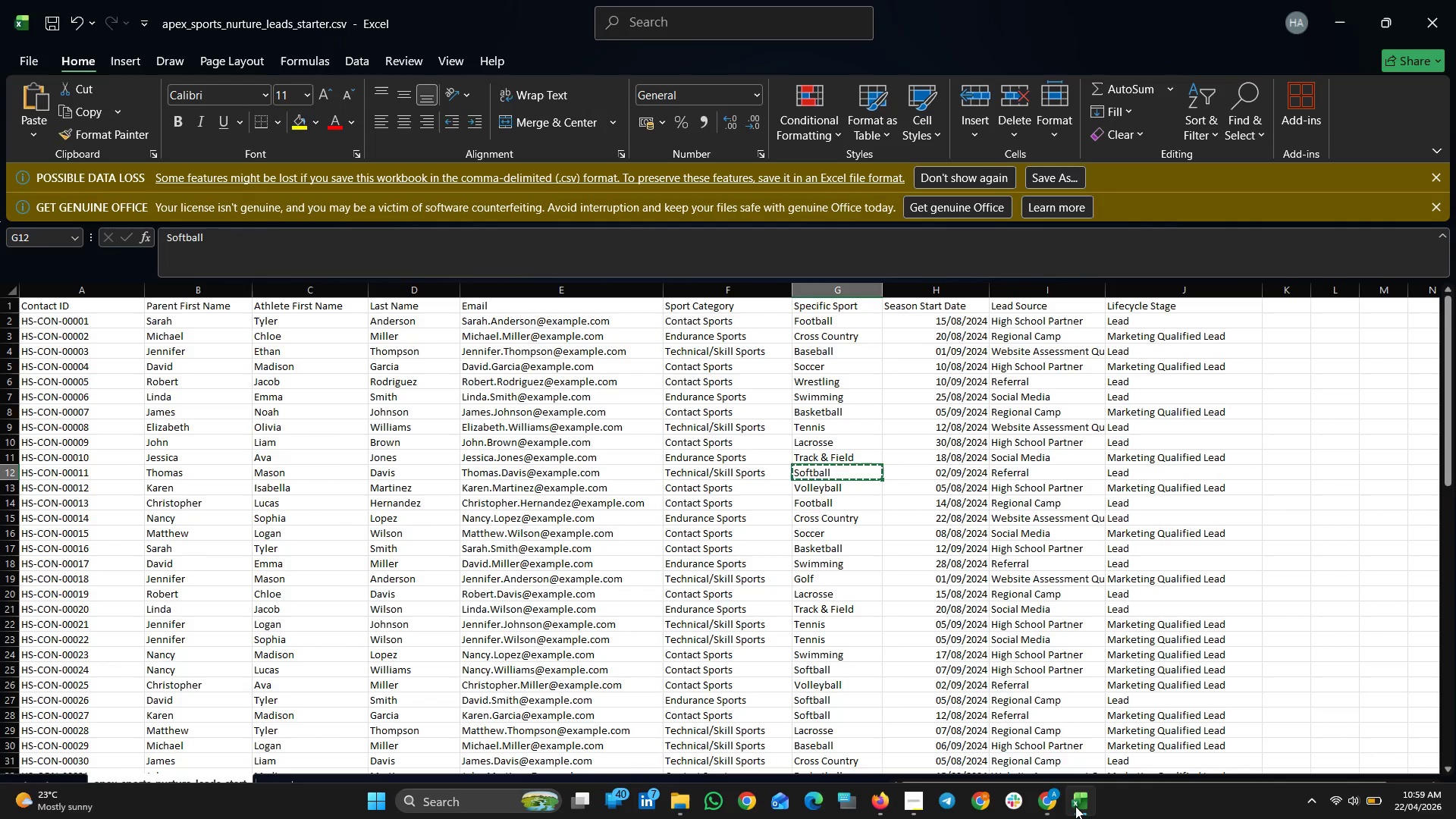 
left_click([1075, 806])
 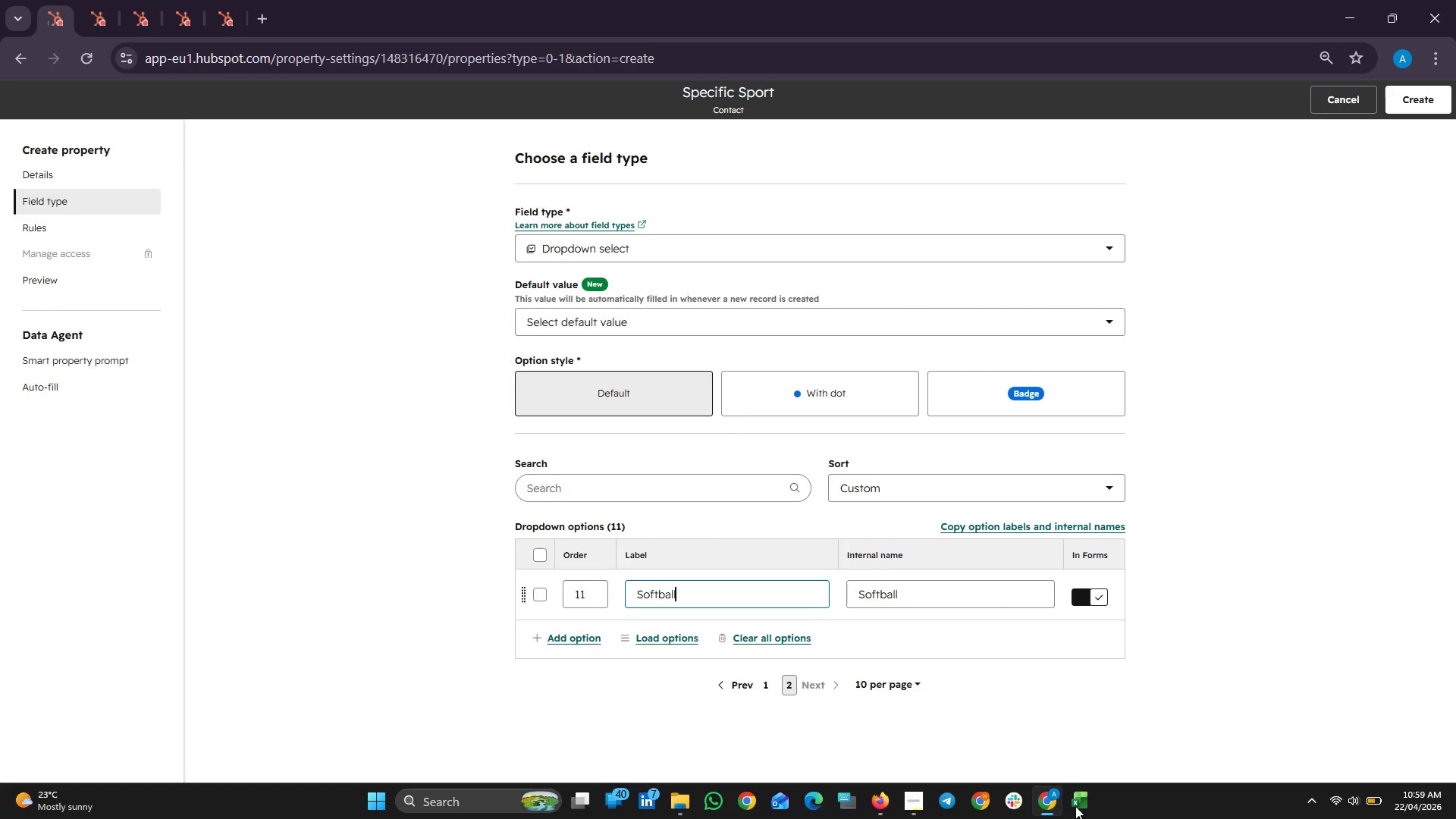 
left_click([1075, 806])
 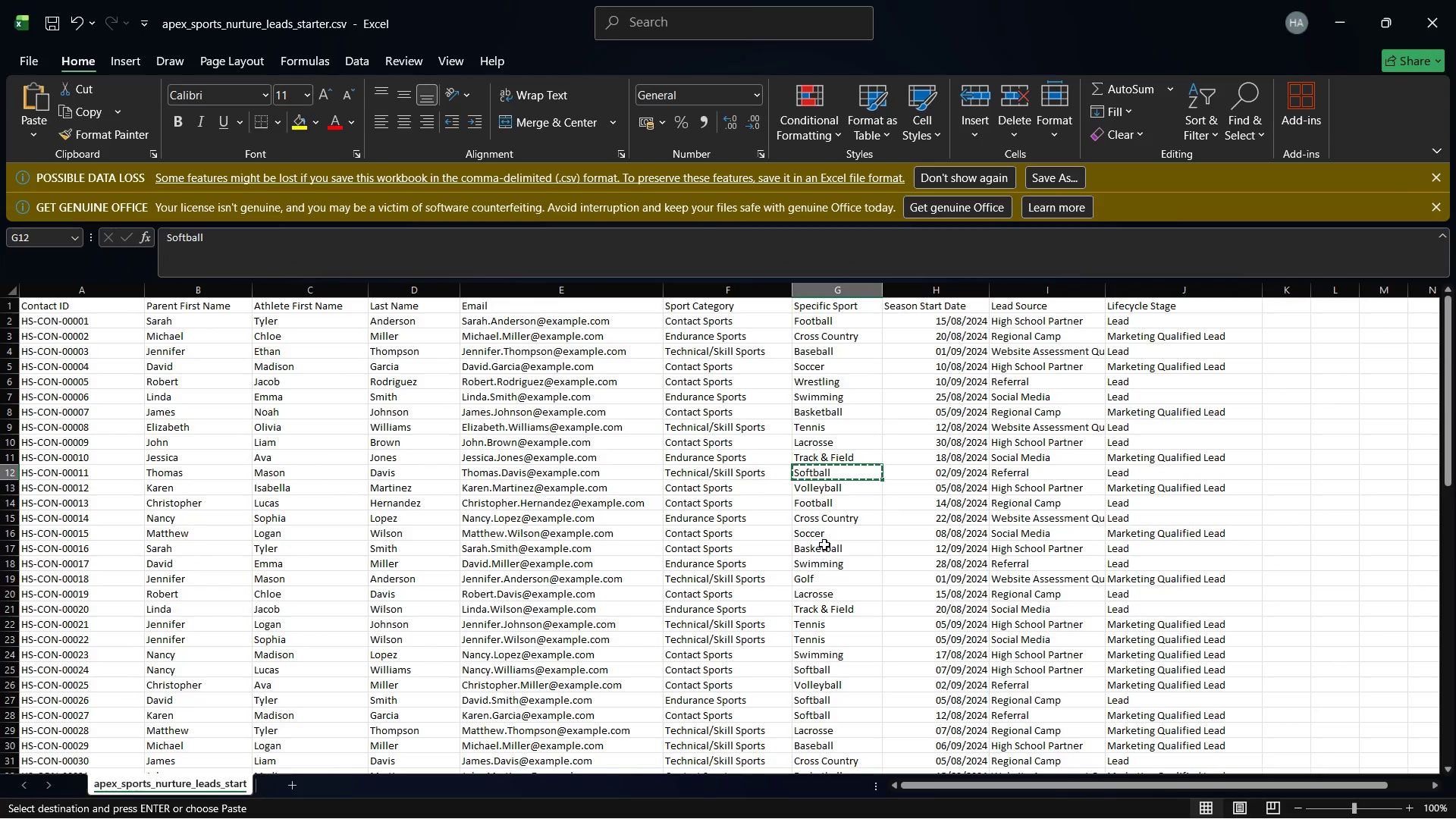 
scroll: coordinate [825, 570], scroll_direction: down, amount: 2.0
 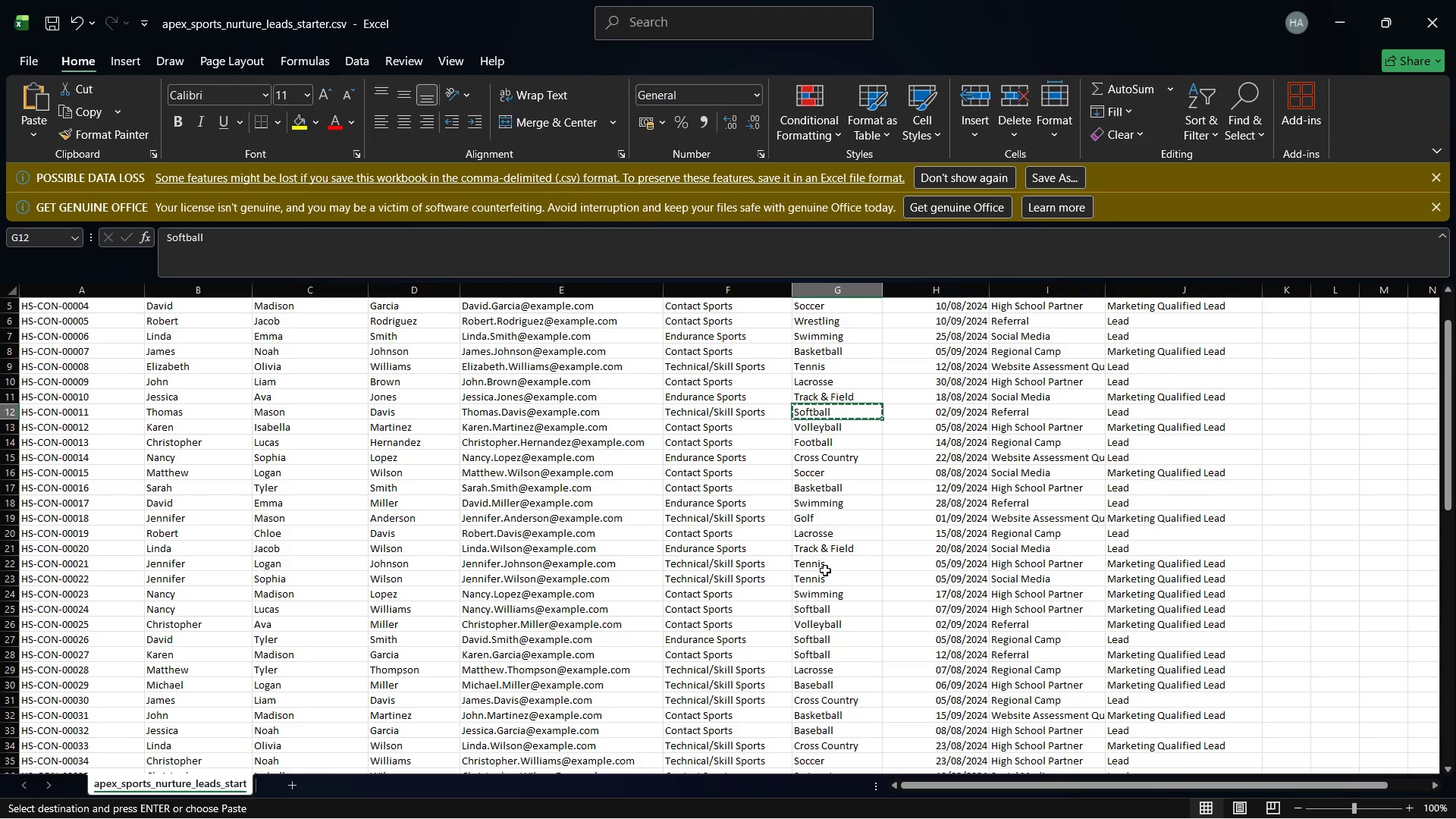 
scroll: coordinate [825, 554], scroll_direction: up, amount: 8.0
 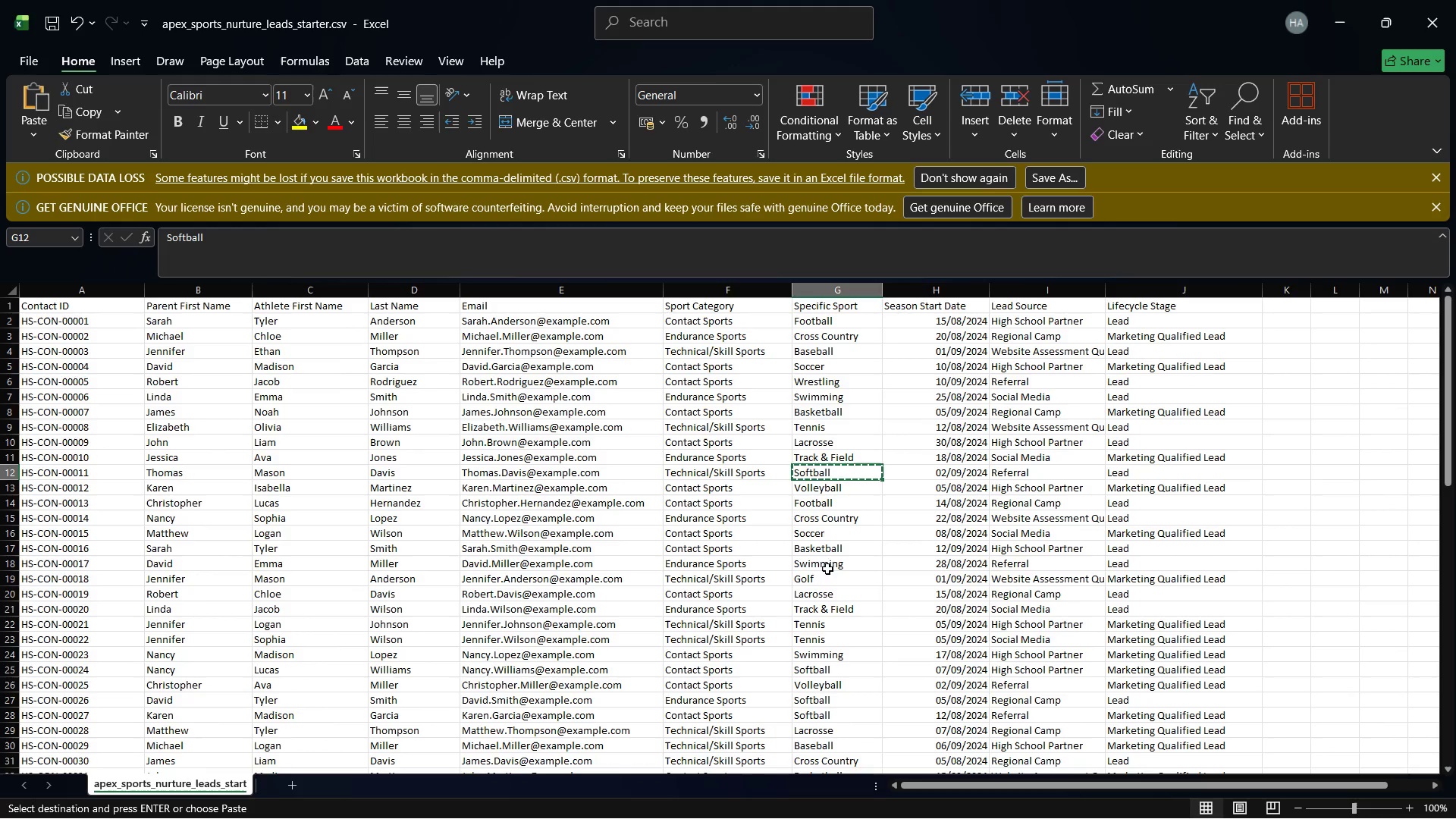 
left_click([827, 579])
 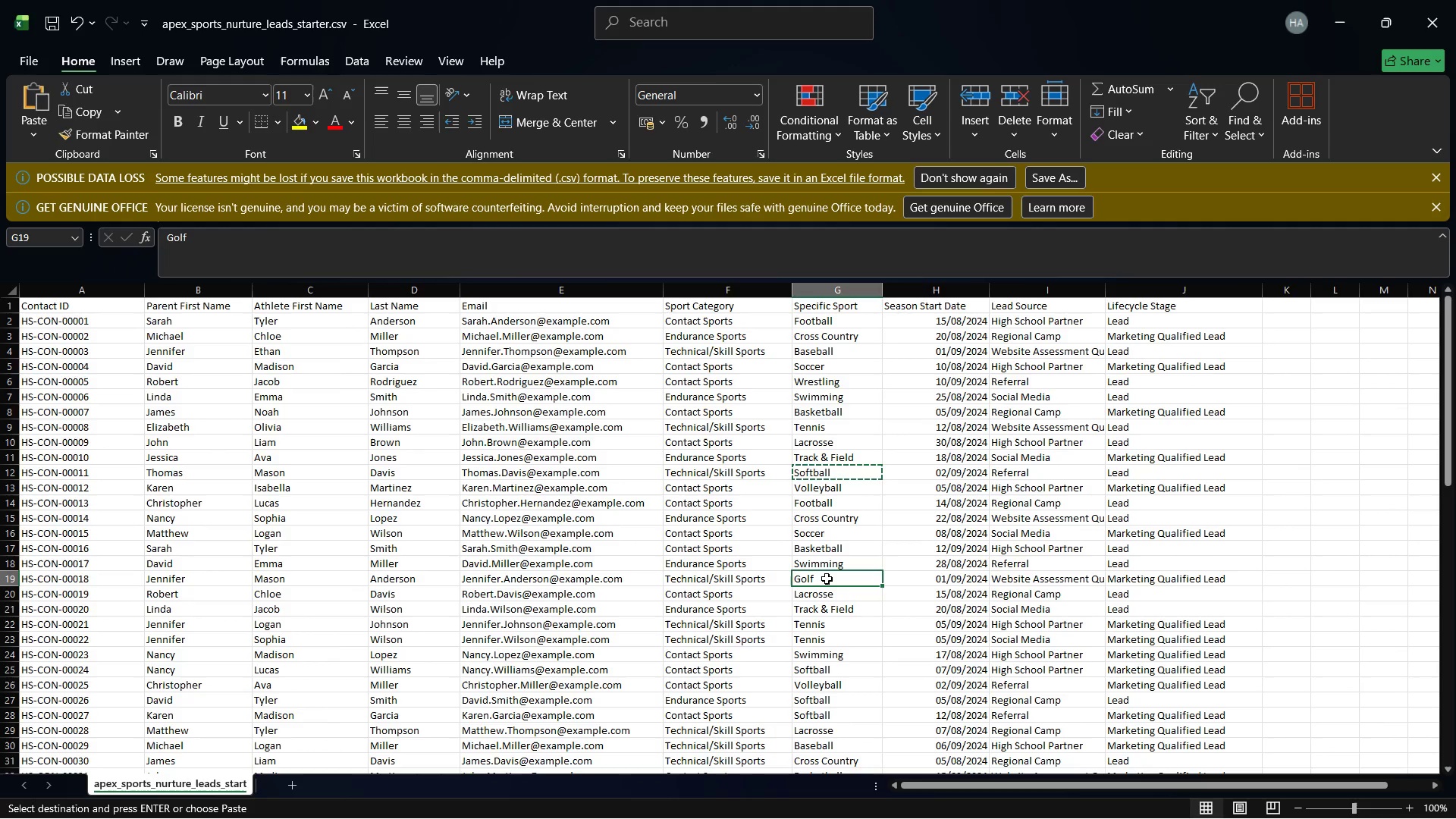 
right_click([827, 579])
 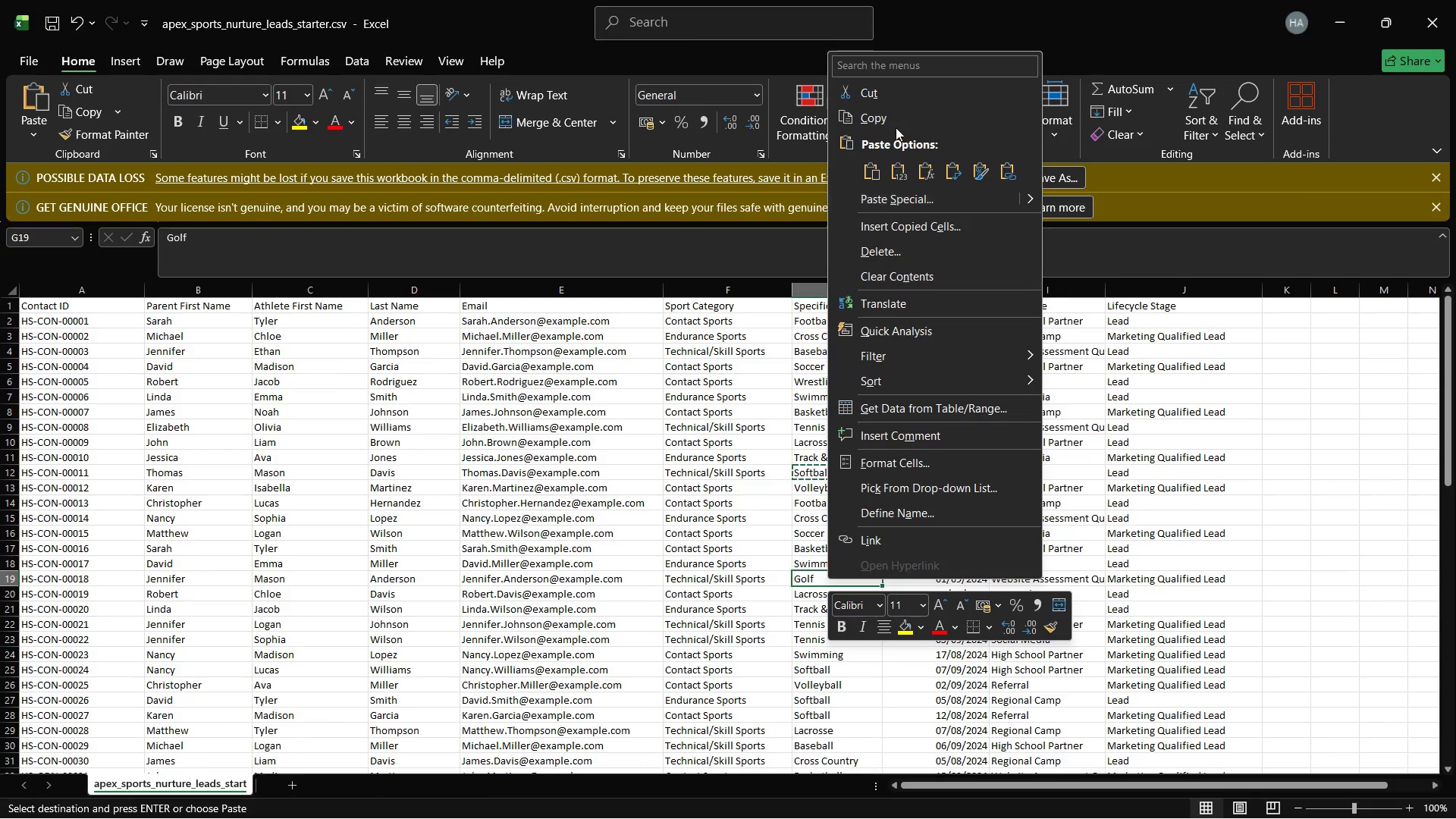 
left_click([895, 121])
 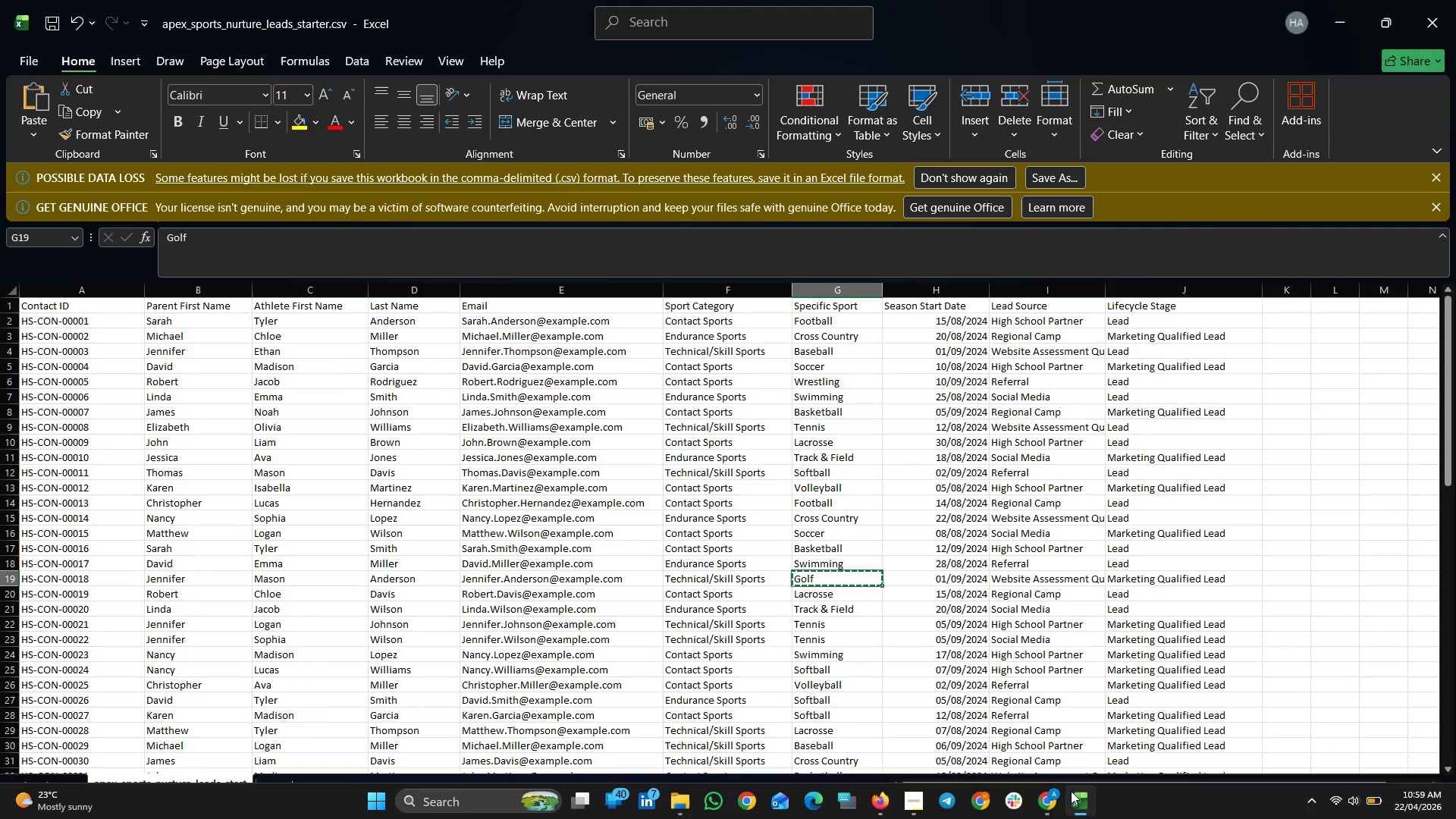 
left_click([1081, 813])
 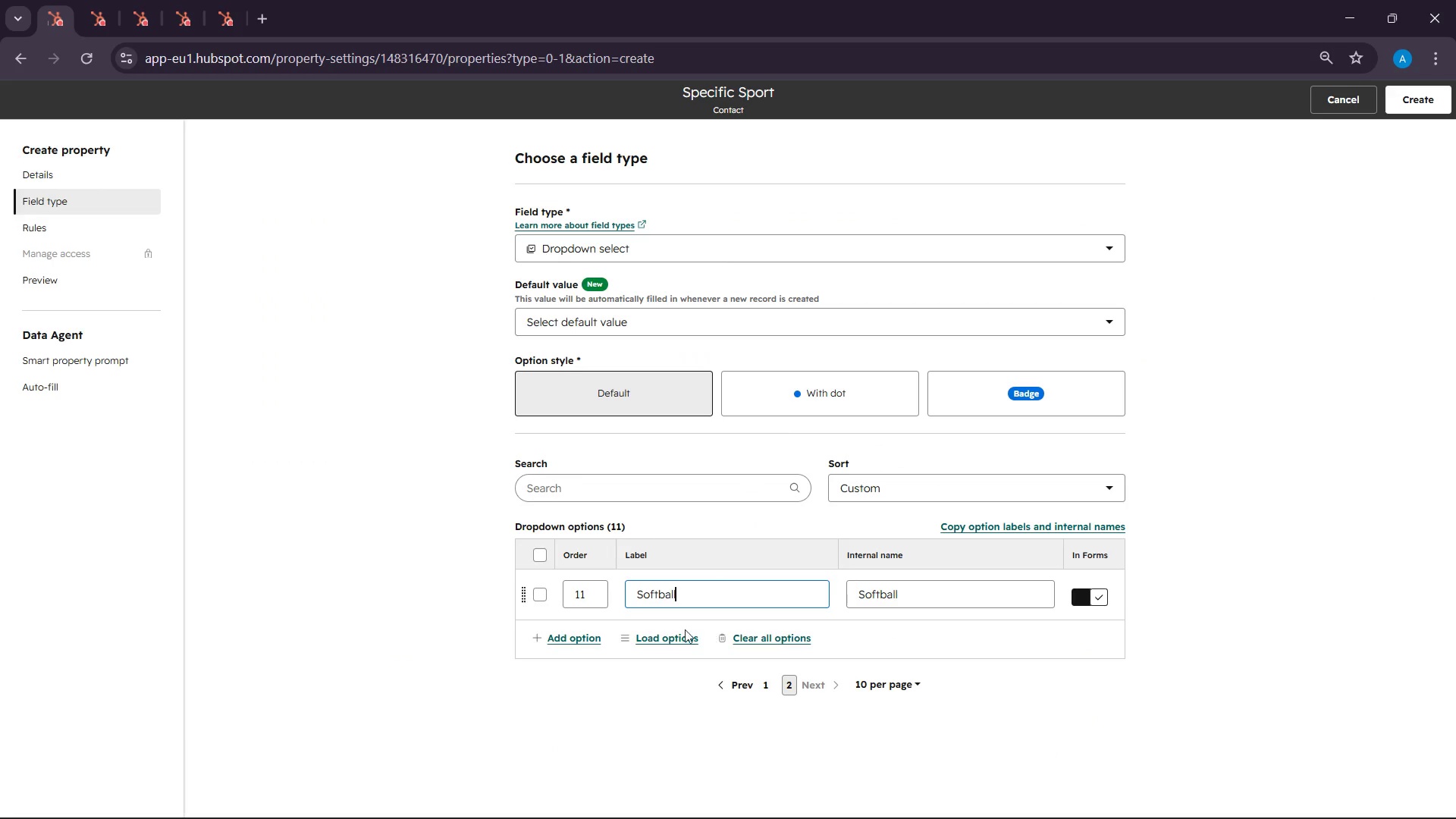 
left_click([587, 638])
 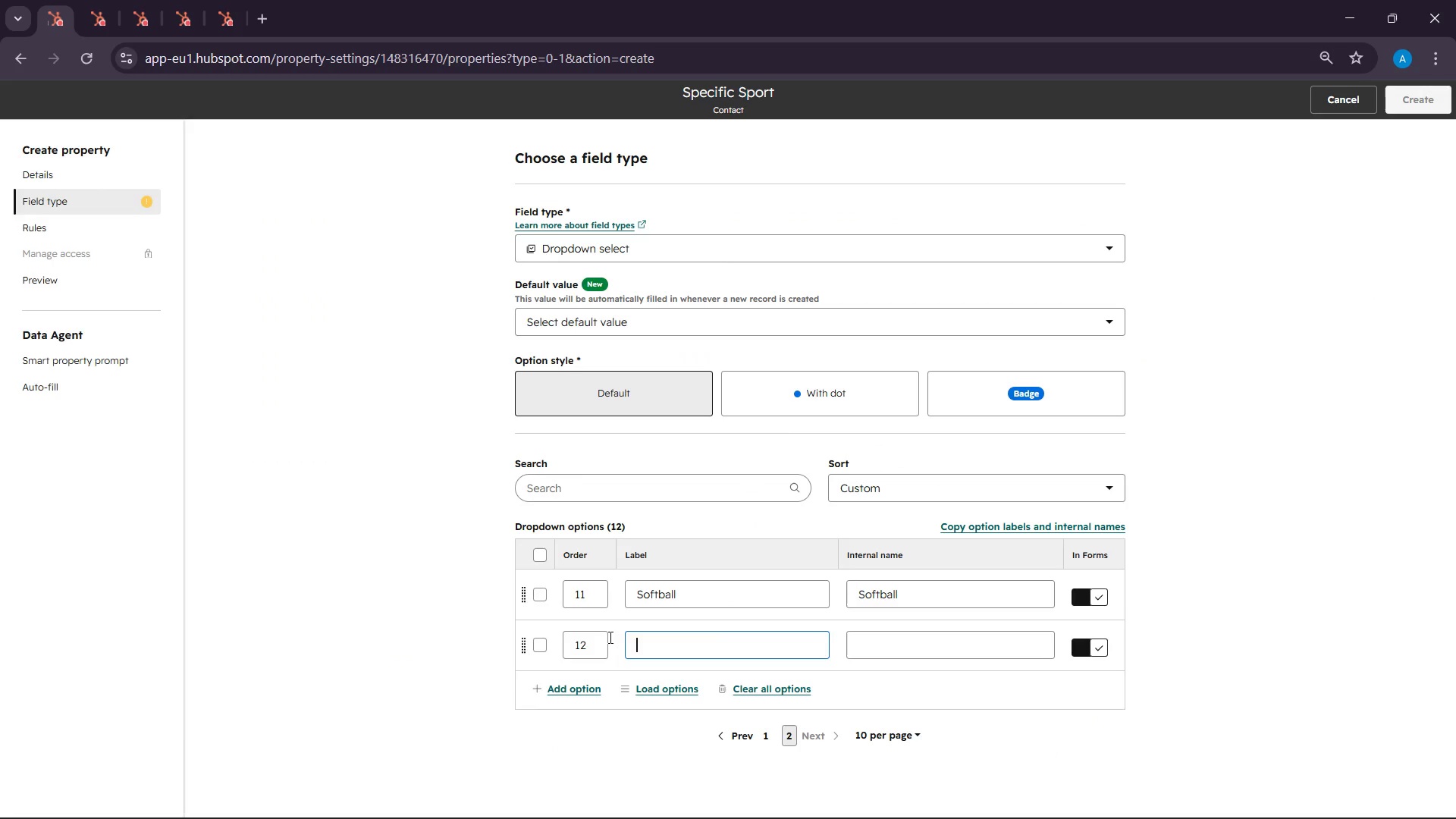 
scroll: coordinate [620, 634], scroll_direction: down, amount: 1.0
 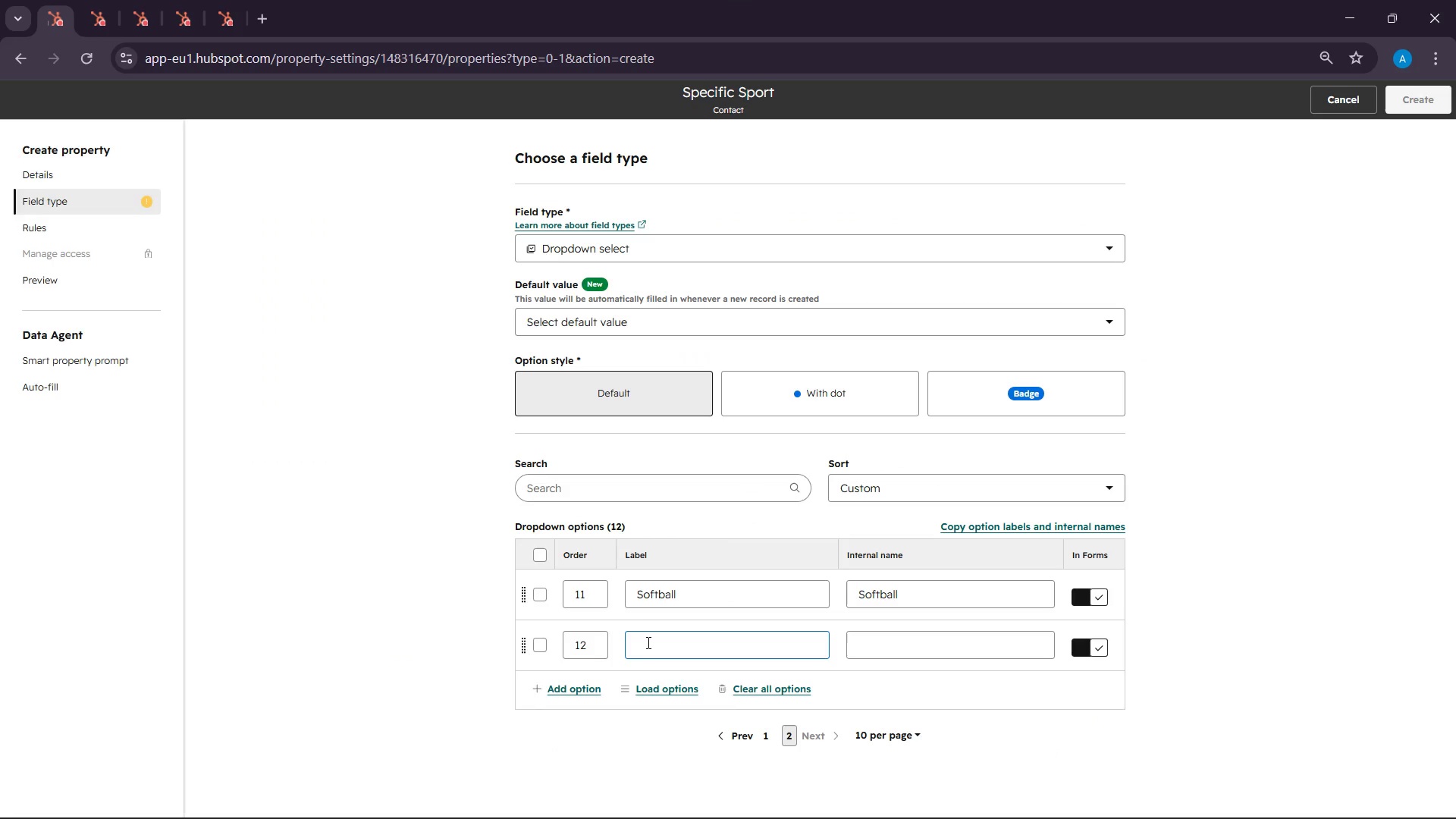 
right_click([647, 643])
 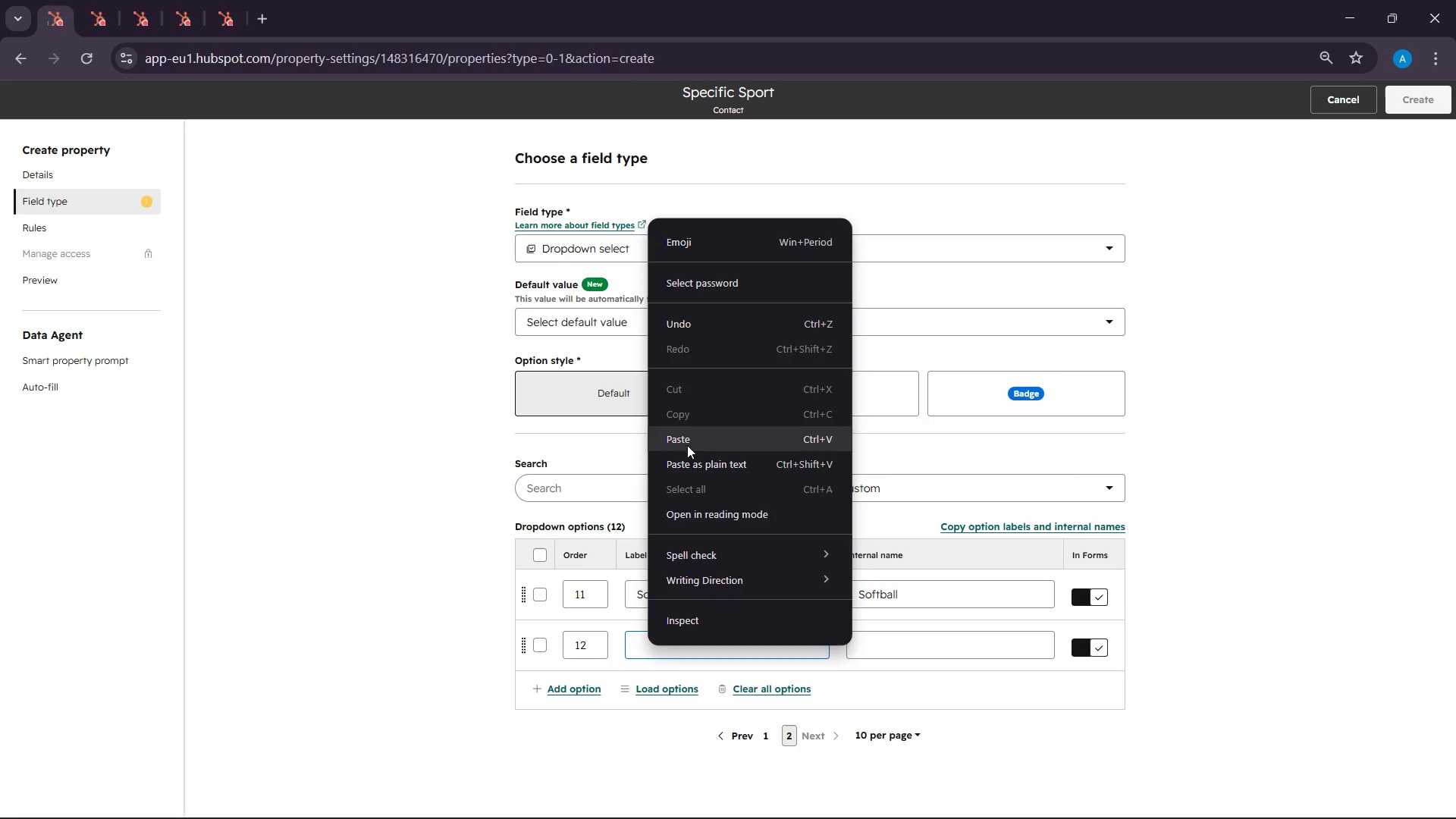 
left_click([692, 435])
 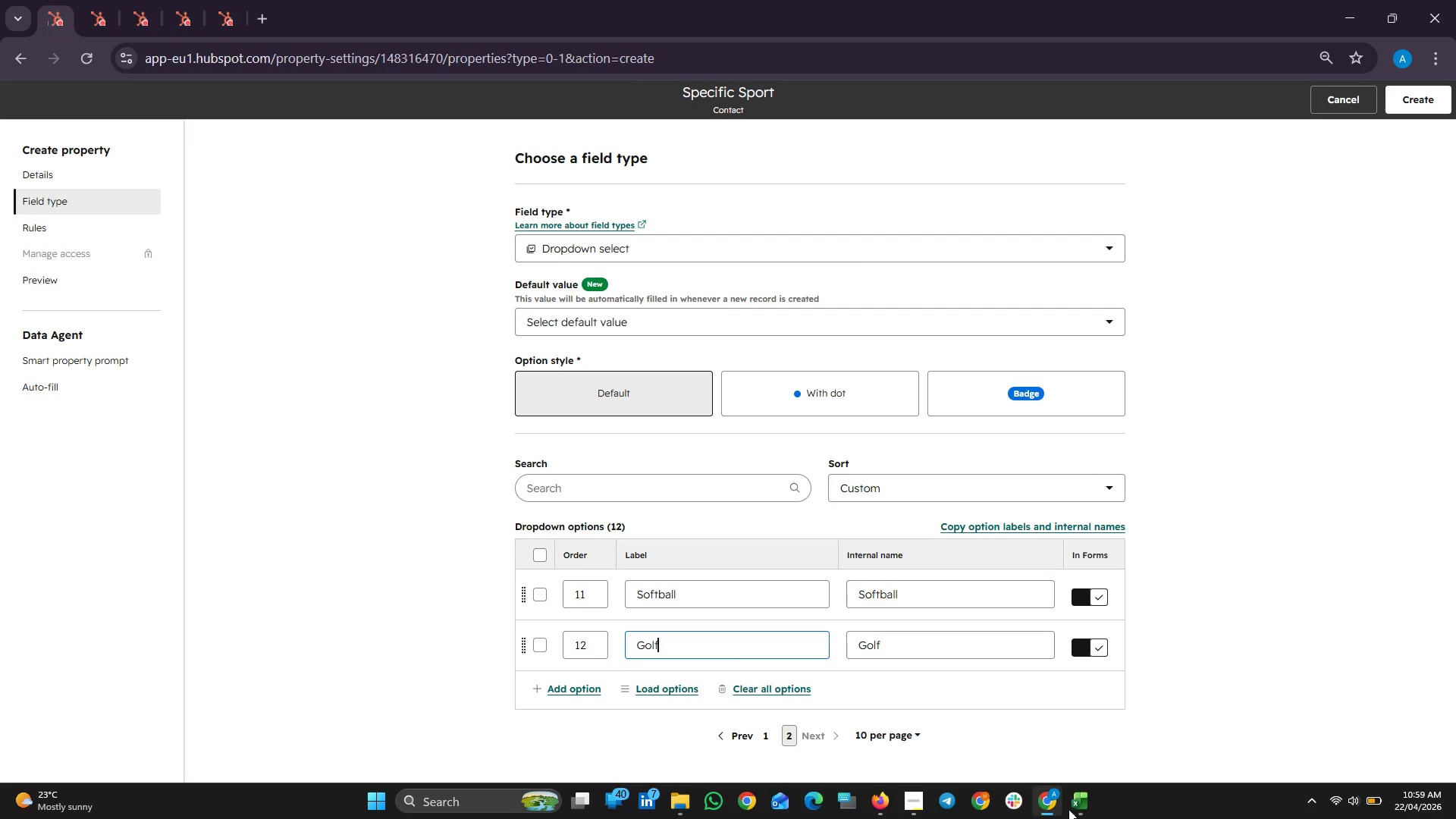 
left_click([1084, 801])
 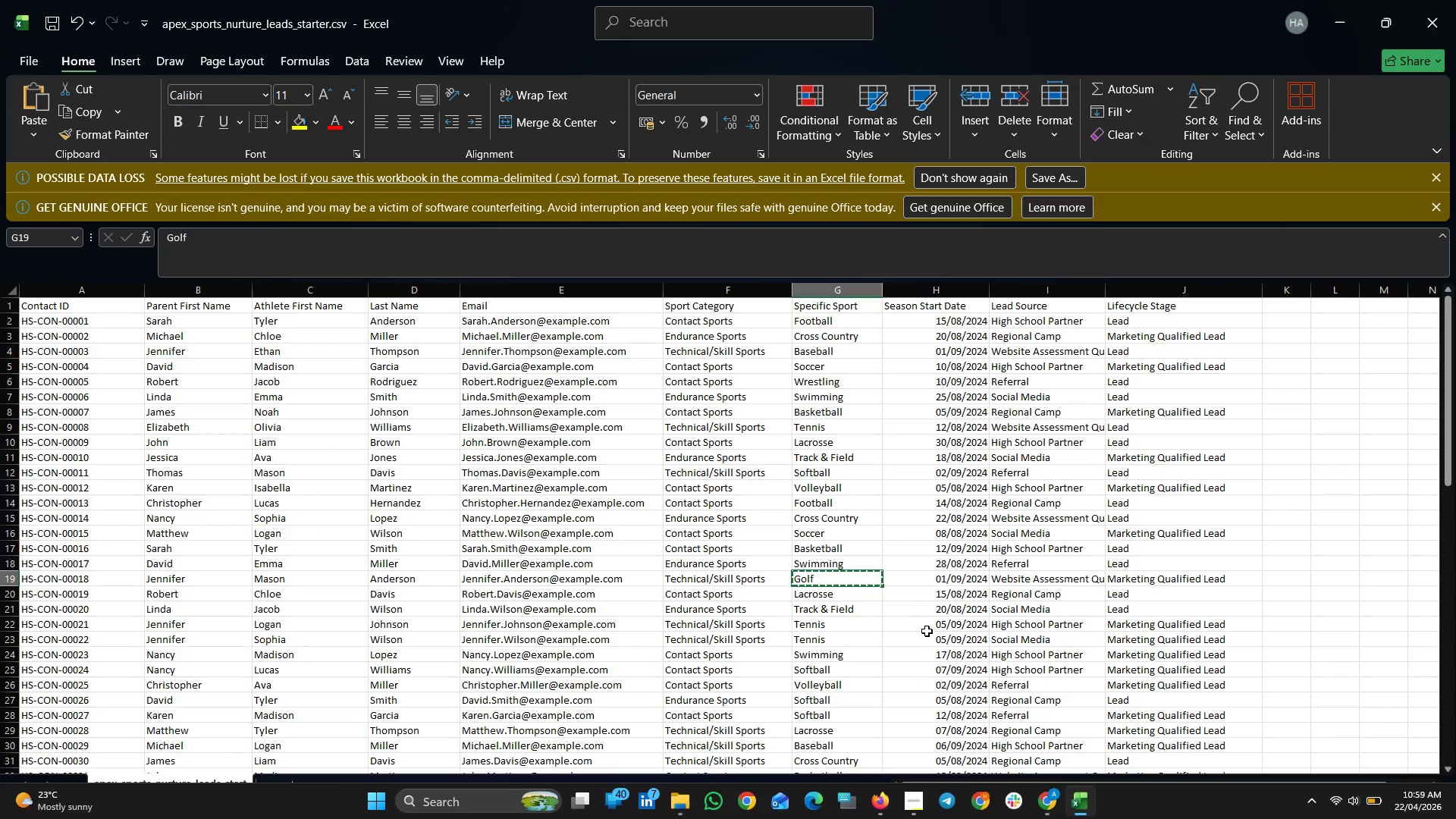 
scroll: coordinate [758, 589], scroll_direction: down, amount: 3.0
 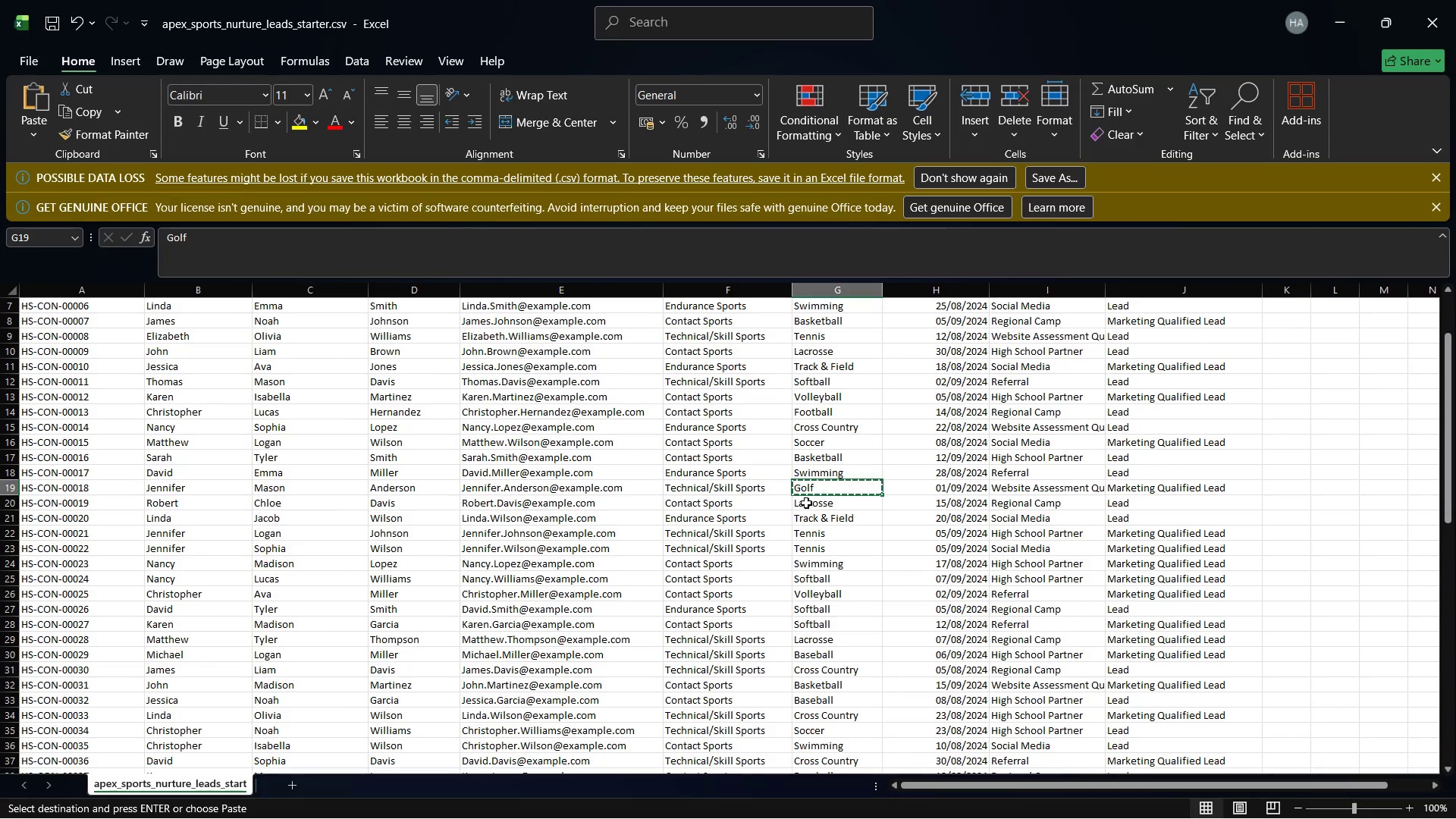 
left_click([807, 500])
 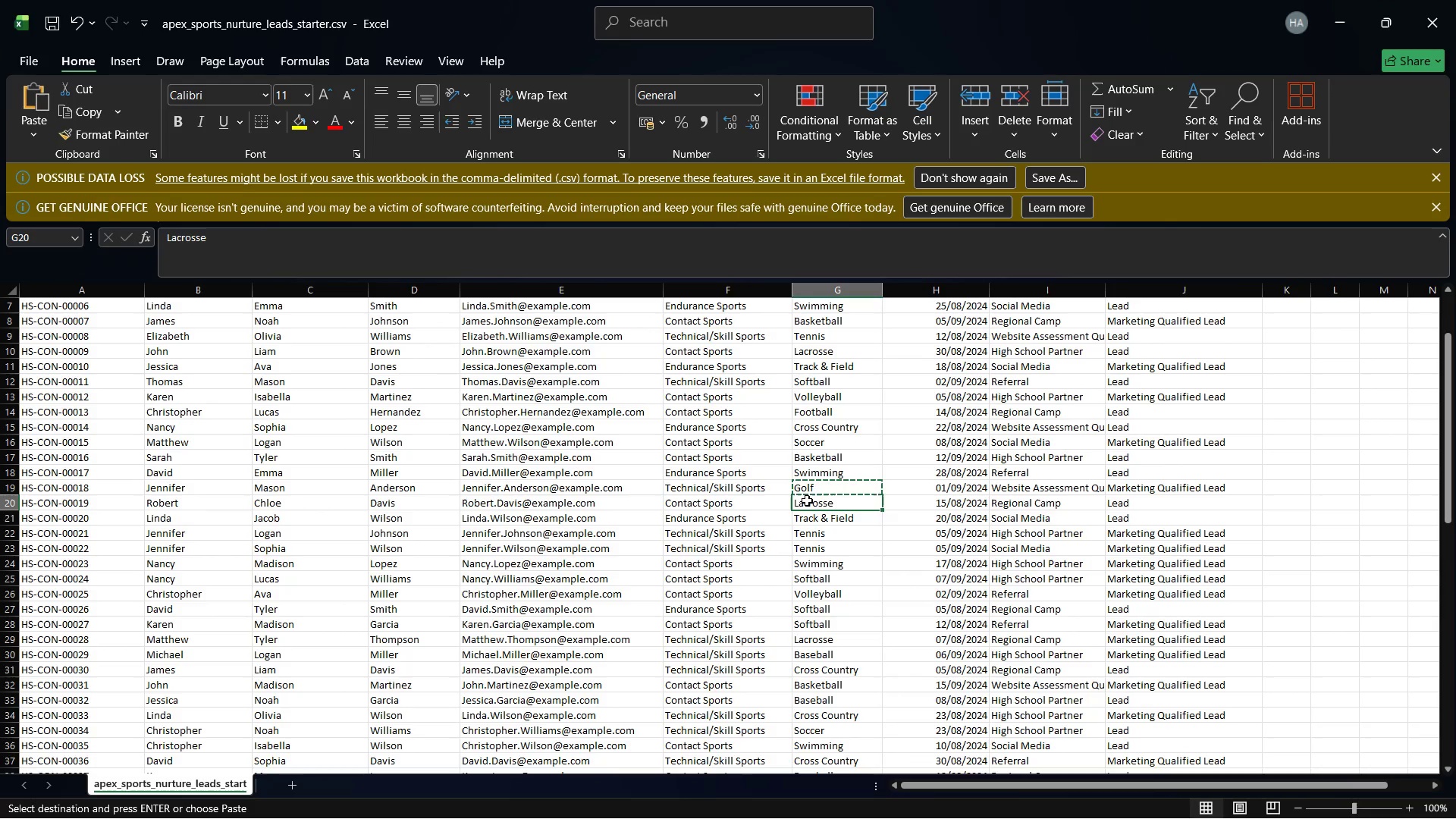 
right_click([807, 500])
 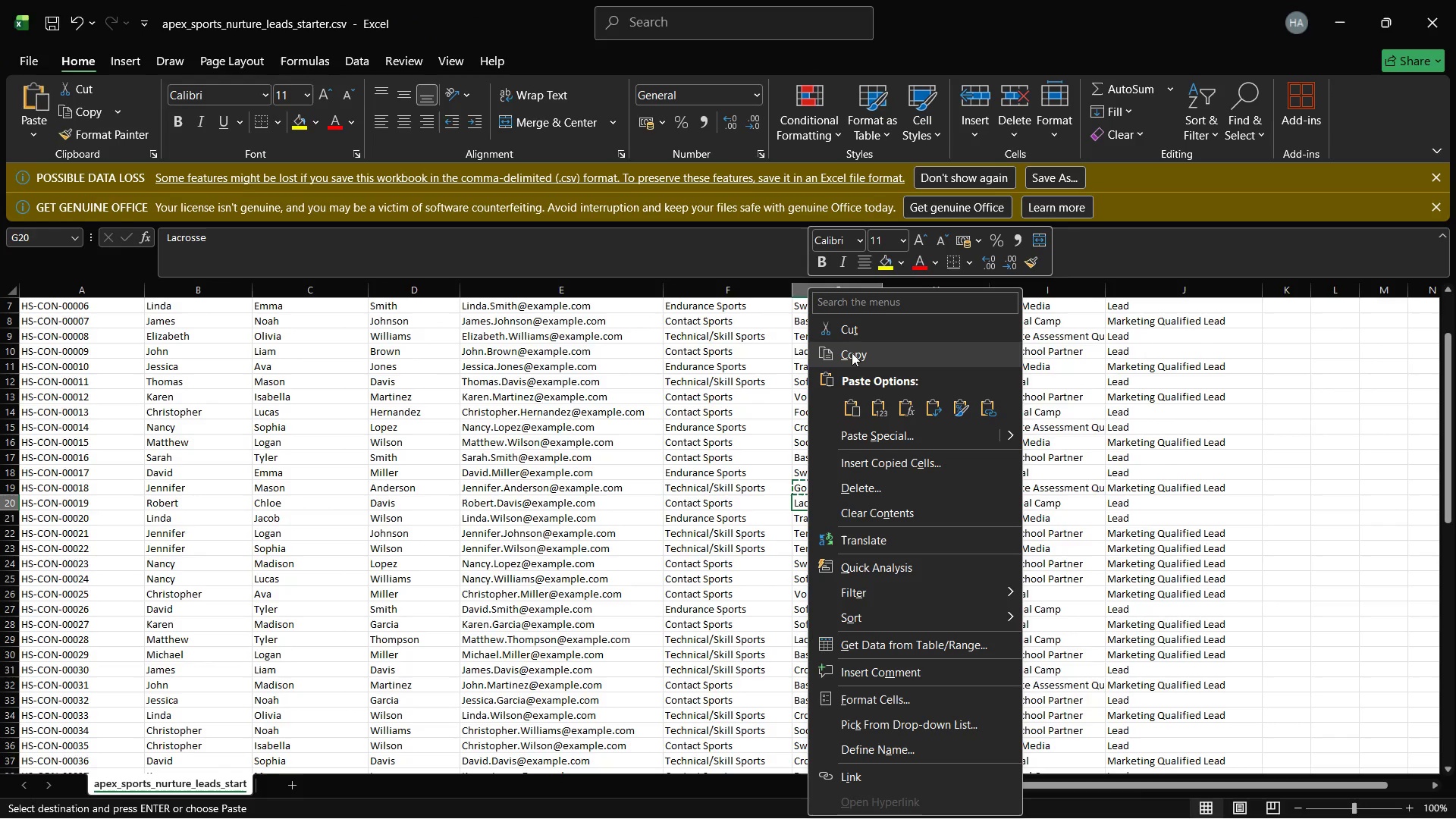 
left_click([852, 354])
 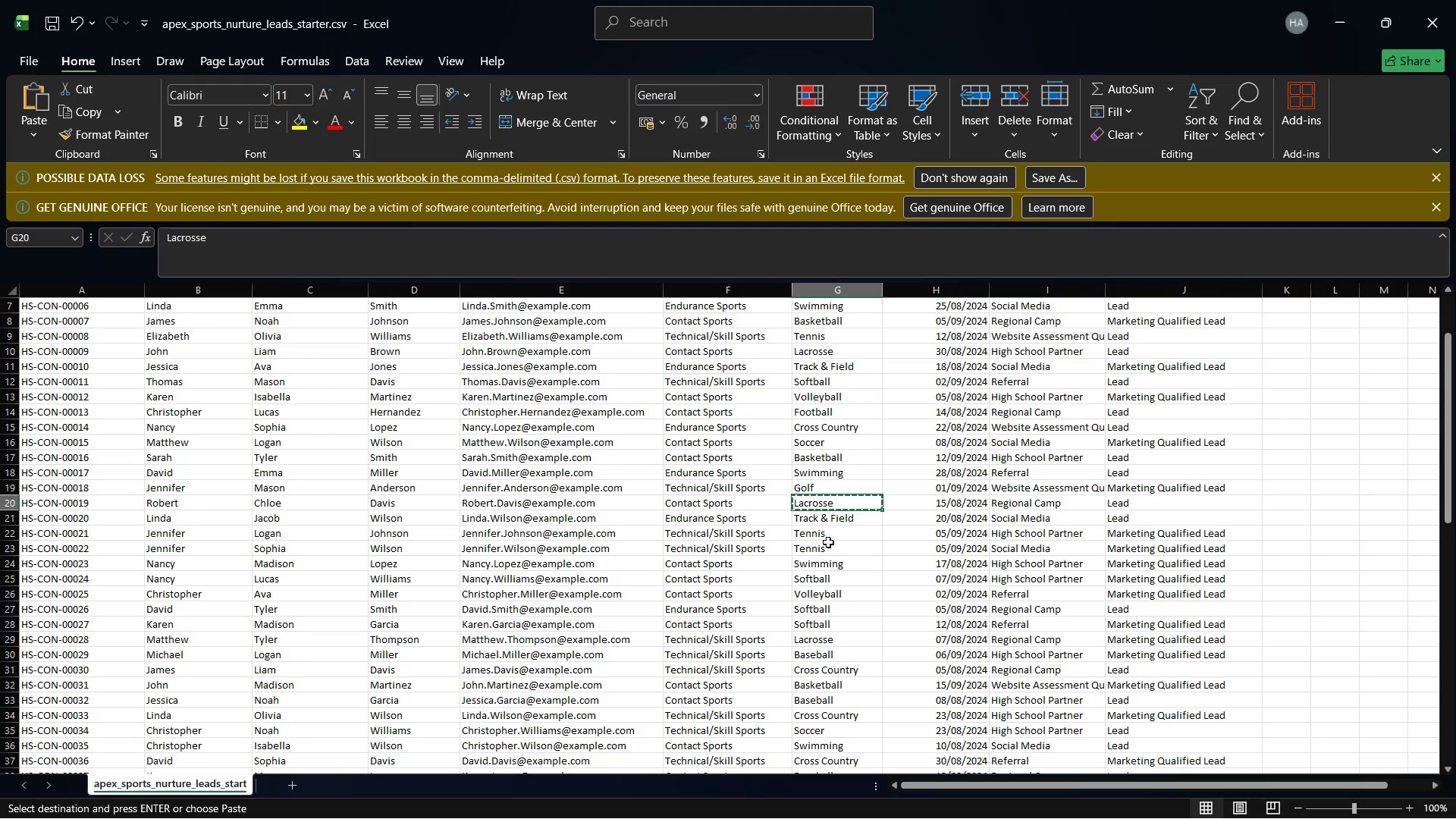 
scroll: coordinate [824, 557], scroll_direction: down, amount: 11.0
 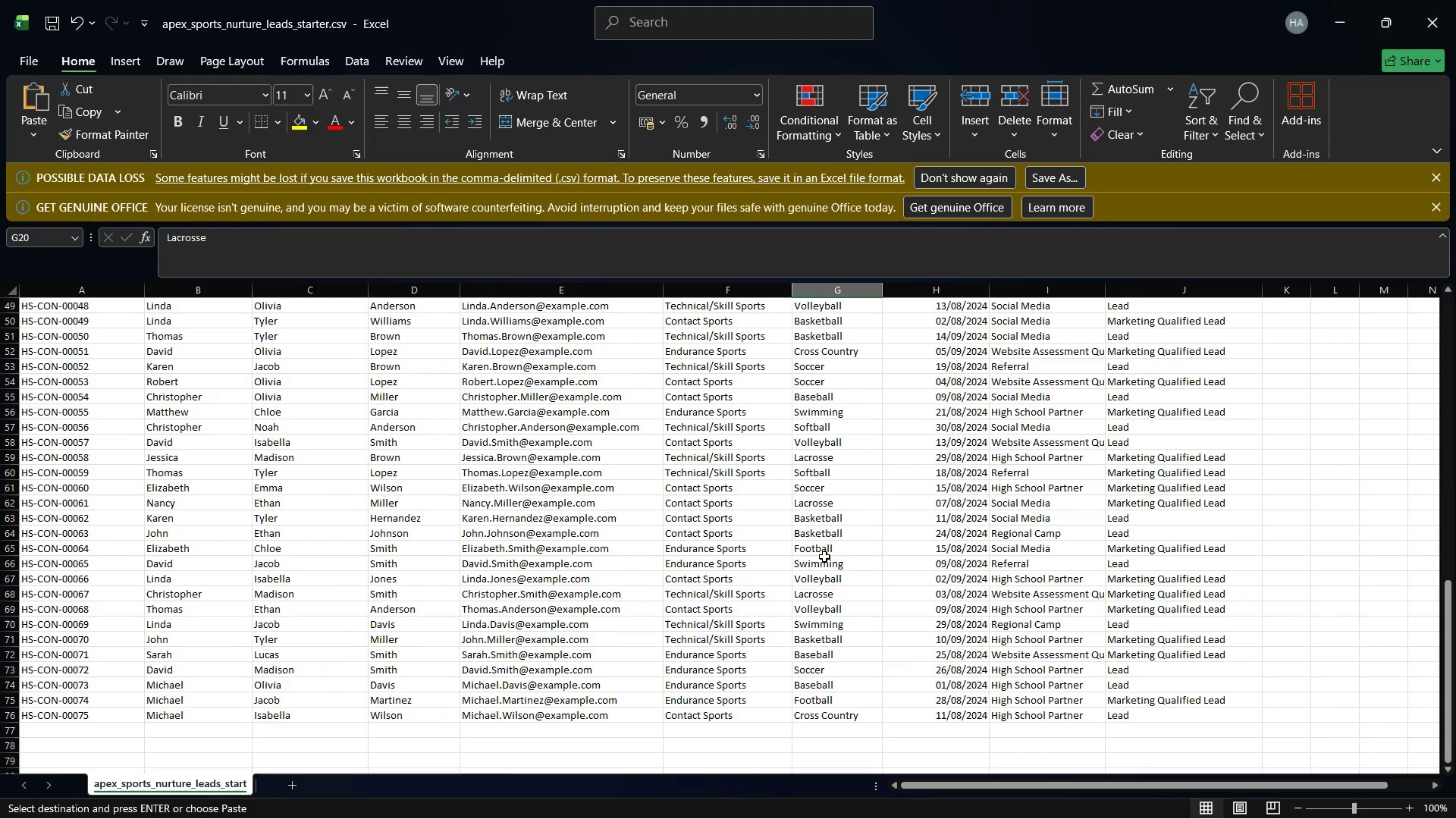 
scroll: coordinate [827, 614], scroll_direction: up, amount: 3.0
 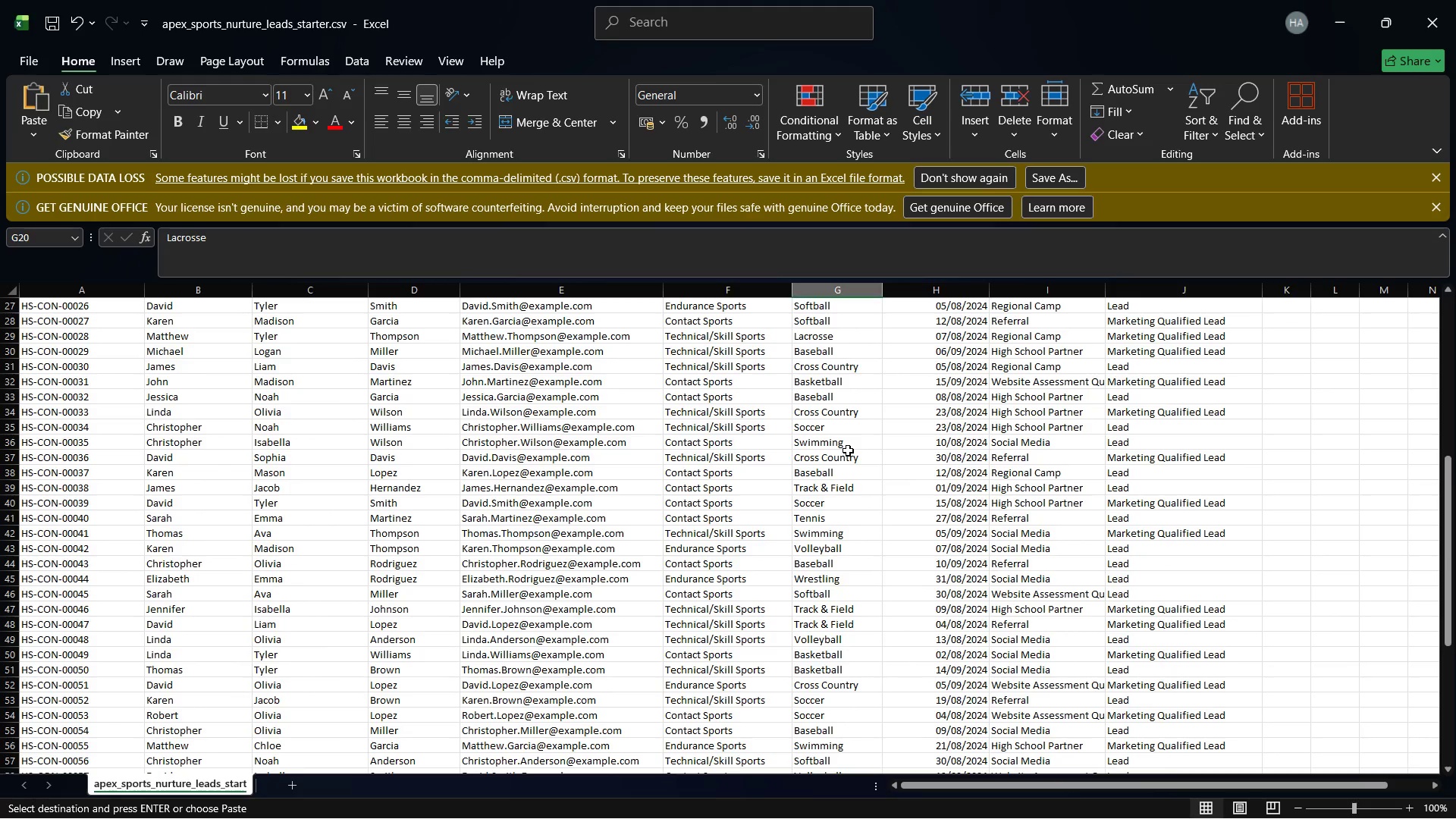 
wait(9.09)
 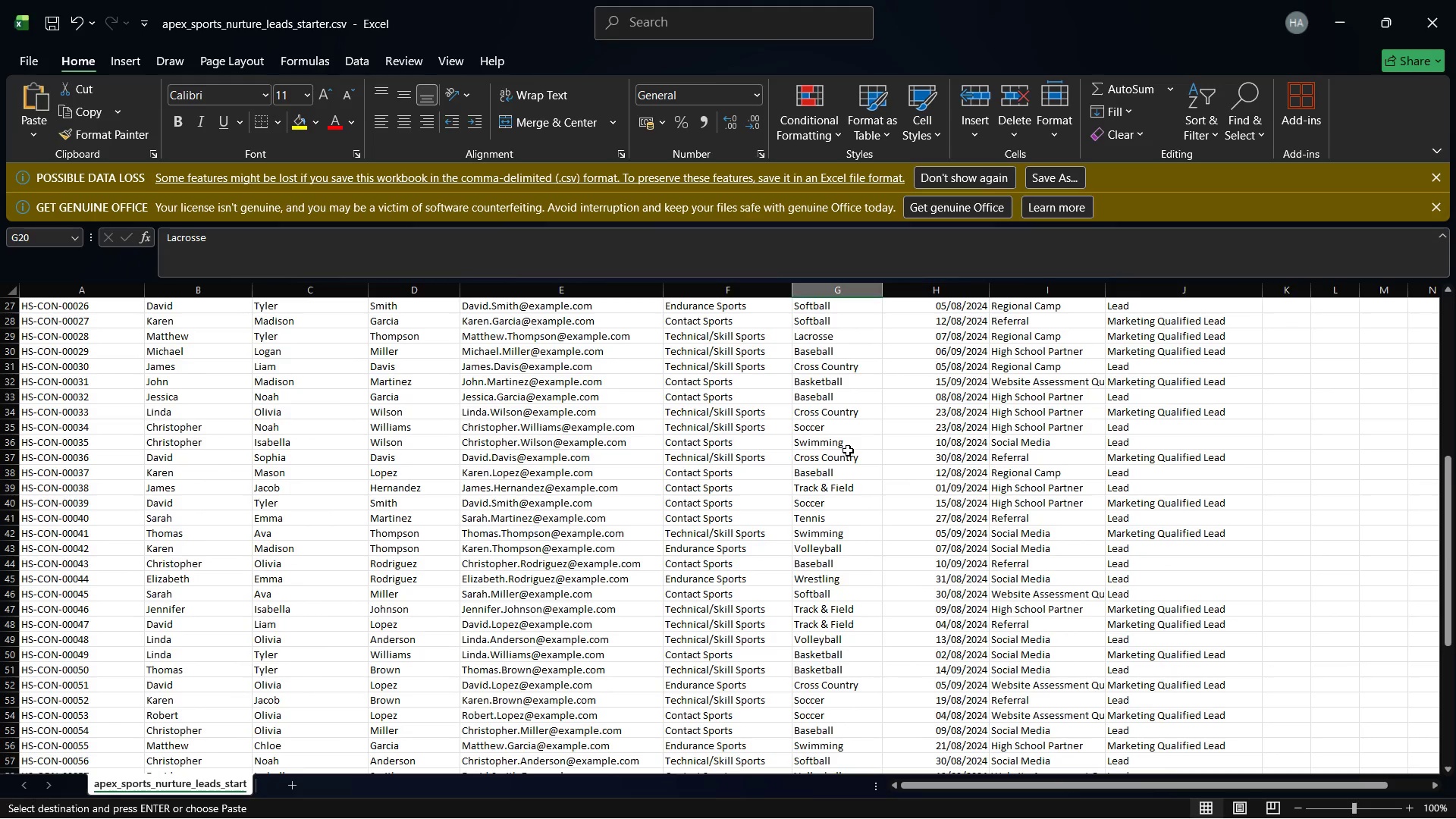 
left_click([1083, 799])
 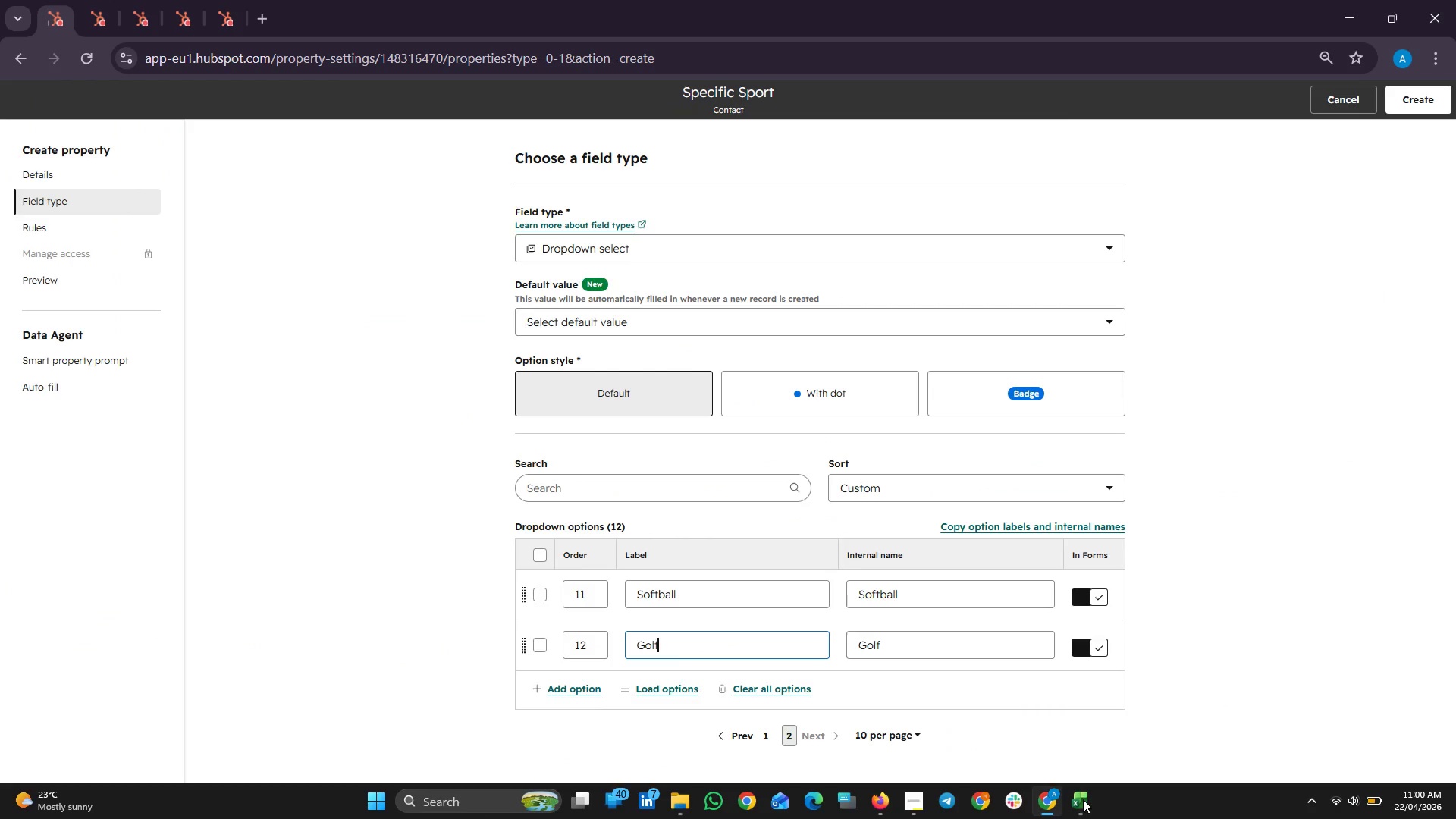 
left_click([1083, 799])
 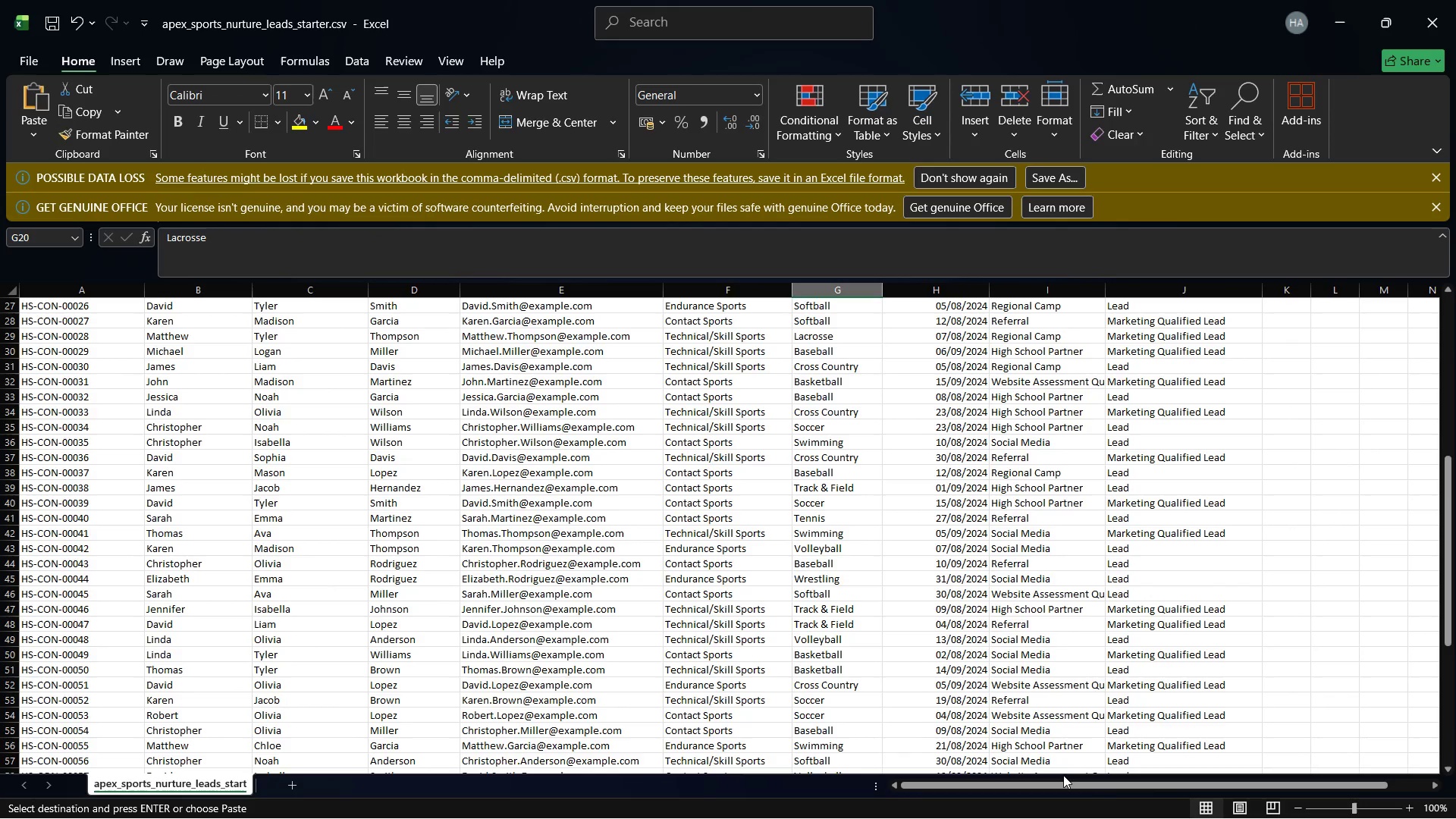 
wait(28.33)
 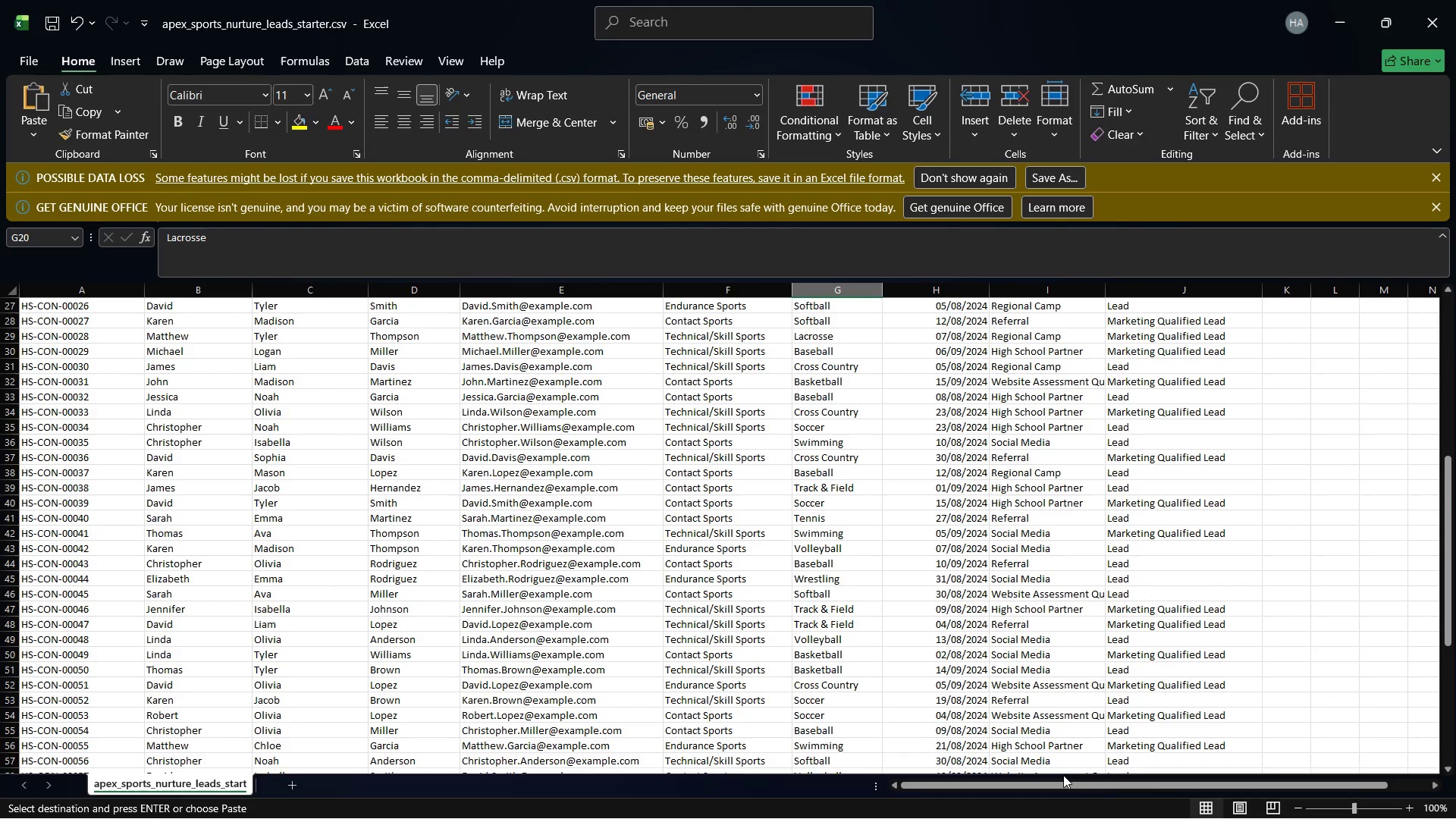 
scroll: coordinate [762, 611], scroll_direction: down, amount: 7.0
 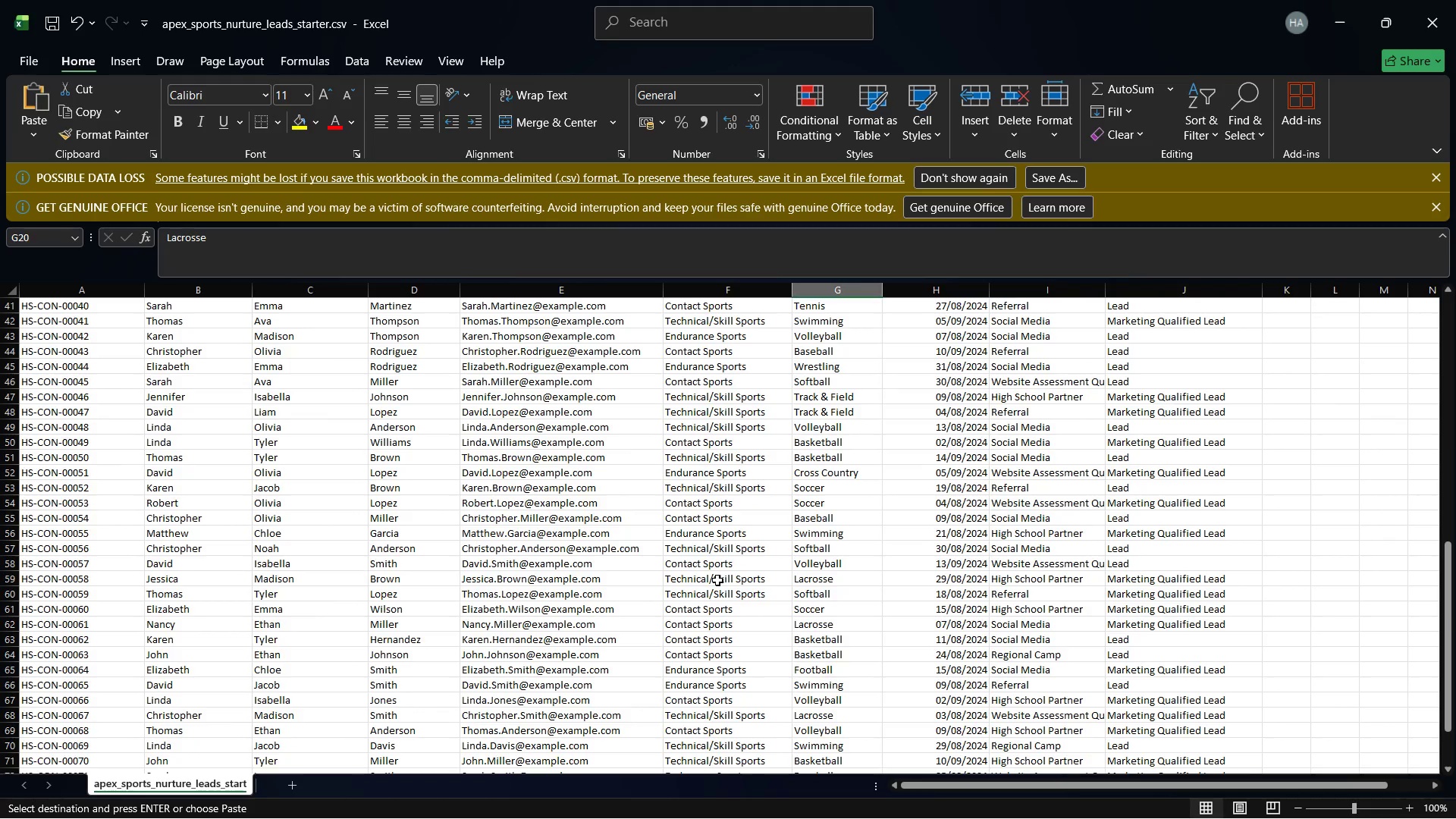 
scroll: coordinate [786, 588], scroll_direction: up, amount: 7.0
 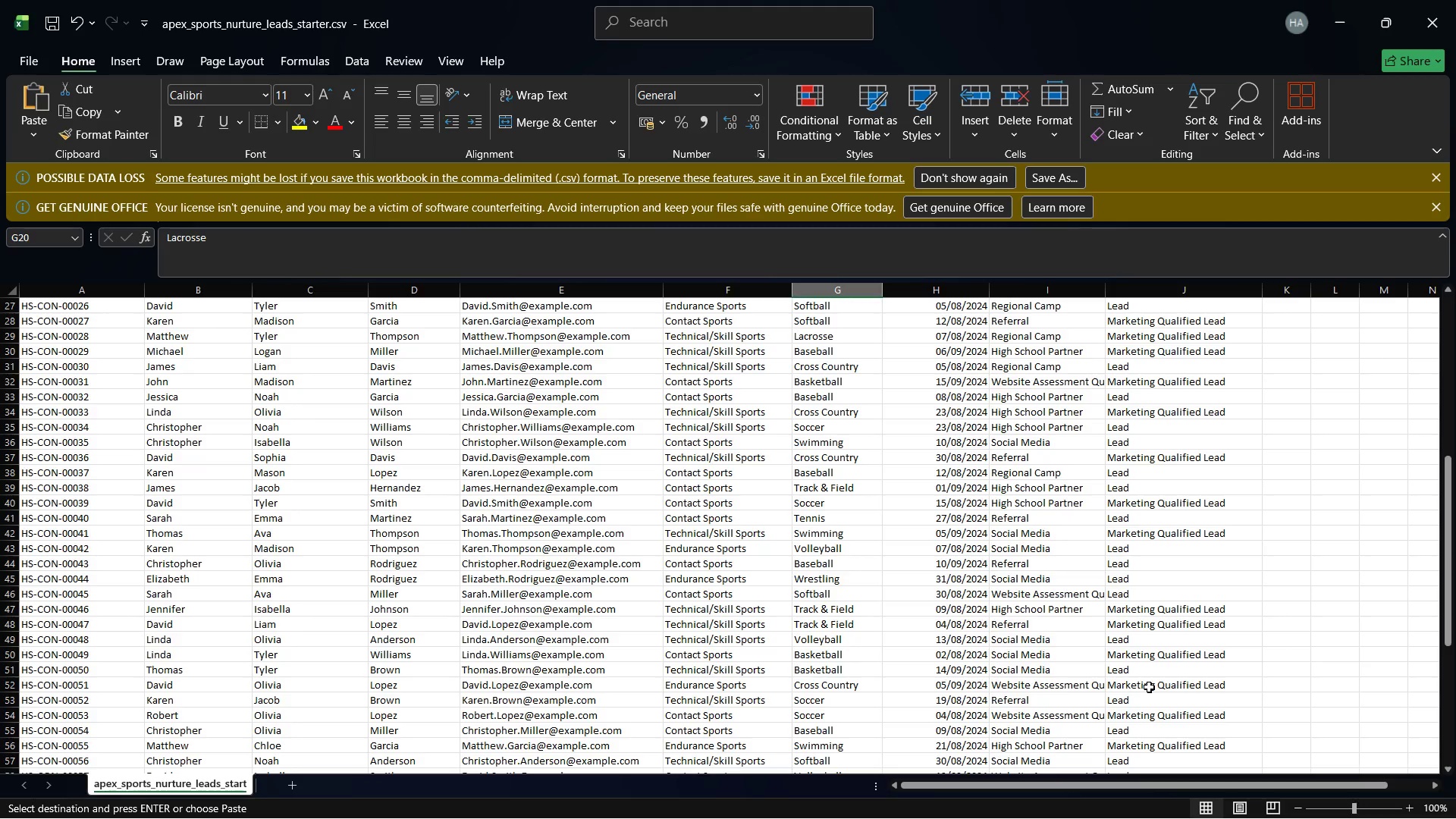 
wait(13.57)
 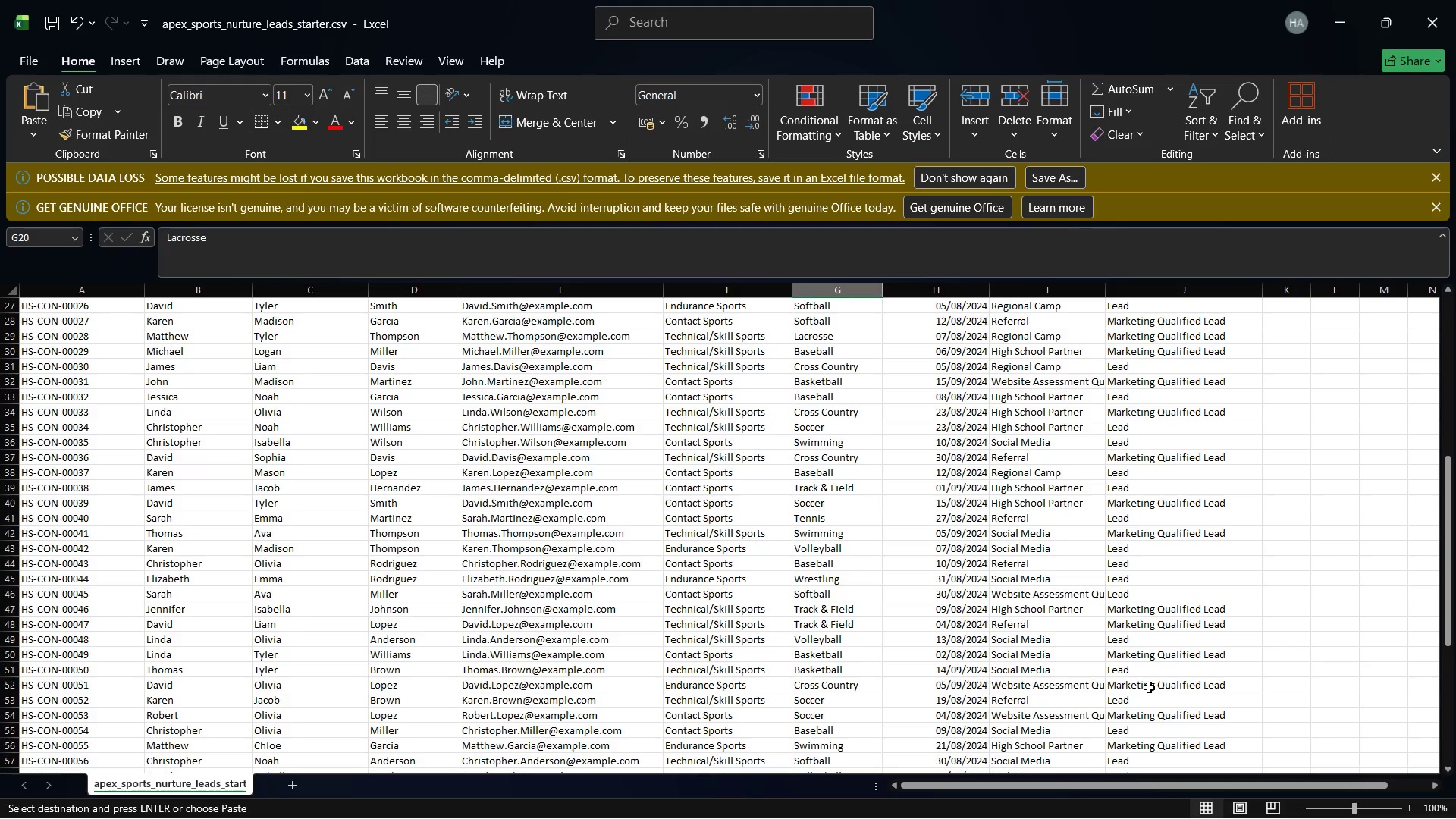 
scroll: coordinate [851, 531], scroll_direction: down, amount: 4.0
 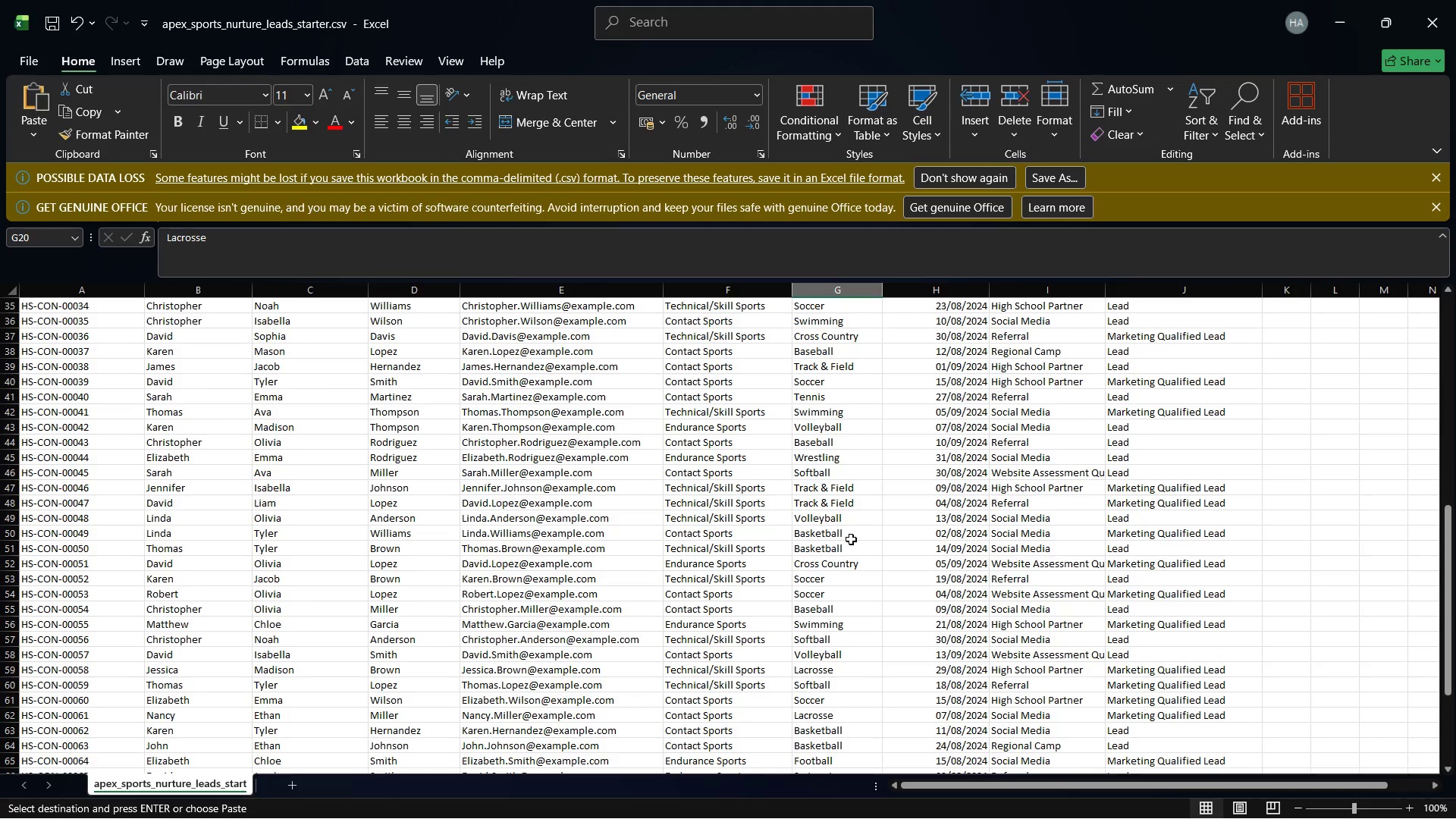 
scroll: coordinate [849, 542], scroll_direction: up, amount: 11.0
 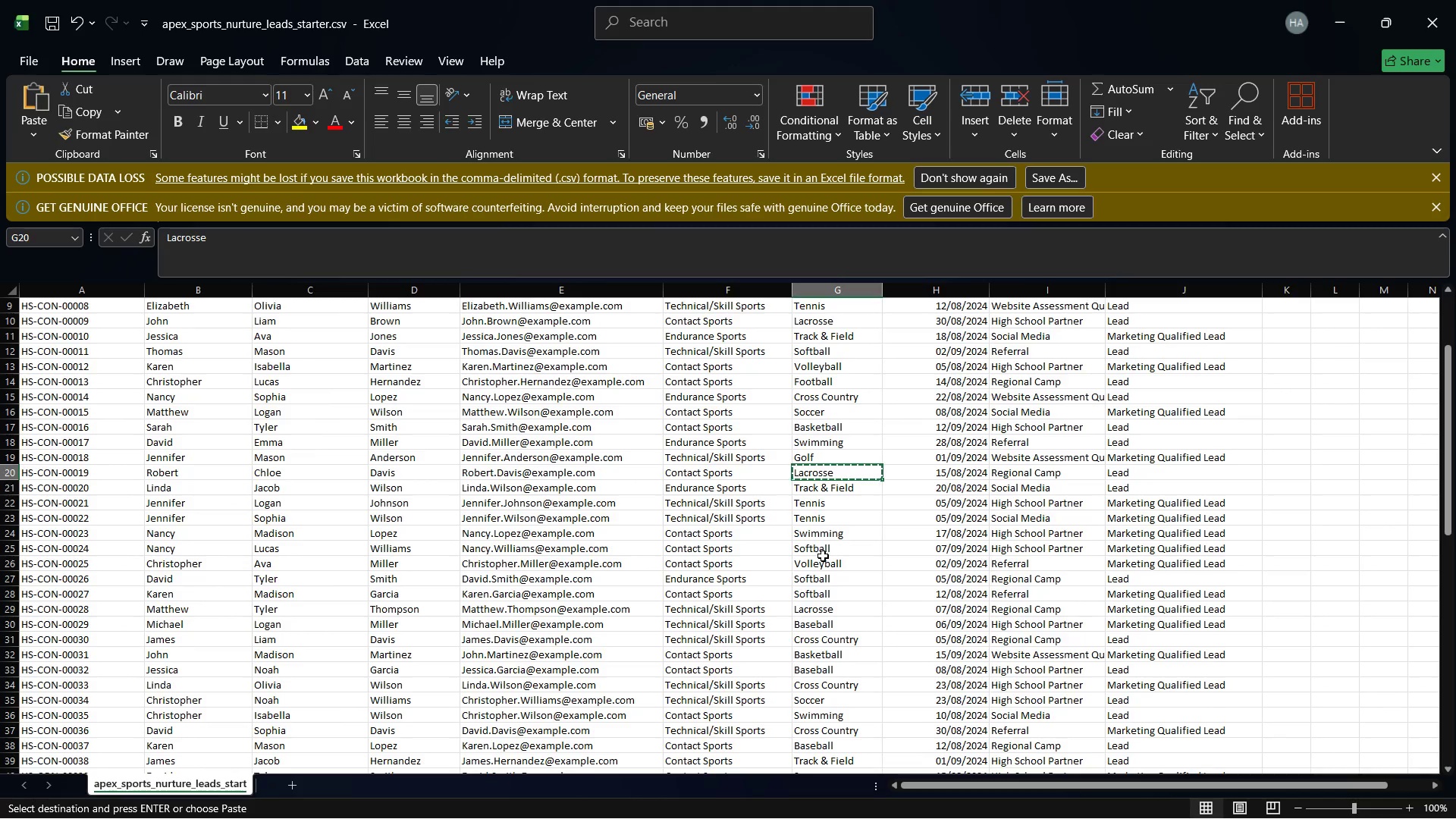 
left_click([1077, 794])
 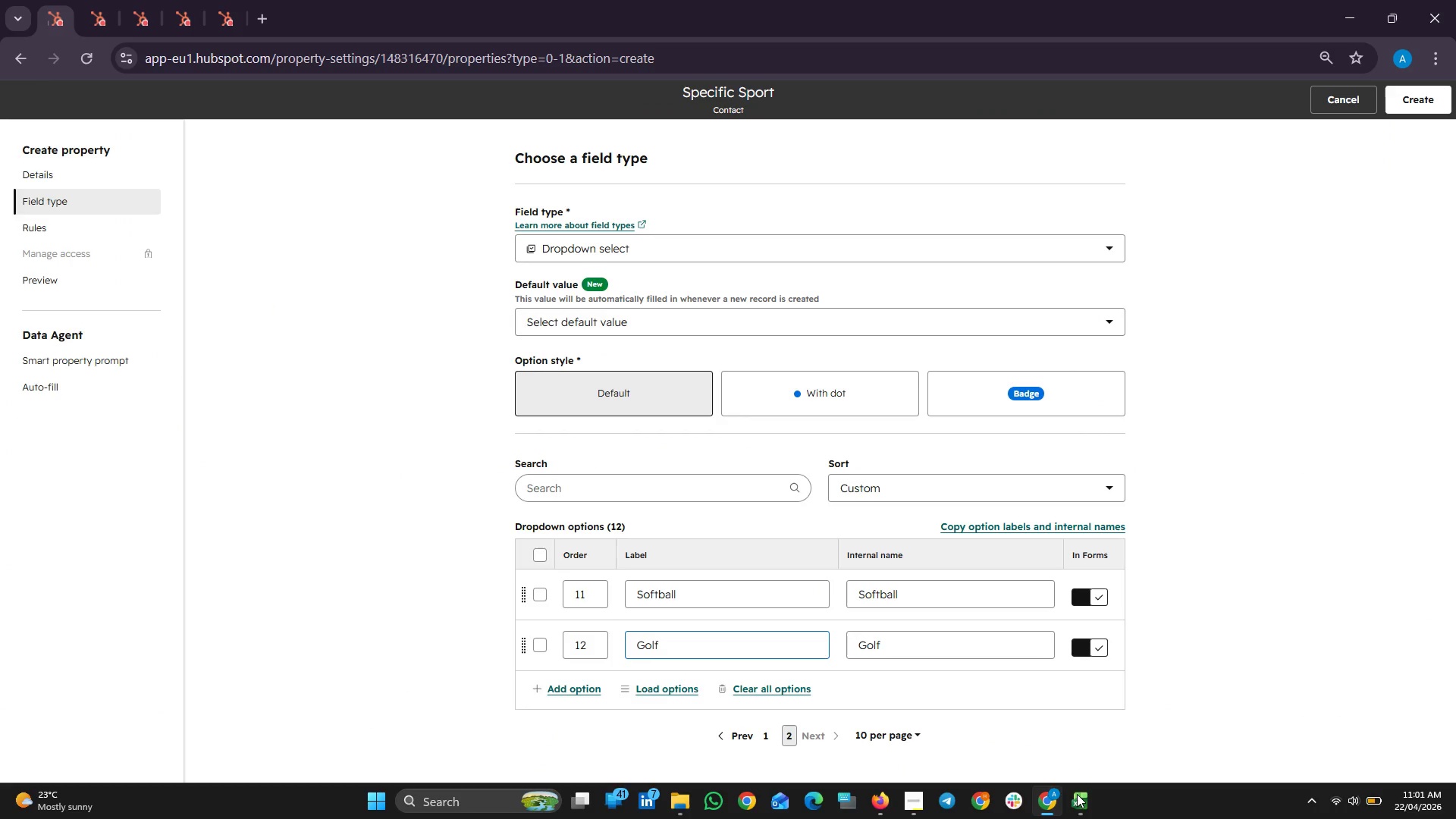 
left_click([1077, 794])
 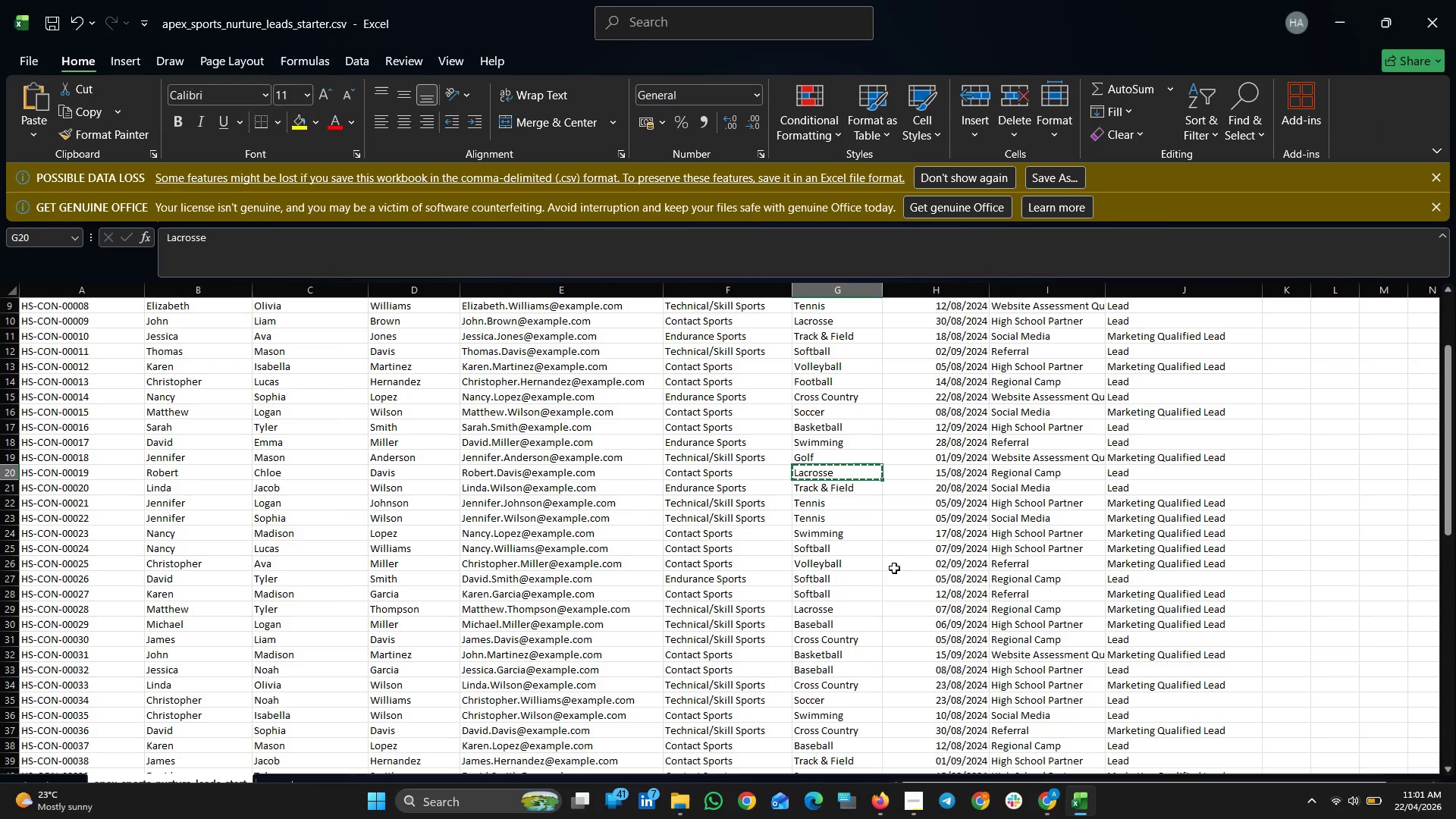 
scroll: coordinate [819, 563], scroll_direction: down, amount: 5.0
 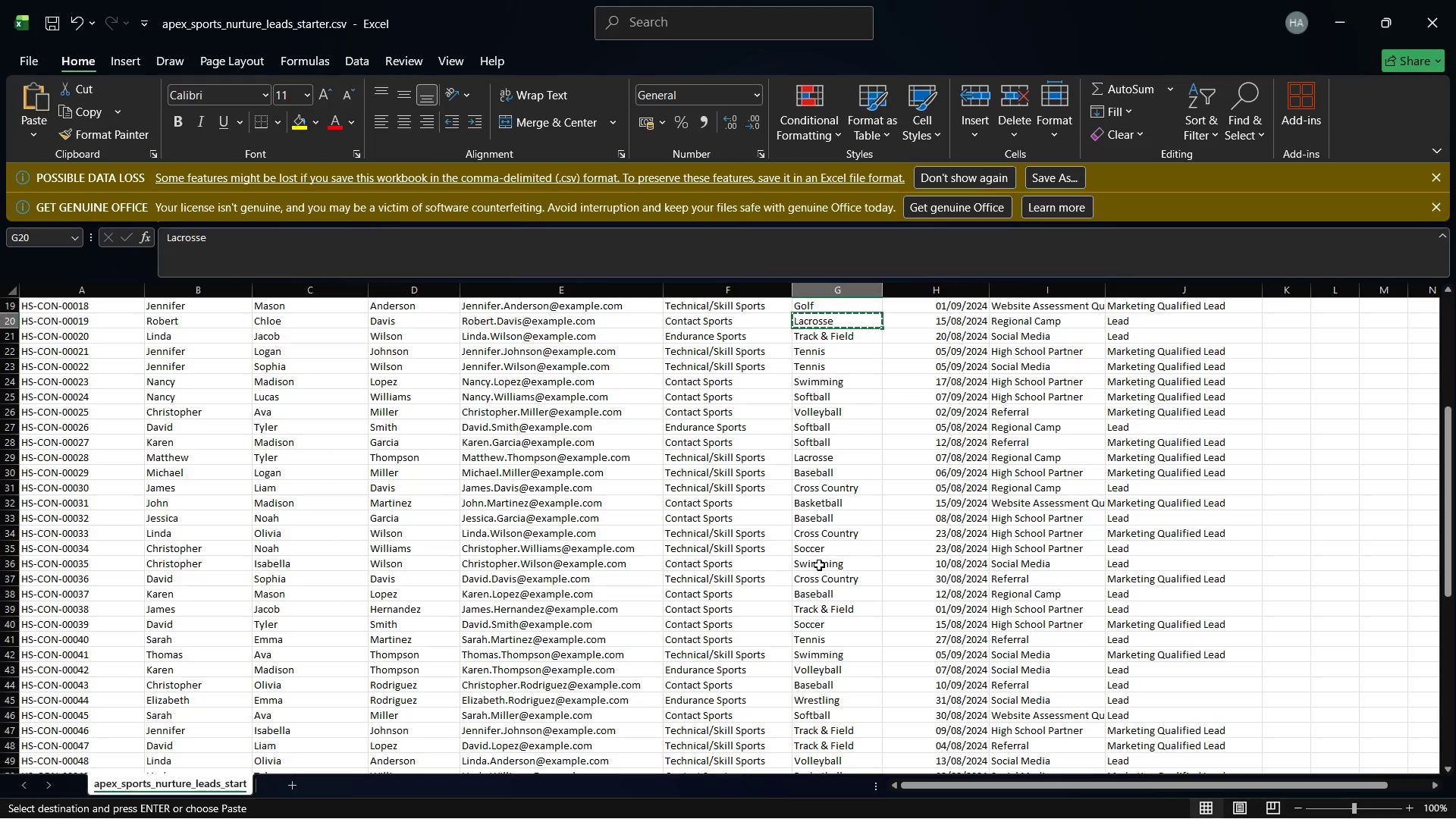 
scroll: coordinate [830, 602], scroll_direction: up, amount: 10.0
 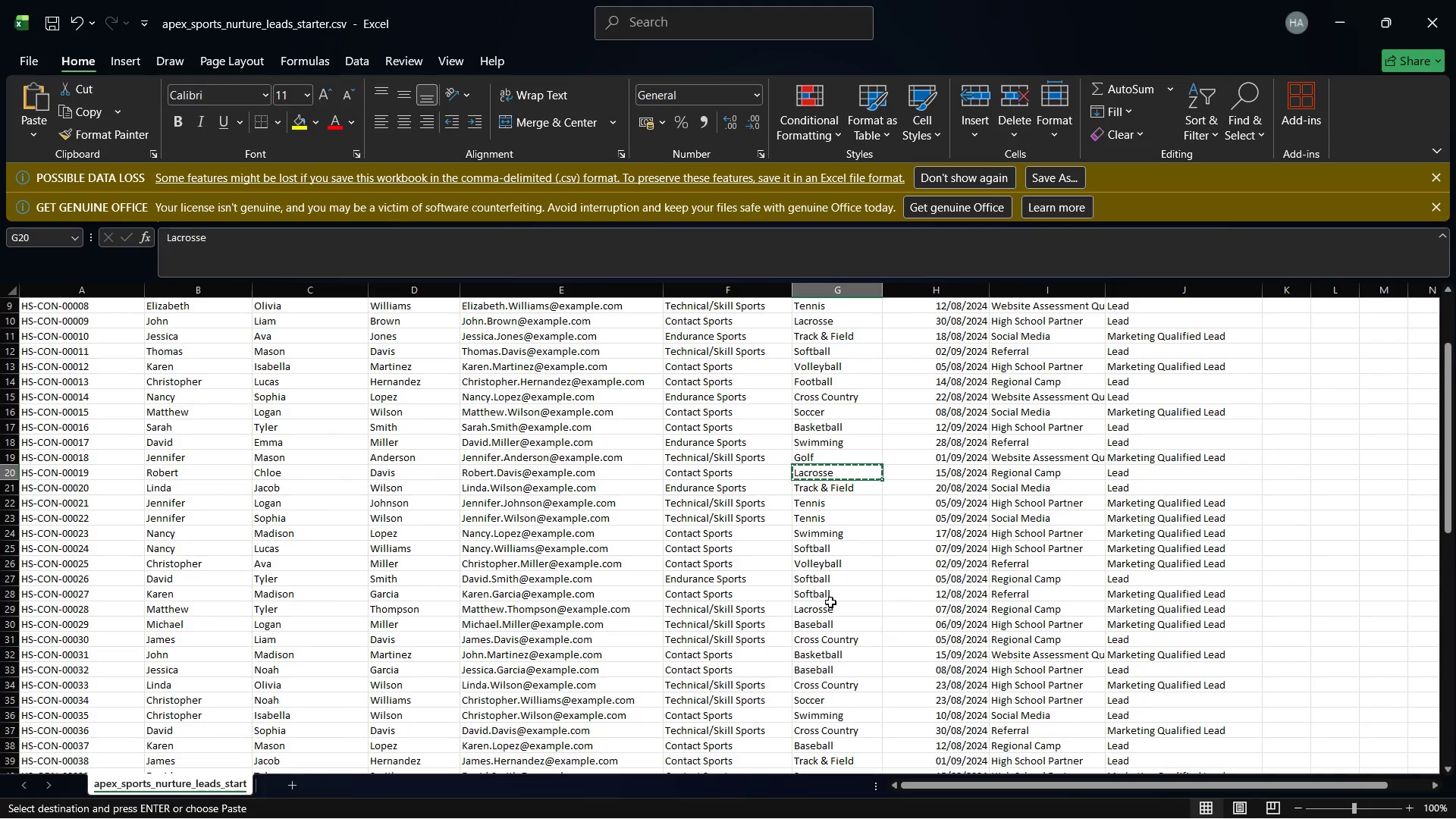 
scroll: coordinate [830, 602], scroll_direction: down, amount: 19.0
 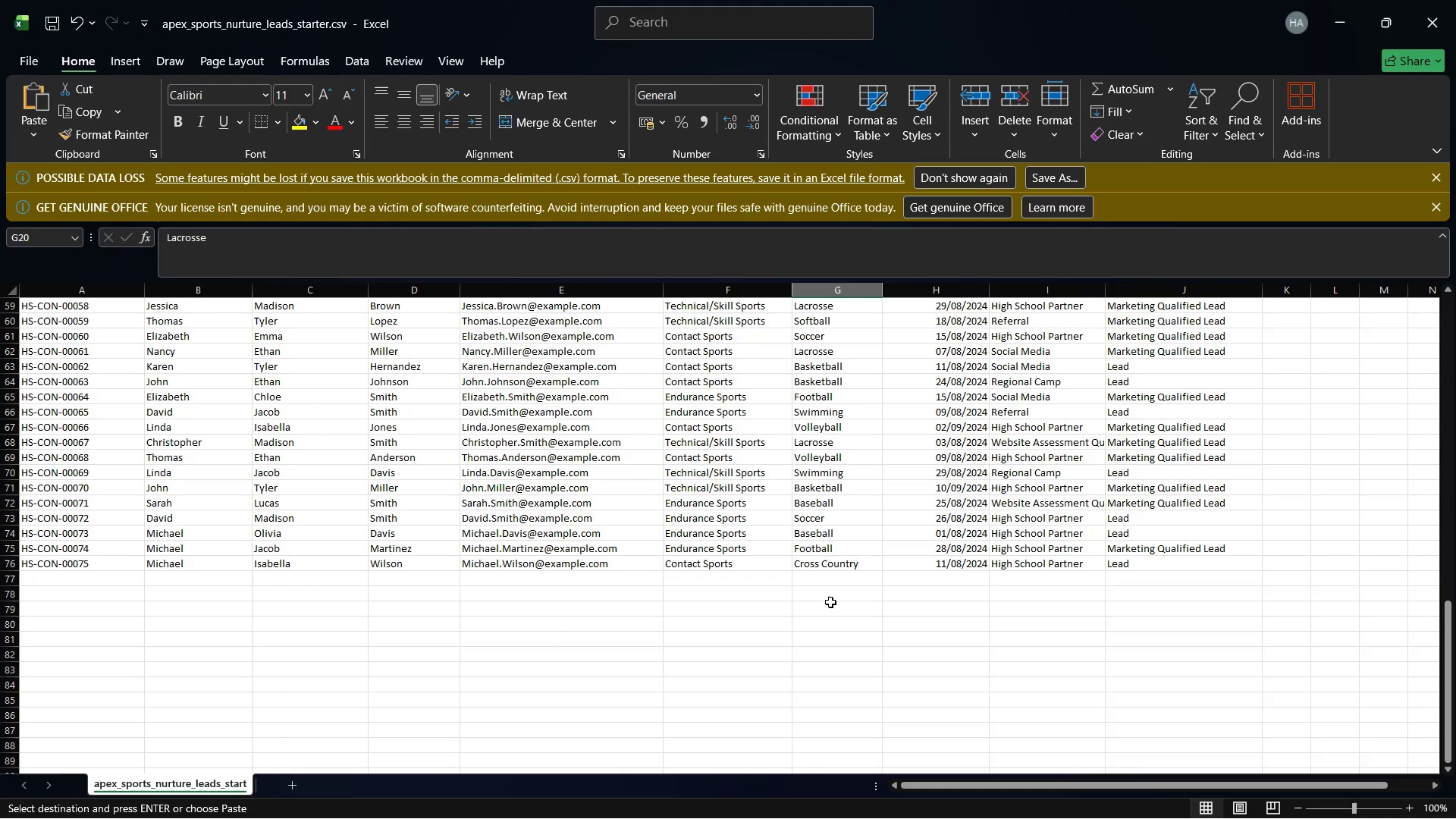 
scroll: coordinate [830, 602], scroll_direction: up, amount: 7.0
 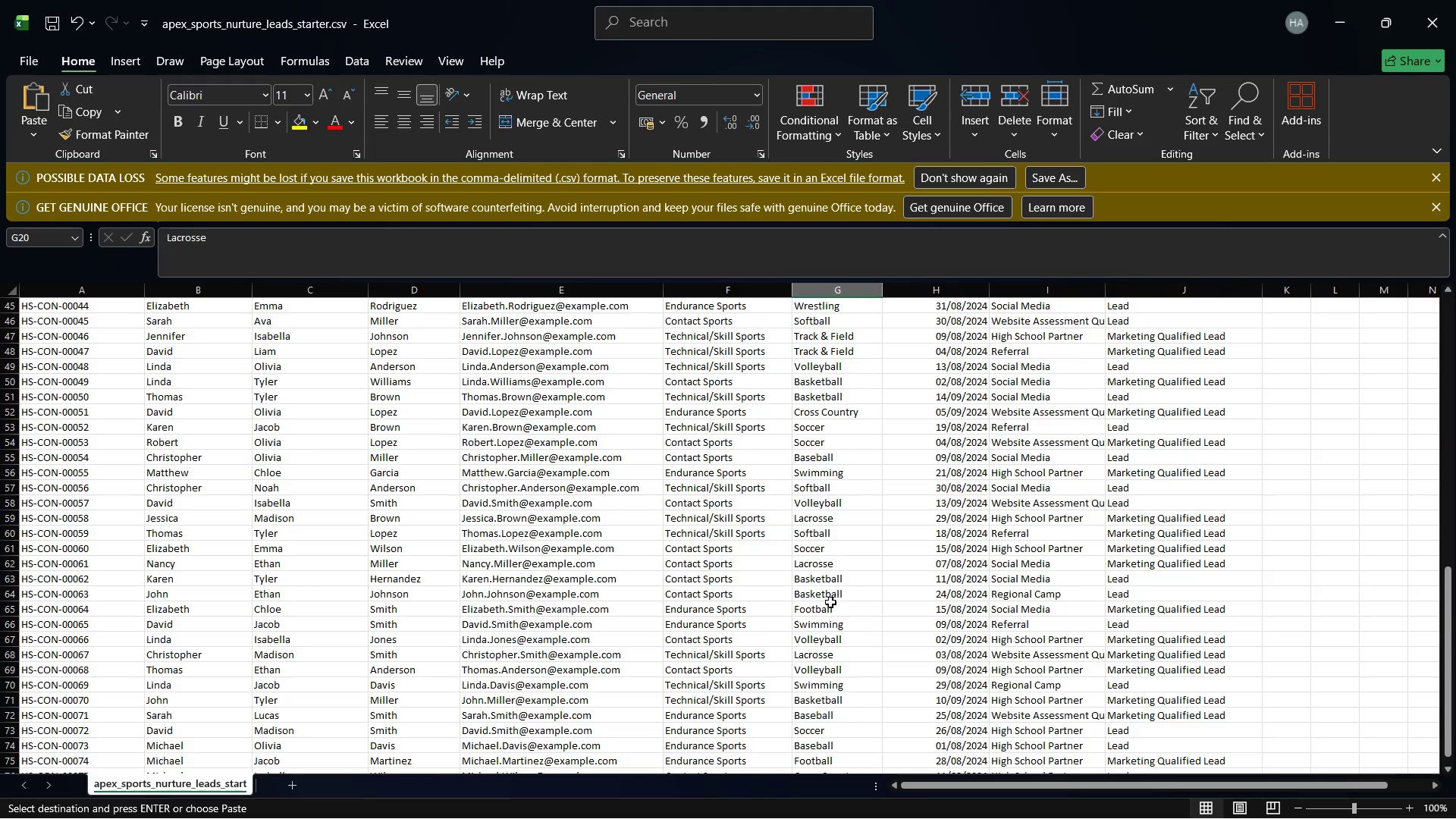 
scroll: coordinate [830, 602], scroll_direction: down, amount: 2.0
 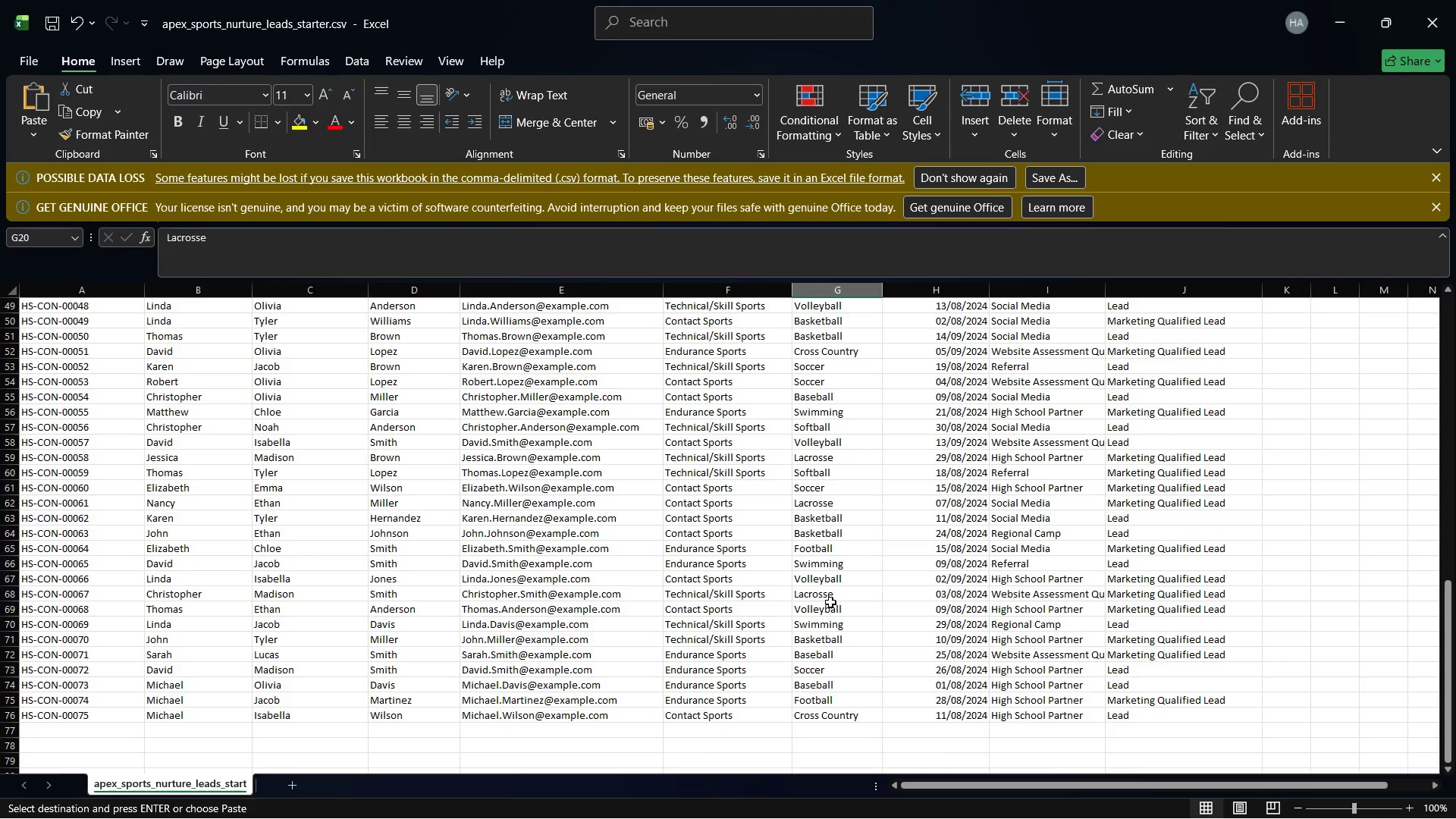 
scroll: coordinate [830, 602], scroll_direction: up, amount: 6.0
 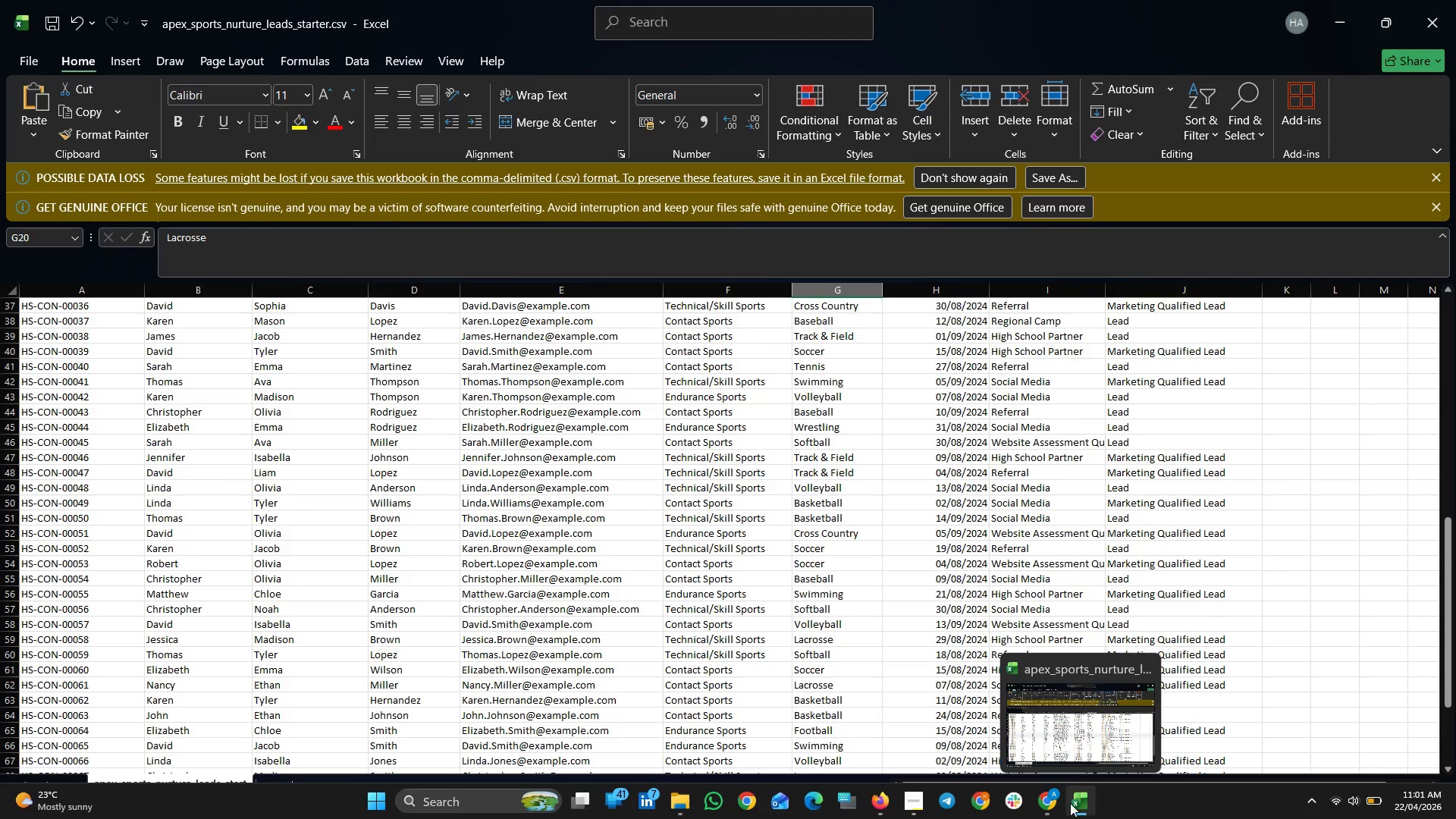 
left_click([1047, 807])
 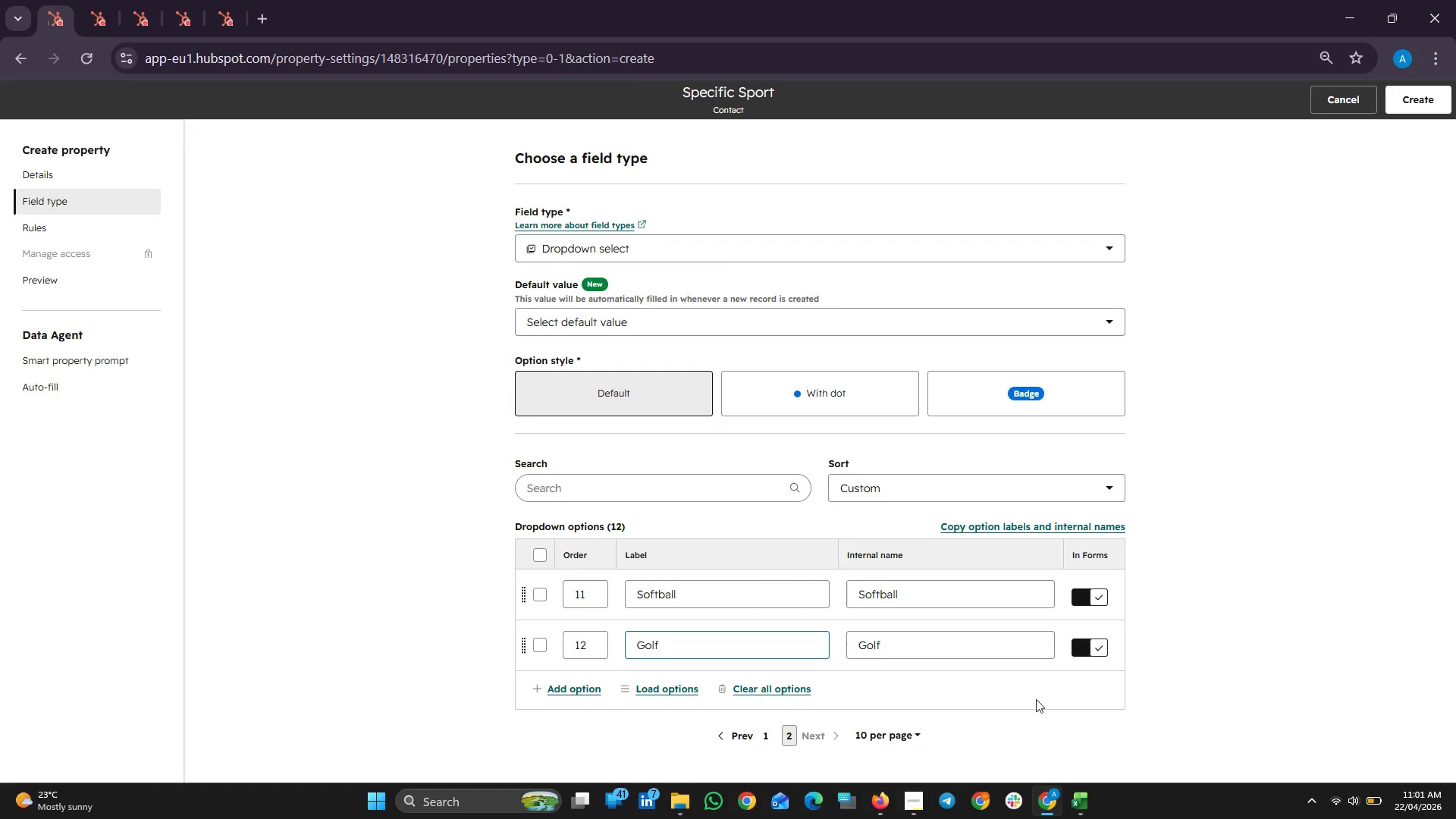 
scroll: coordinate [1031, 694], scroll_direction: up, amount: 7.0
 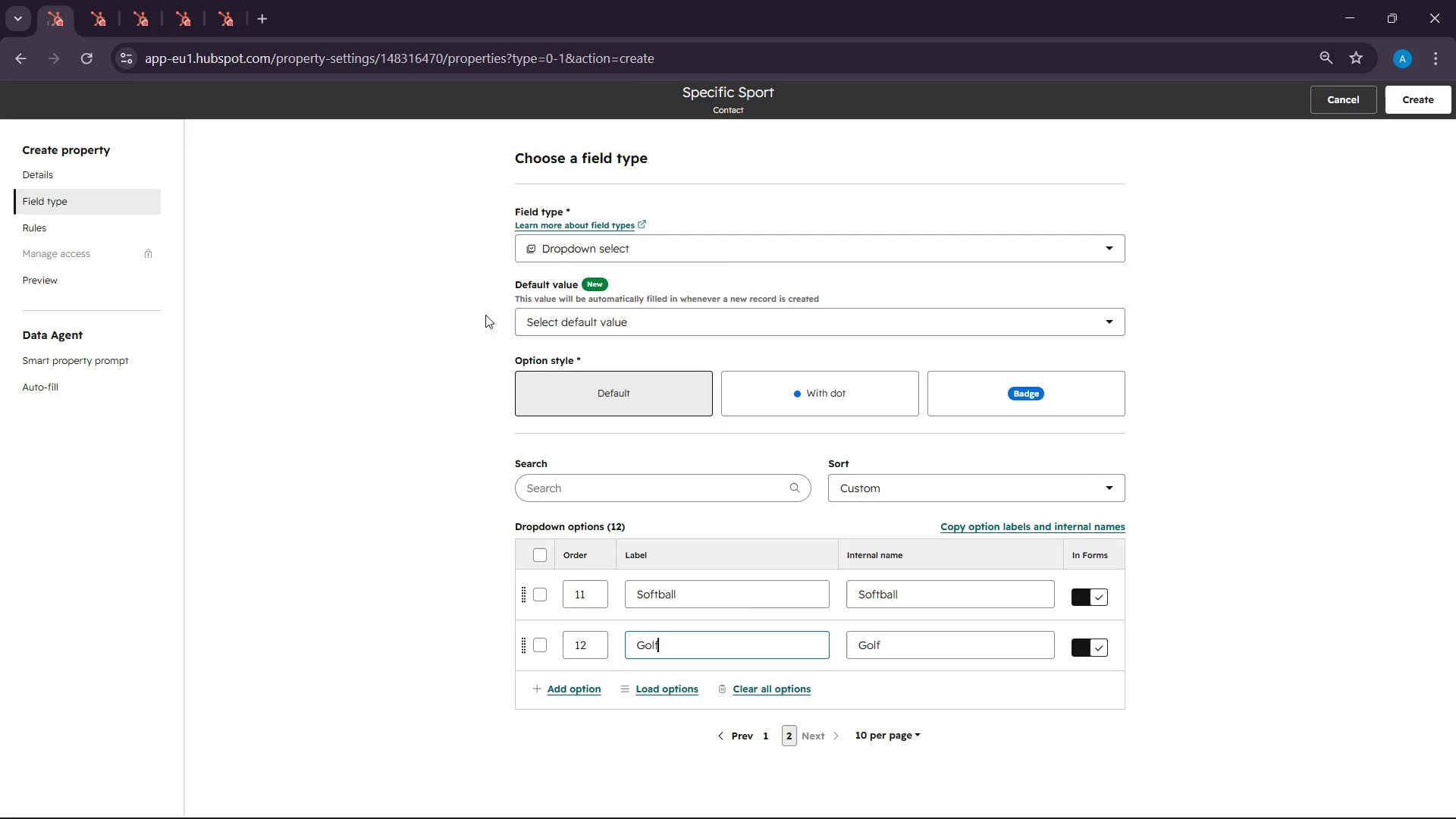 
wait(5.86)
 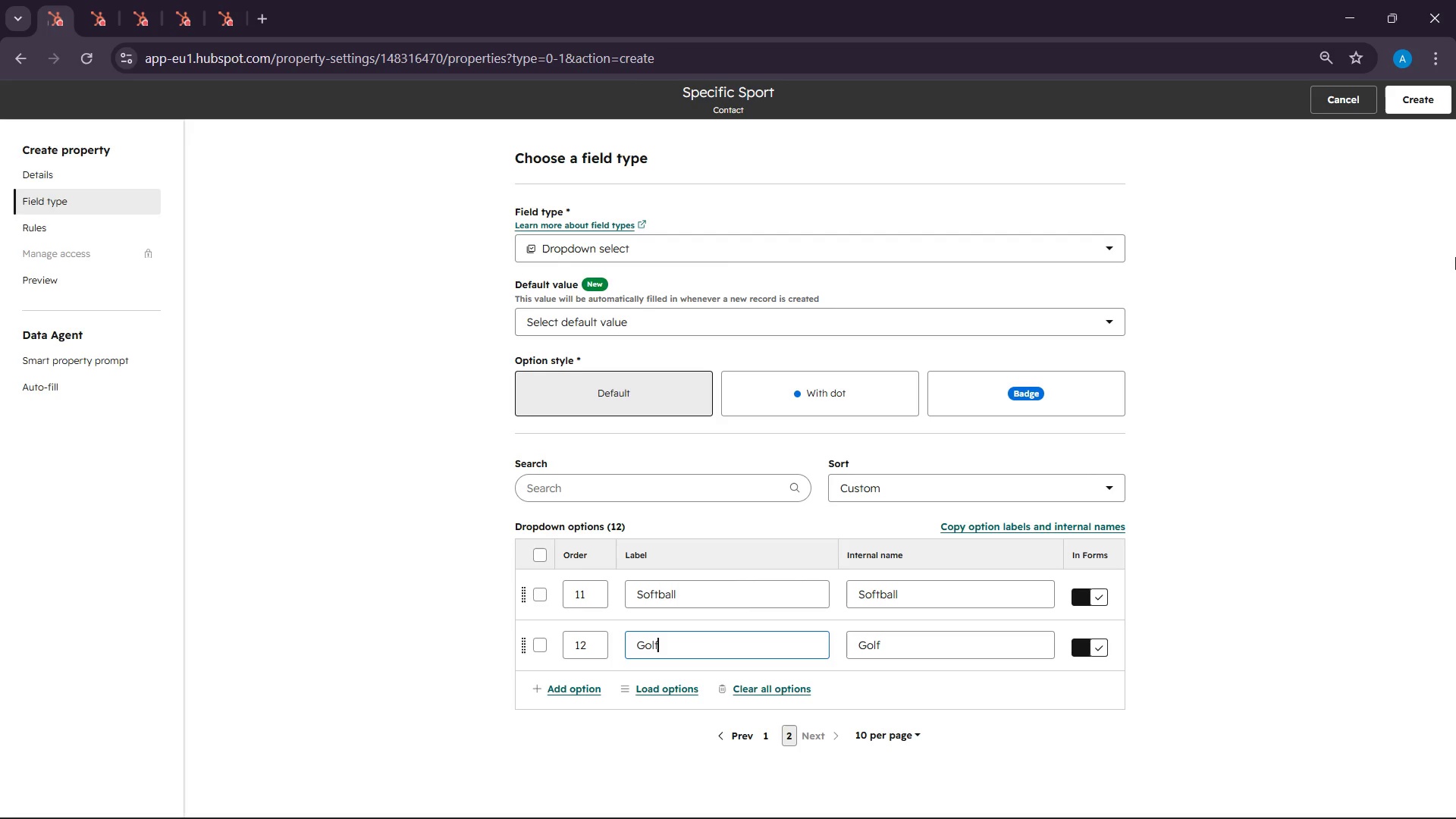 
left_click([1422, 109])
 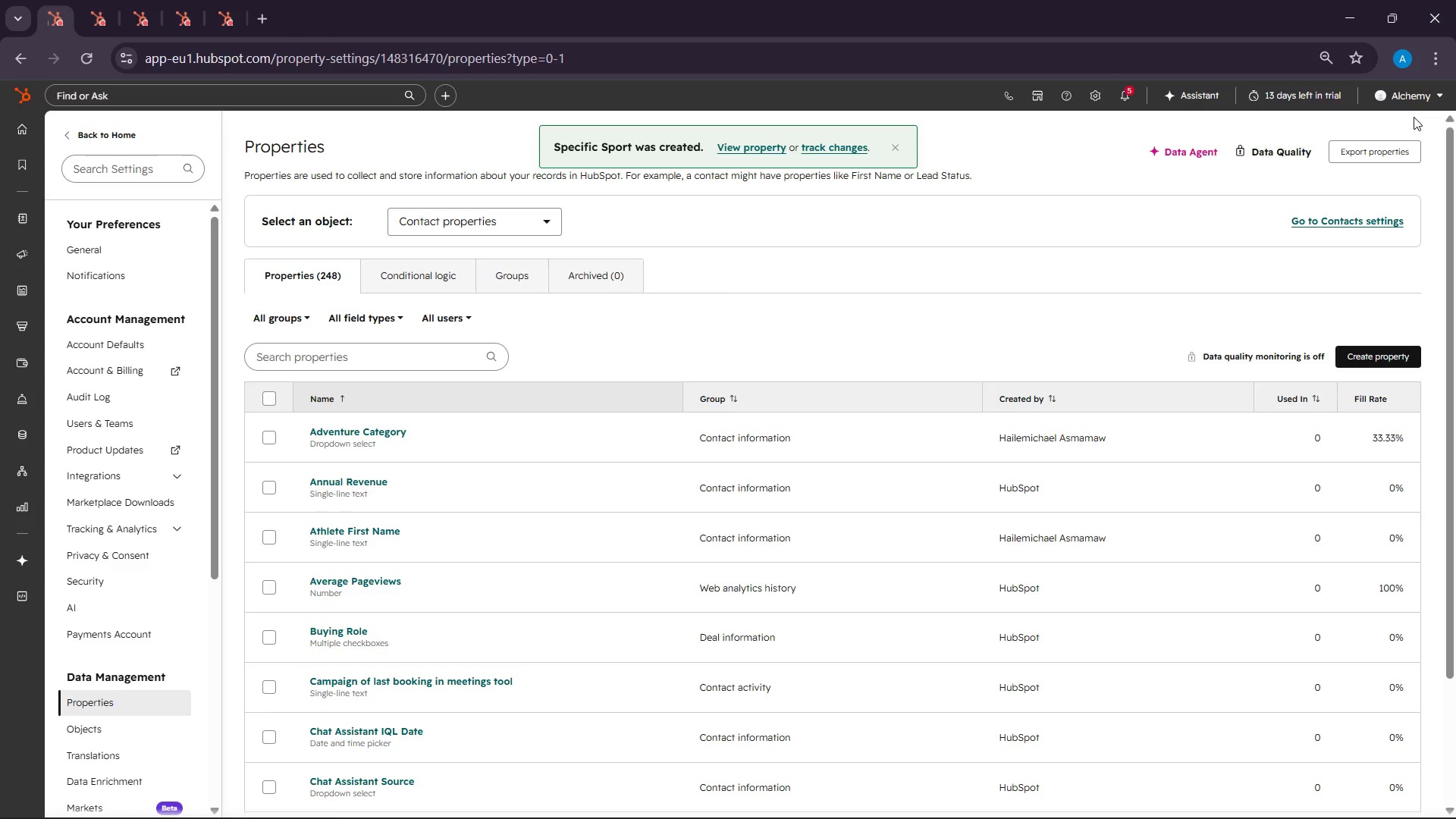 
wait(5.39)
 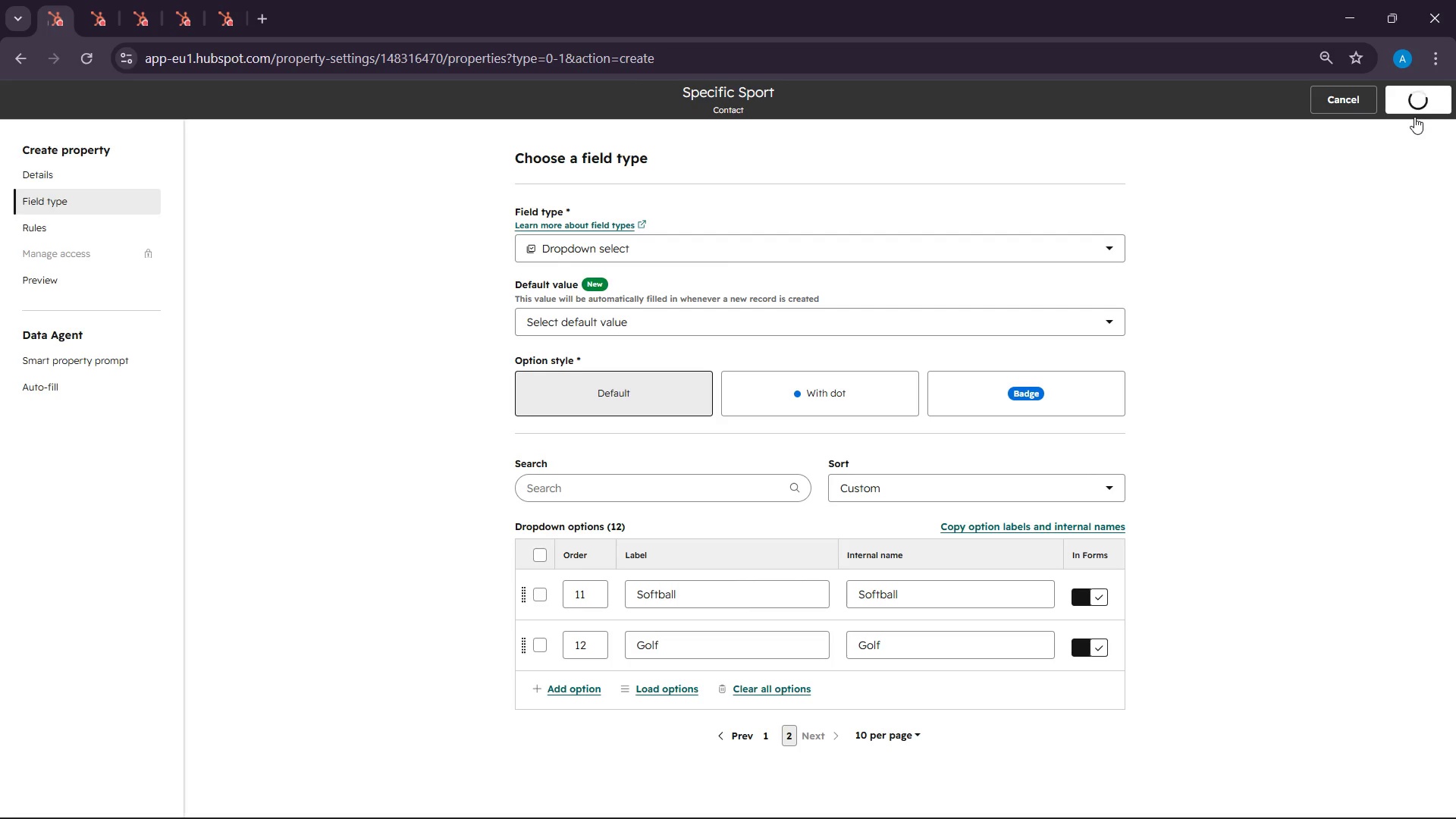 
scroll: coordinate [735, 599], scroll_direction: down, amount: 2.0
 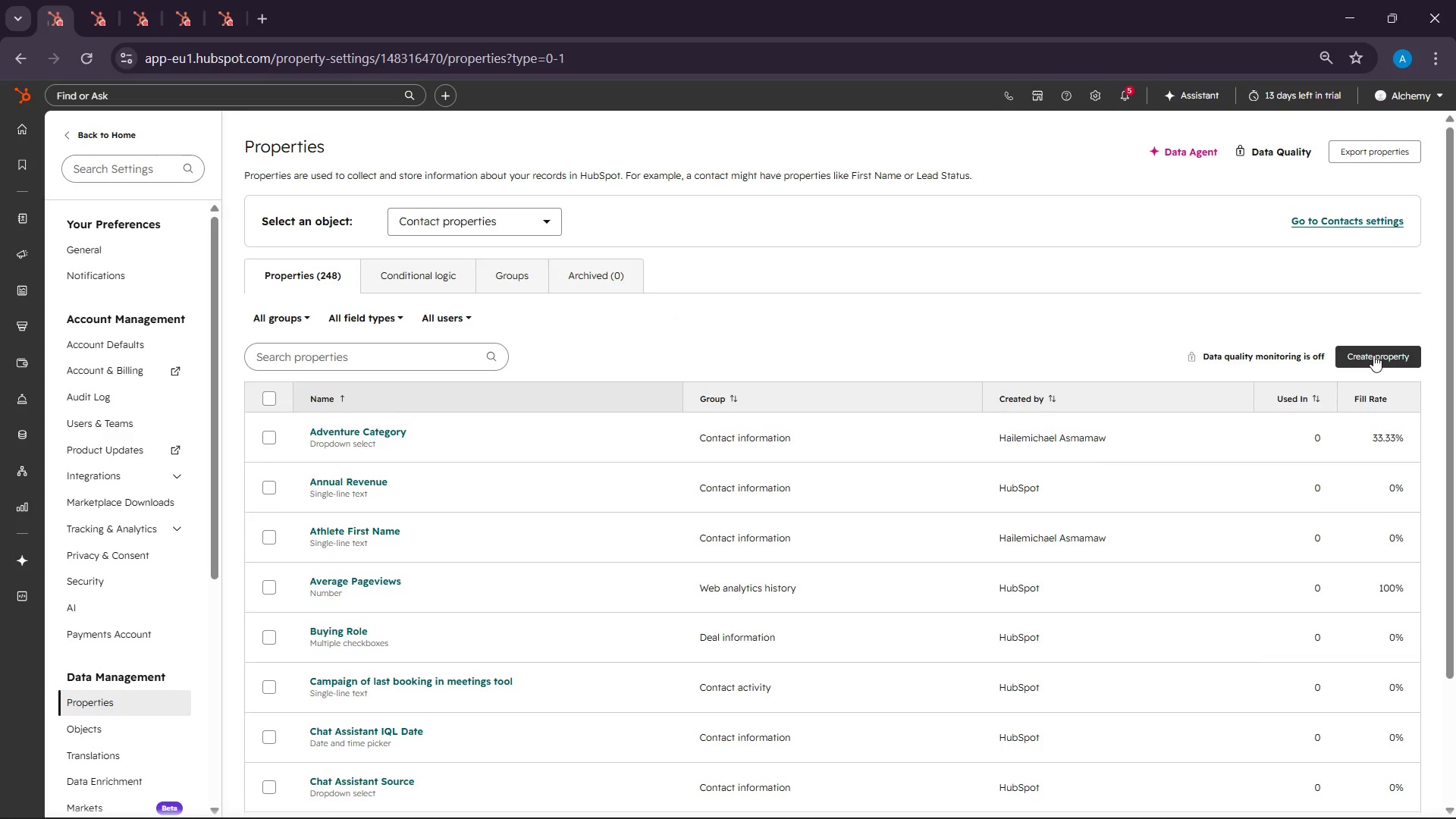 
left_click([1373, 355])
 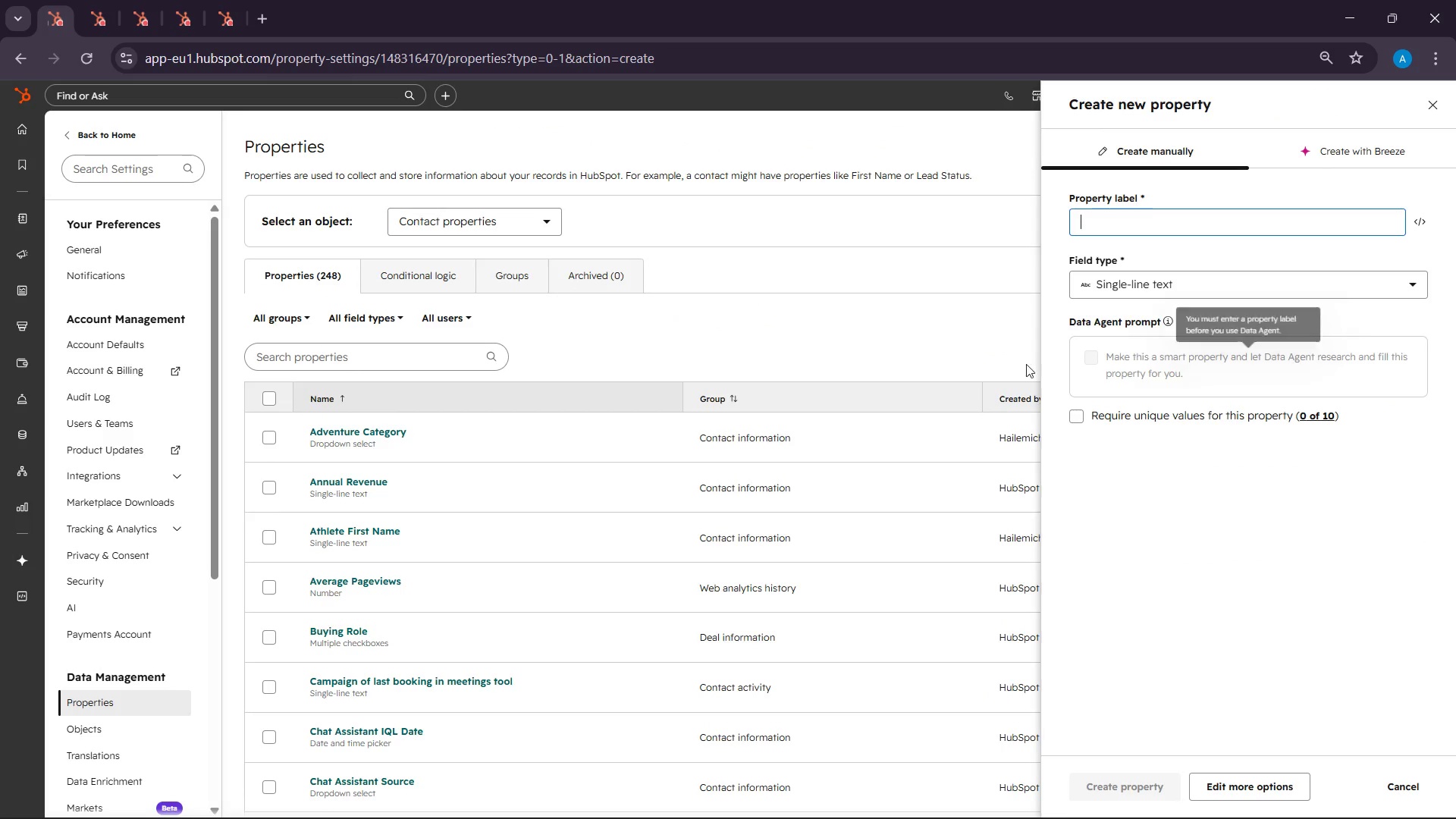 
left_click([704, 331])
 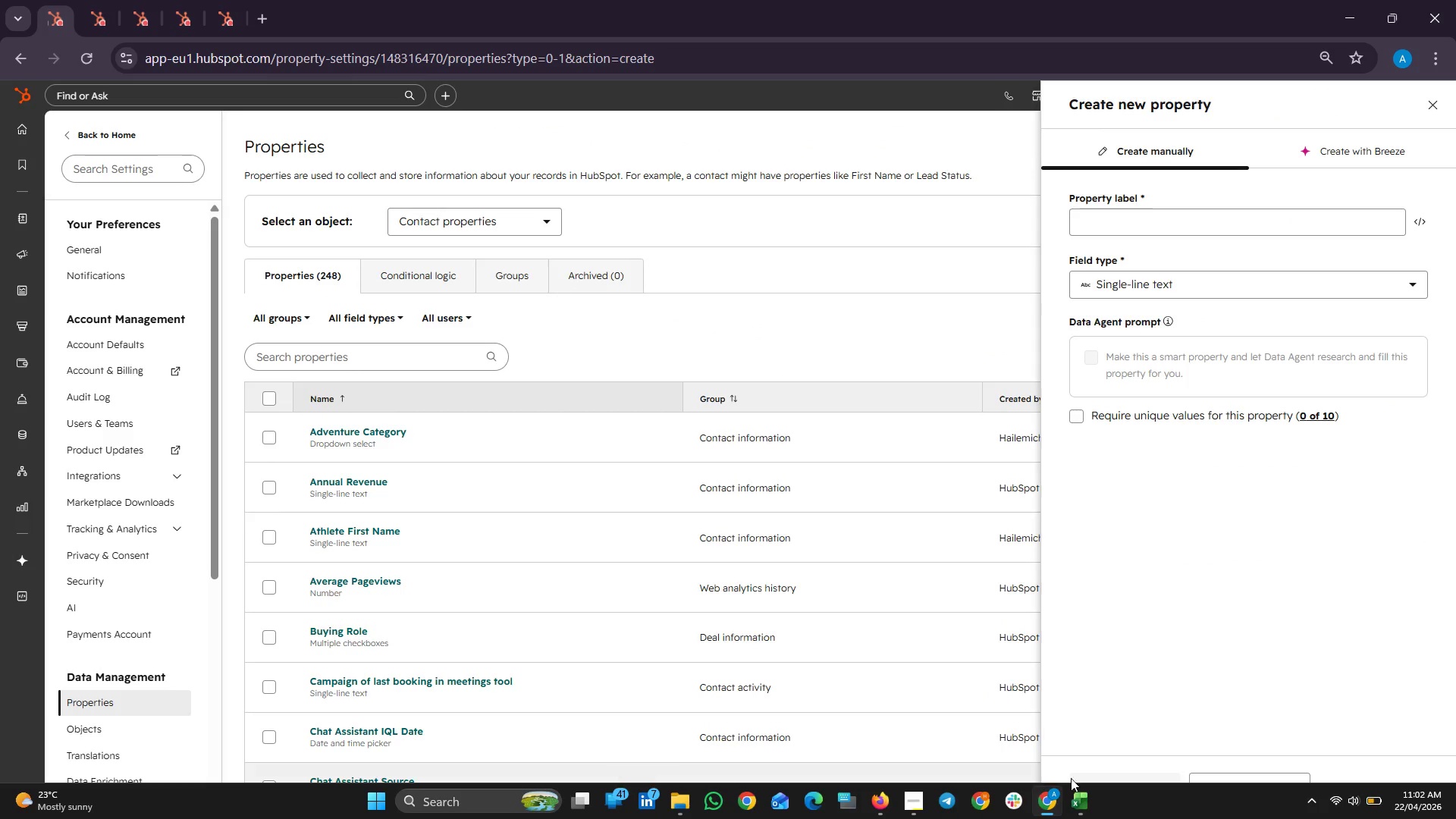 
left_click([1078, 807])
 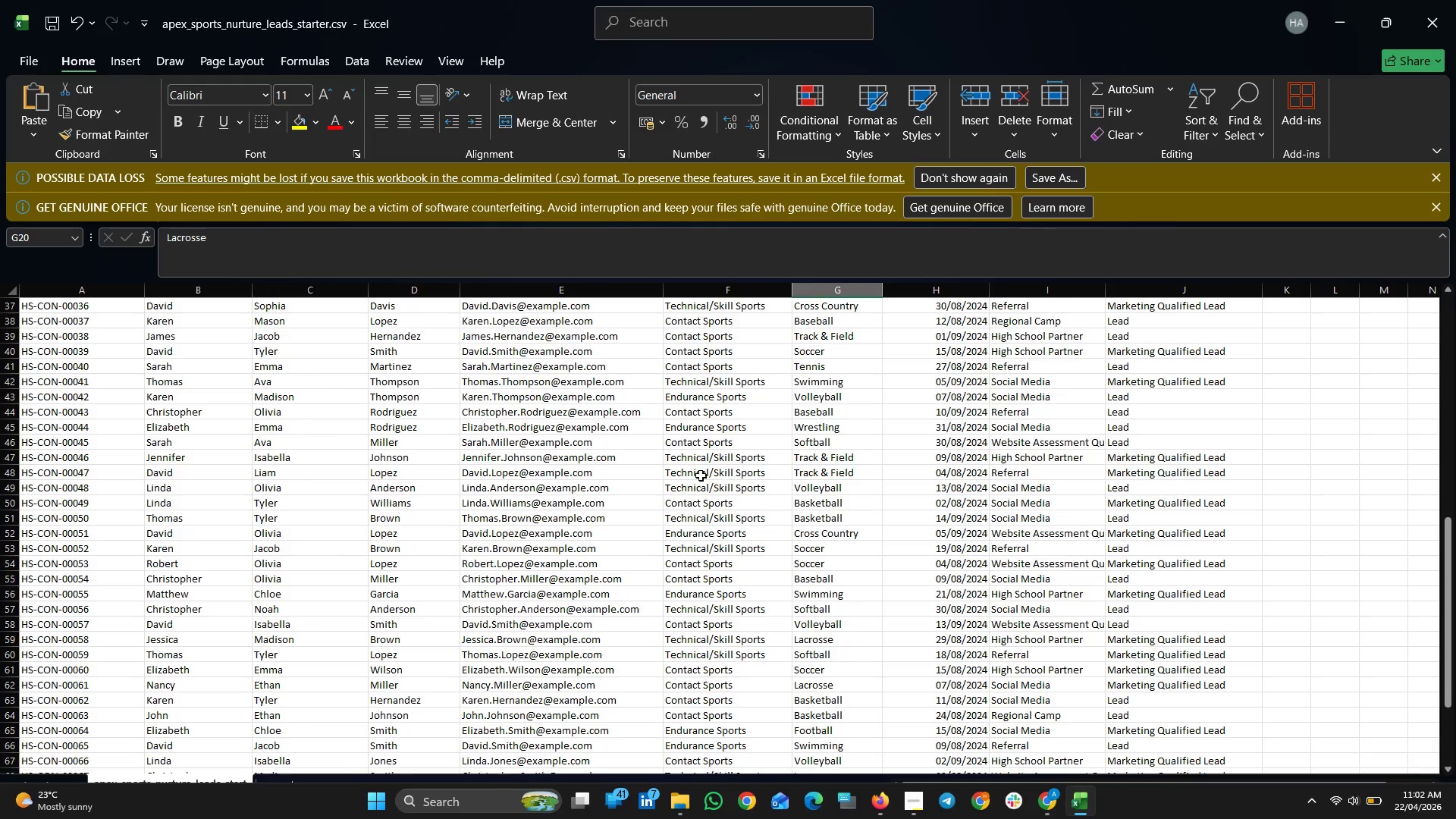 
scroll: coordinate [698, 476], scroll_direction: up, amount: 32.0
 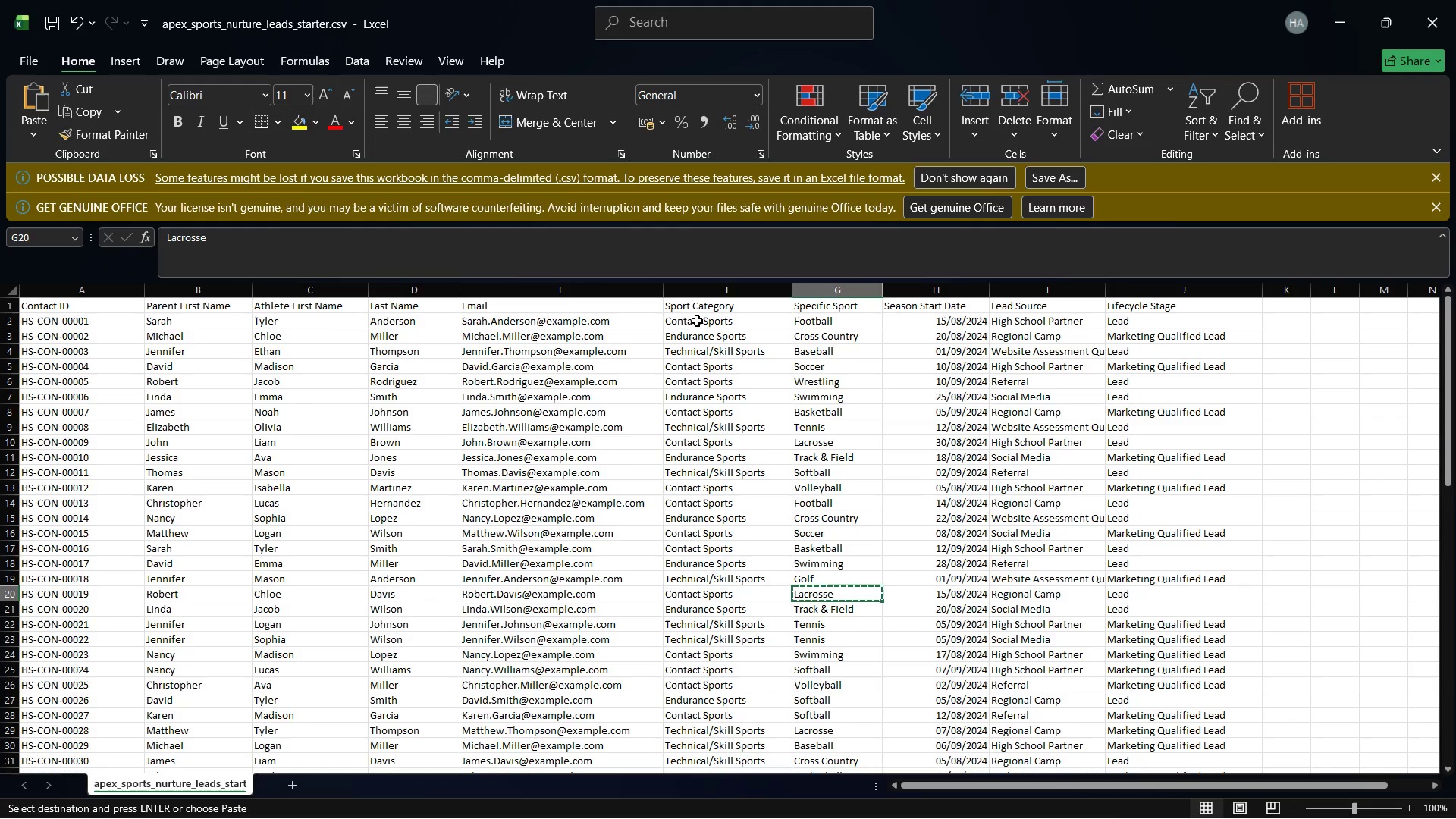 
left_click([697, 312])
 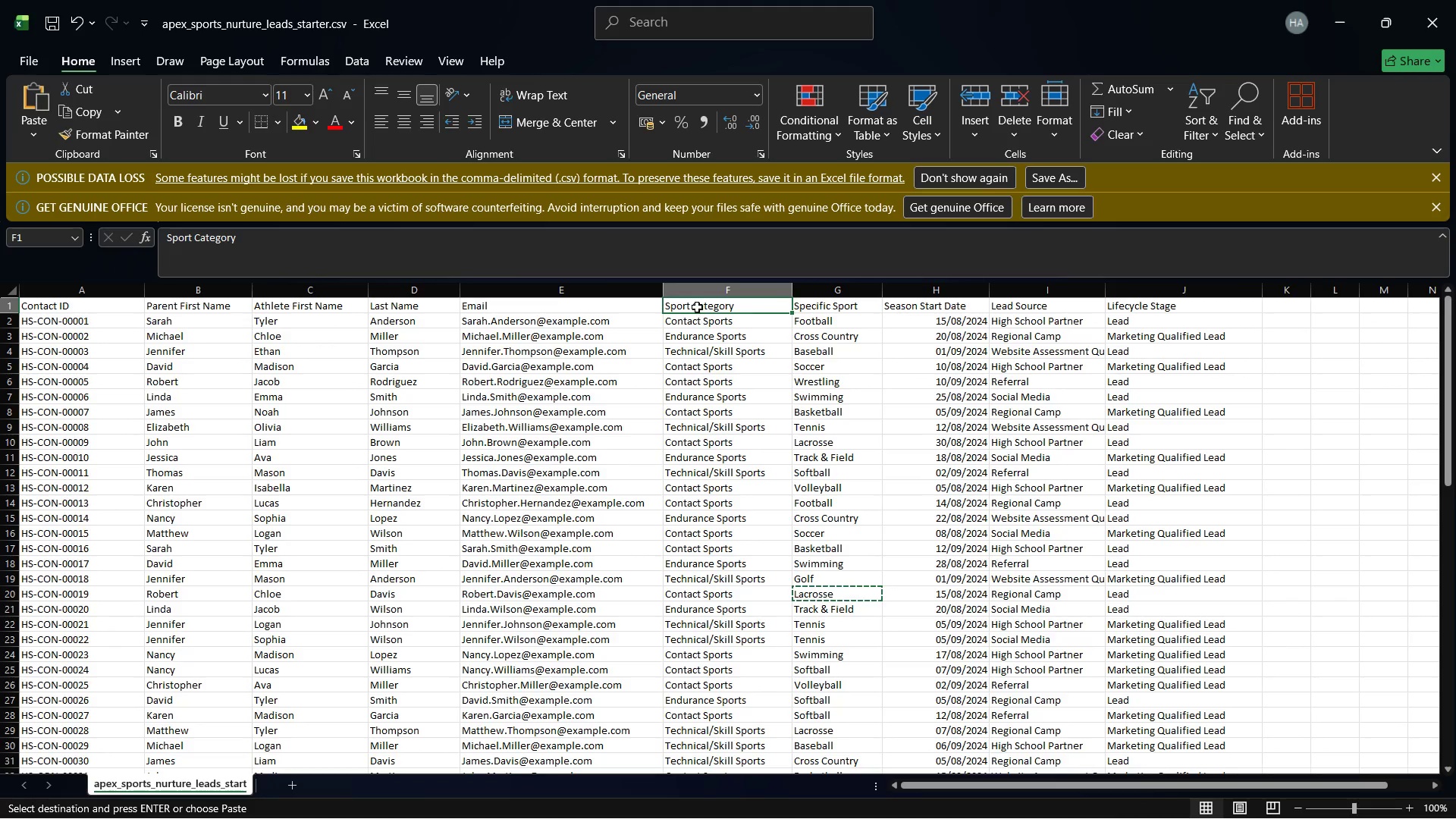 
right_click([697, 307])
 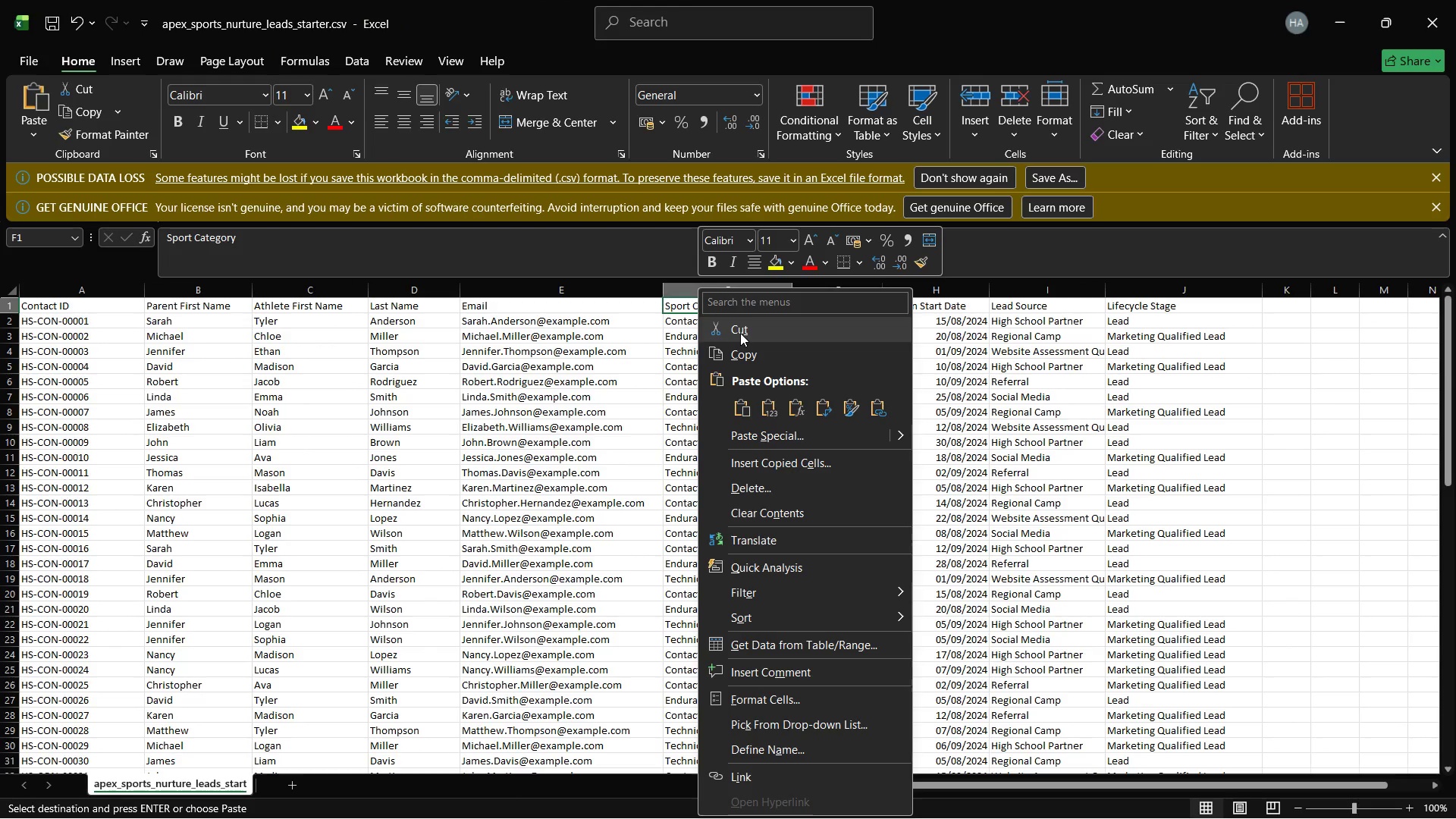 
left_click([736, 351])
 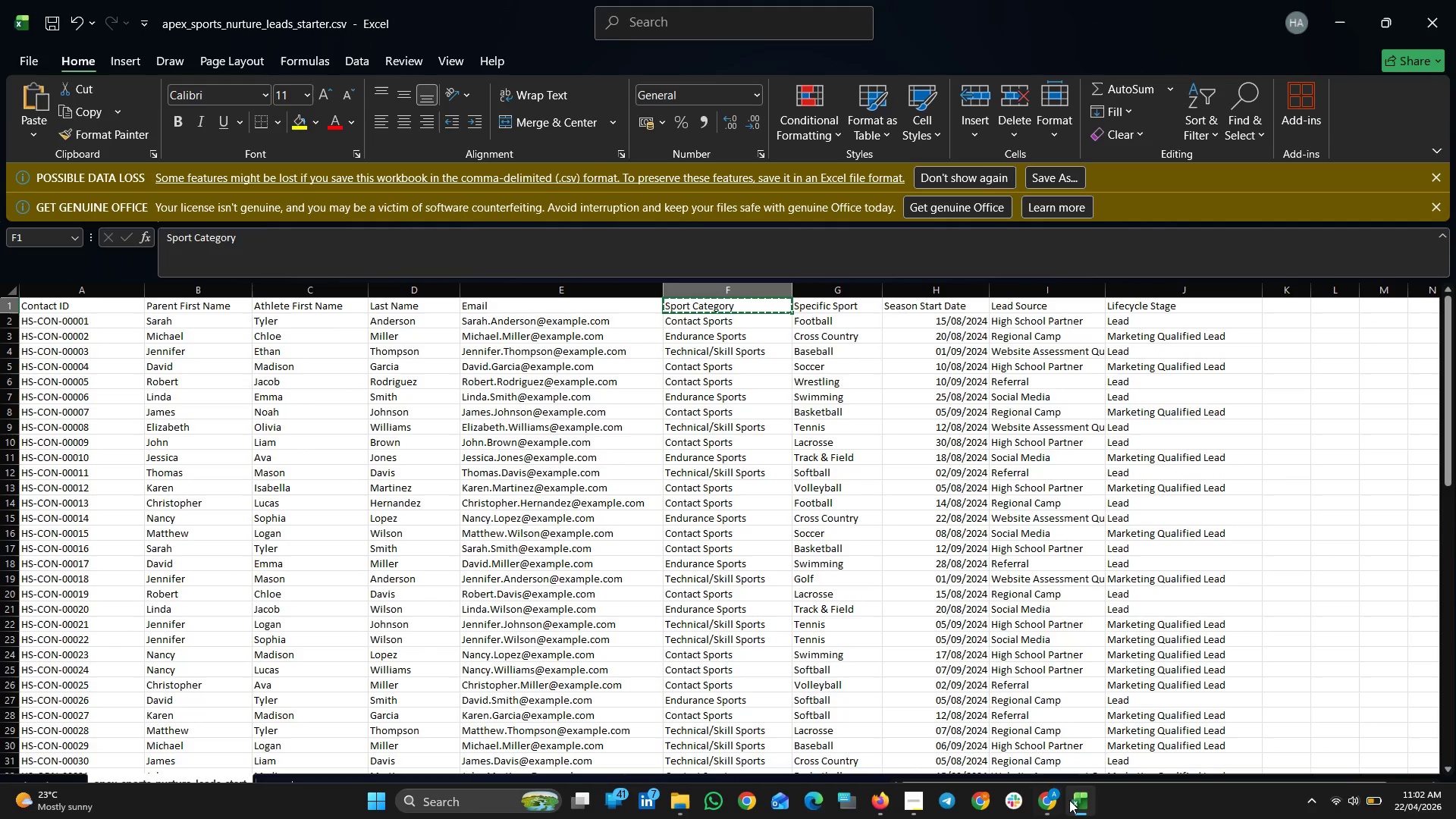 
left_click([1053, 802])
 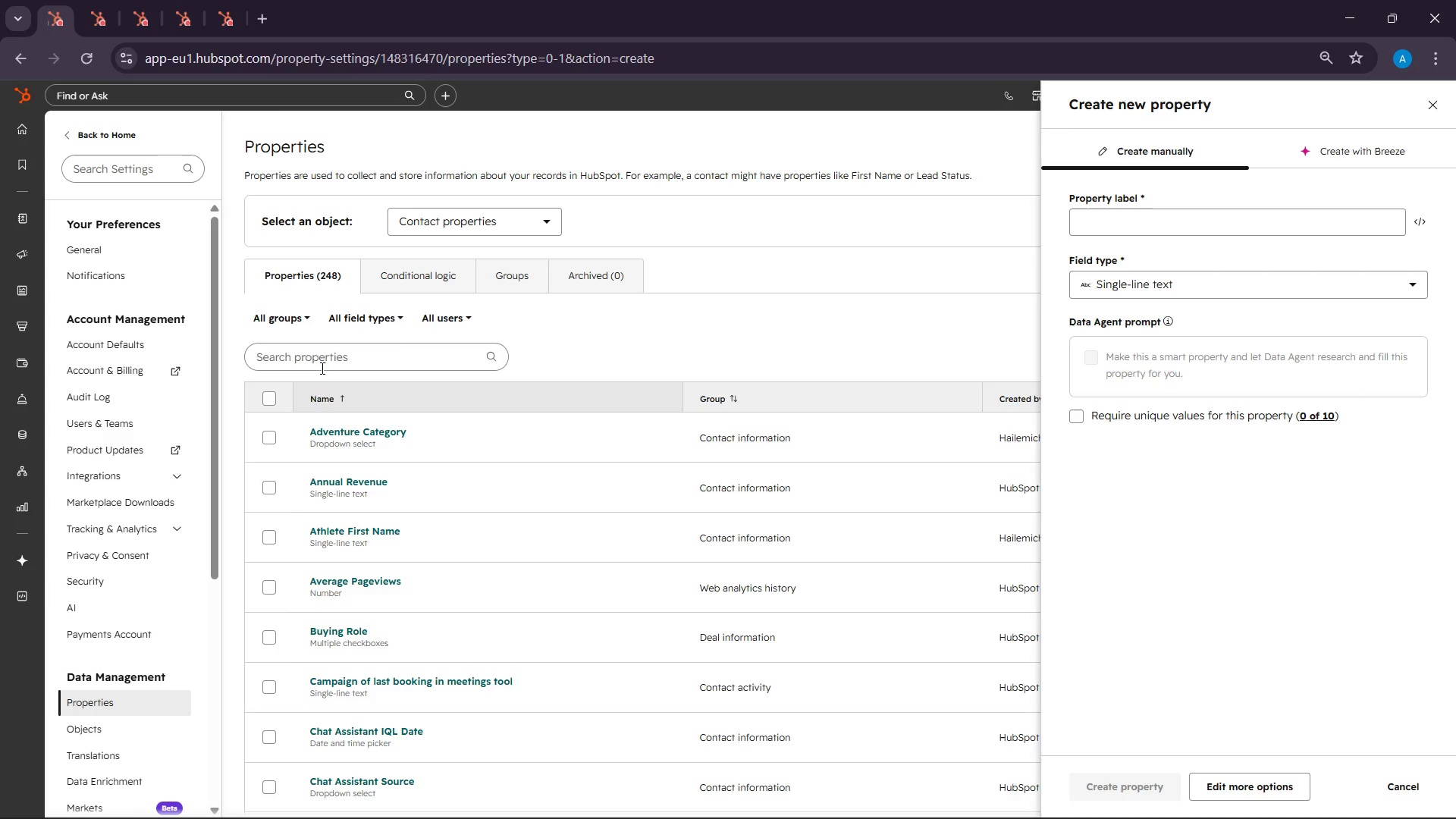 
left_click([300, 365])
 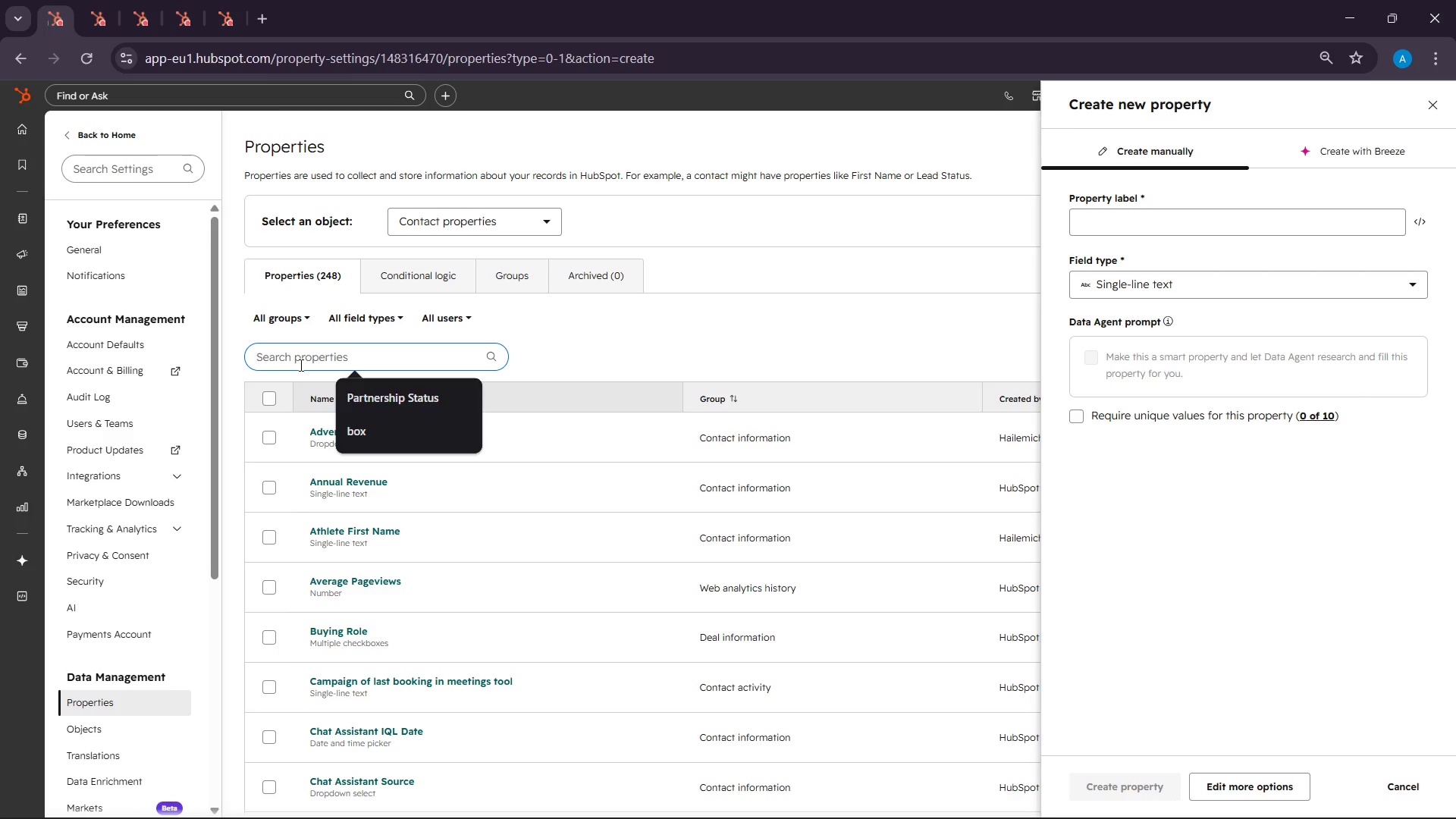 
key(Control+C)
 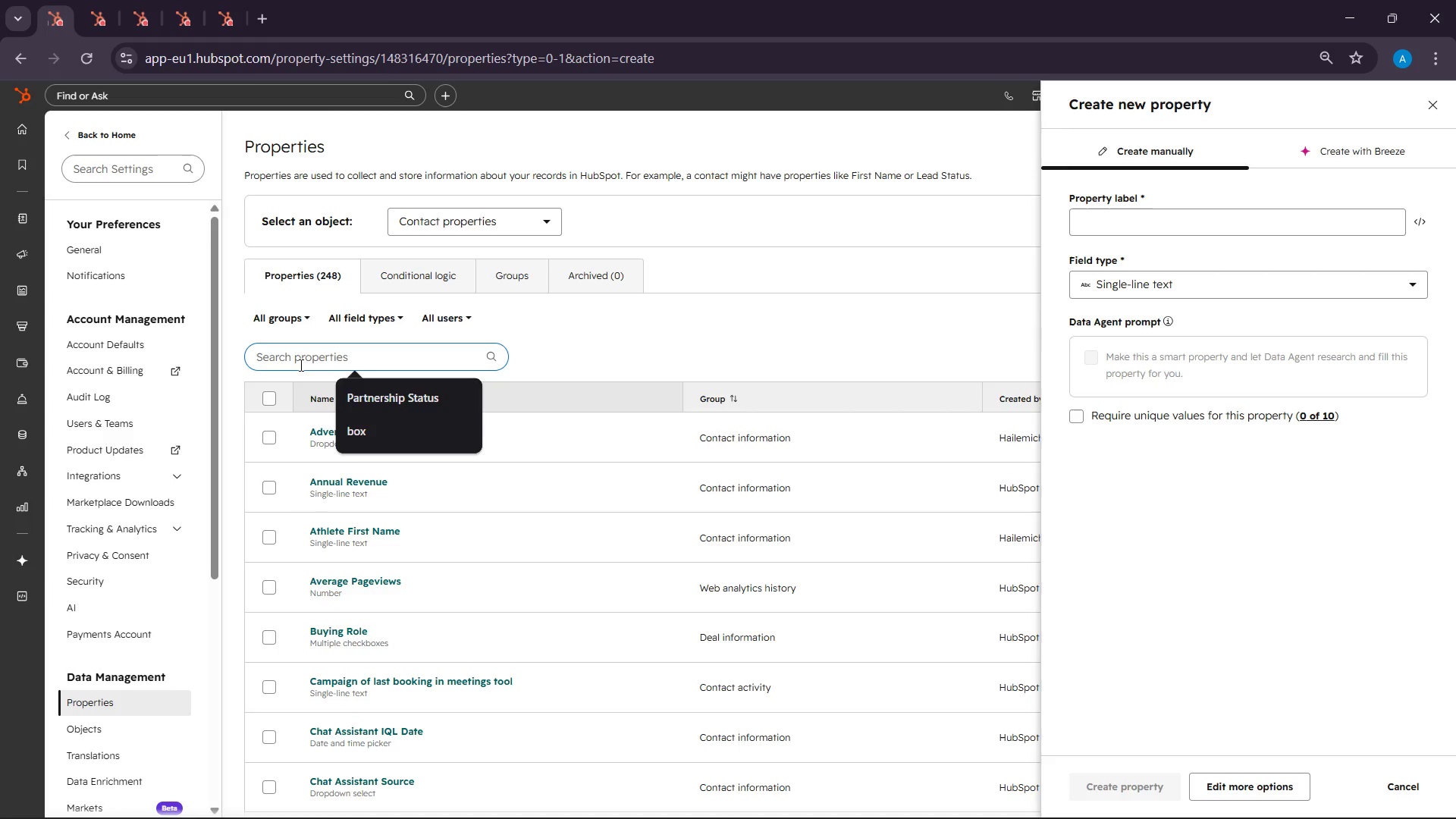 
key(Control+V)
 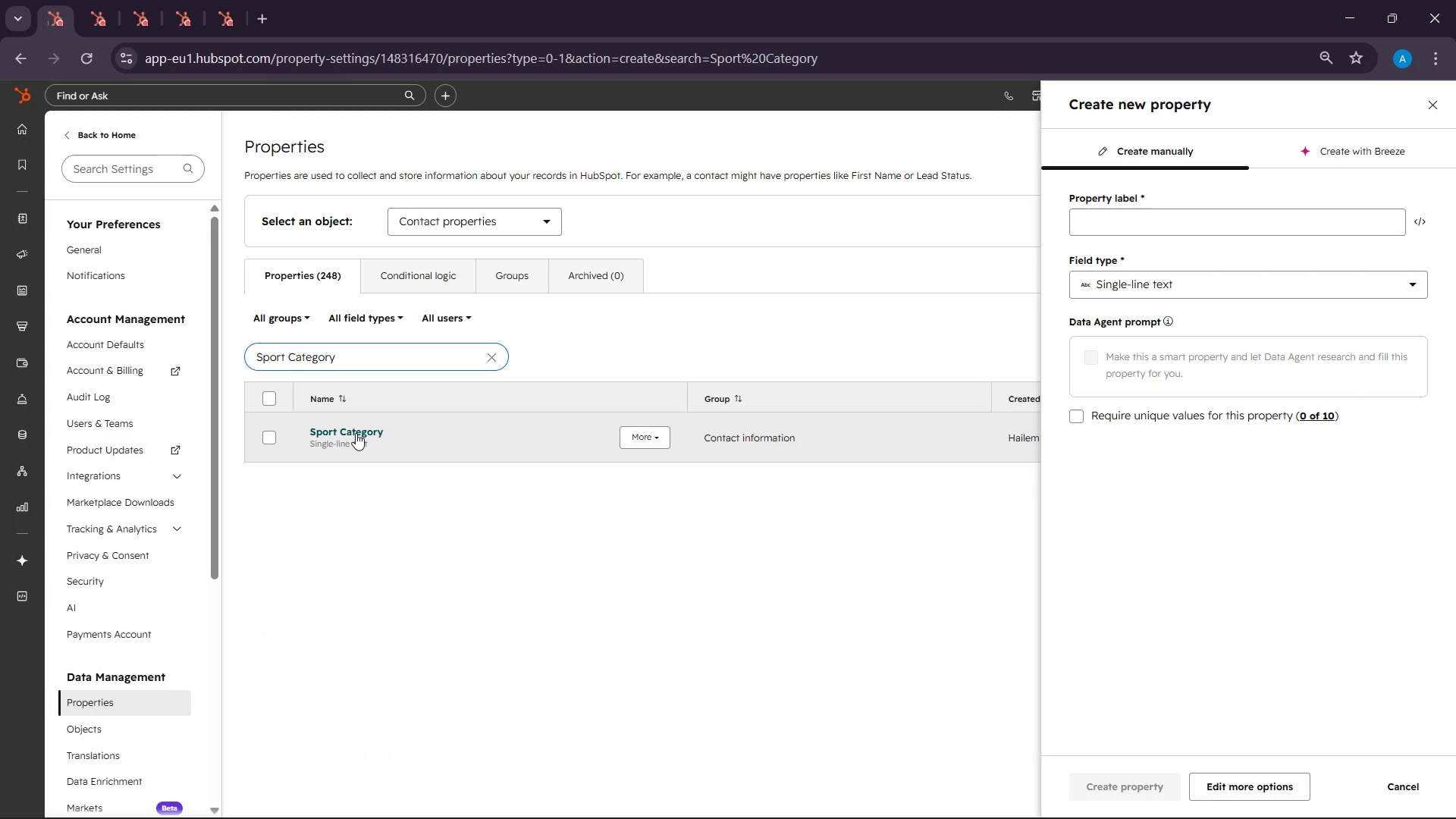 
left_click([356, 433])
 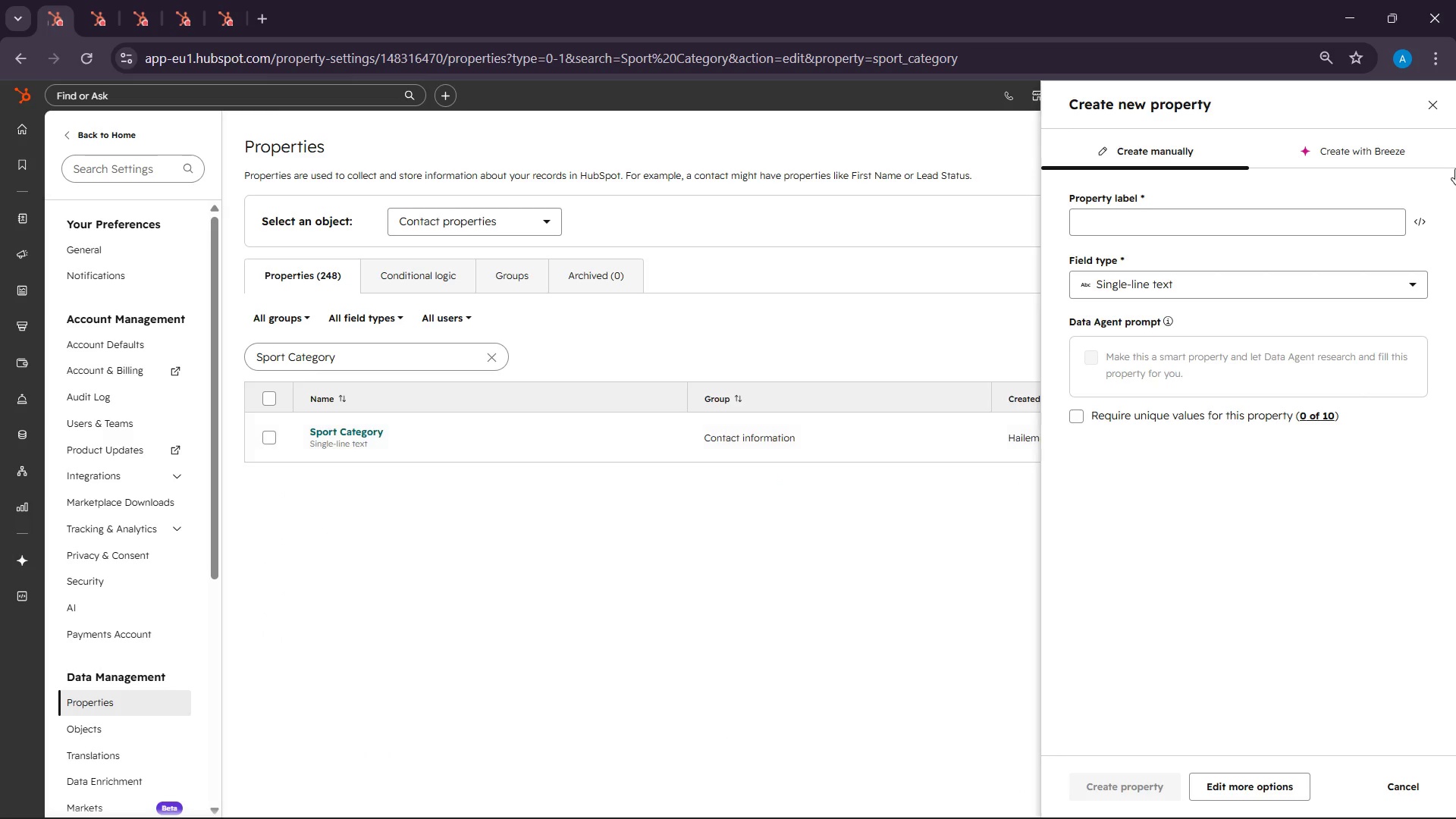 
left_click([1430, 105])
 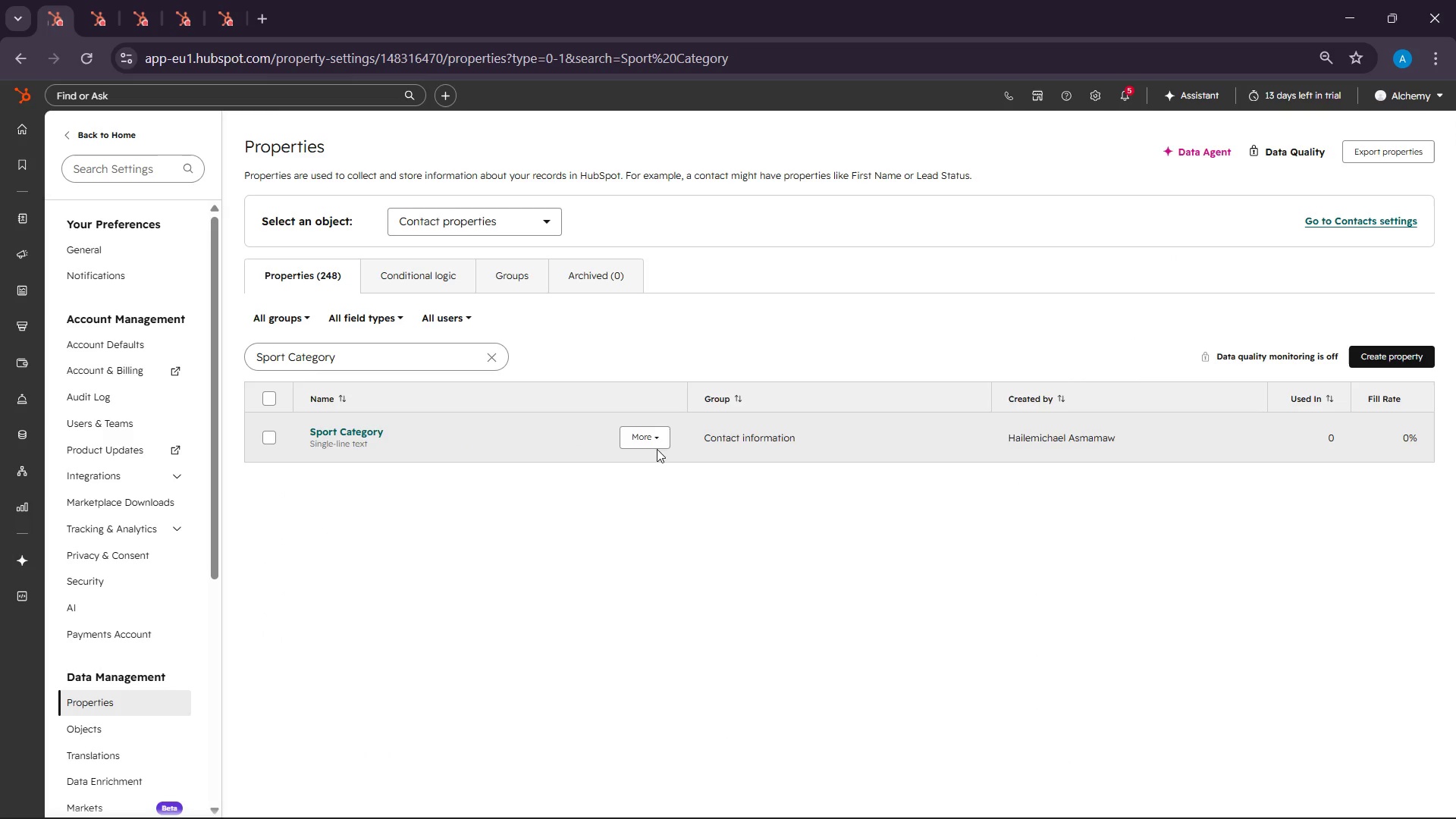 
left_click([665, 437])
 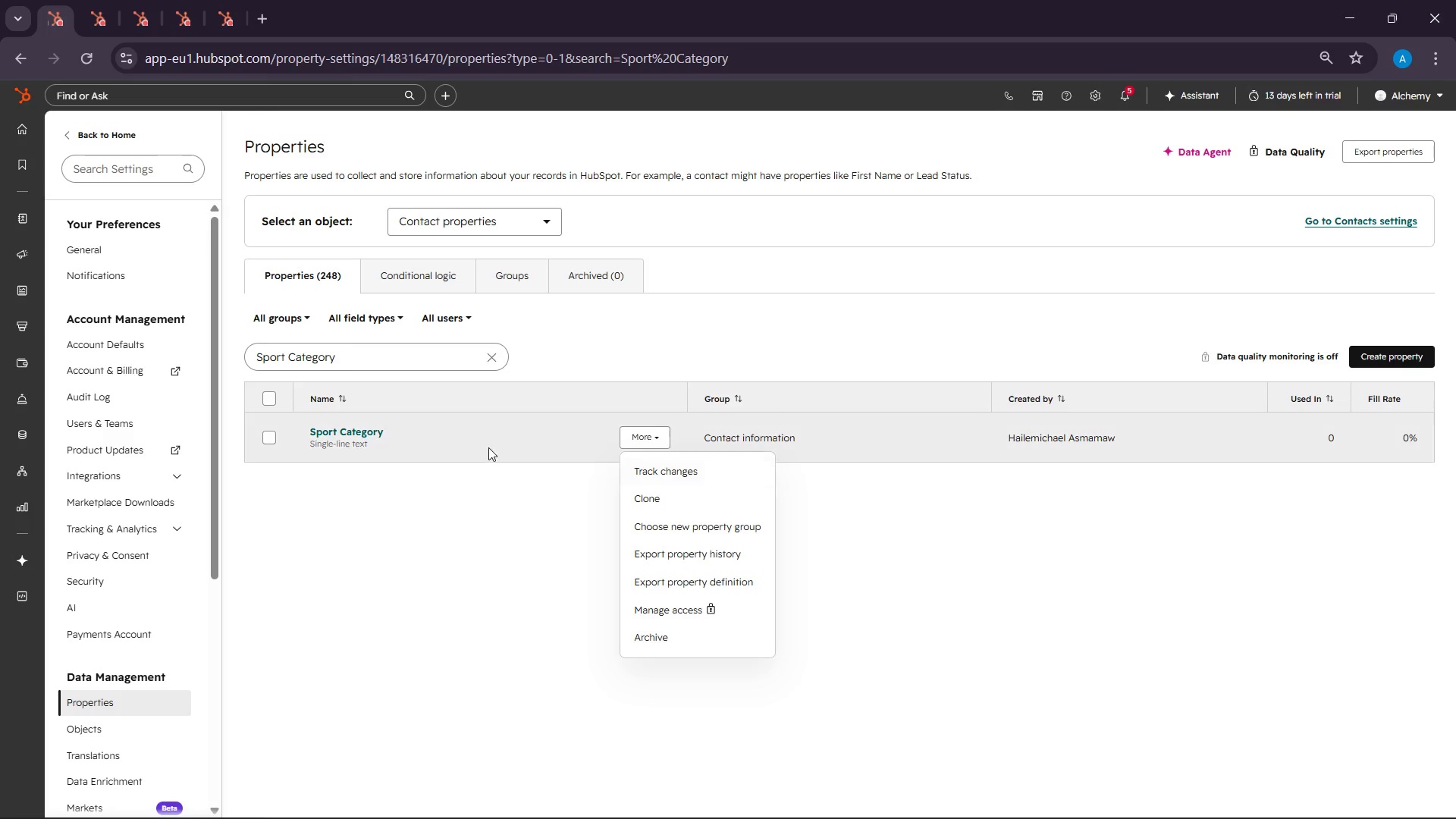 
left_click([369, 438])
 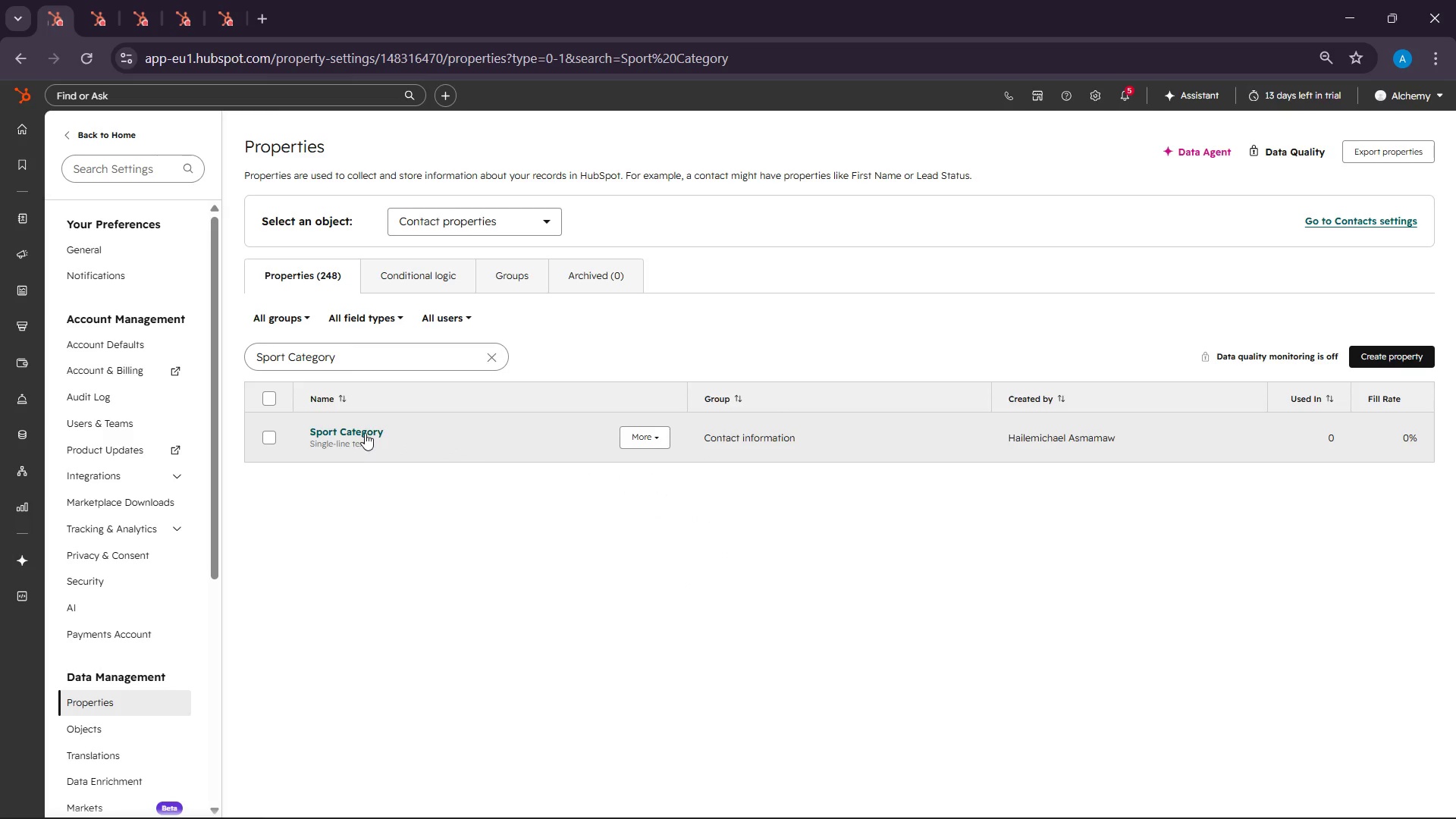 
left_click([365, 433])
 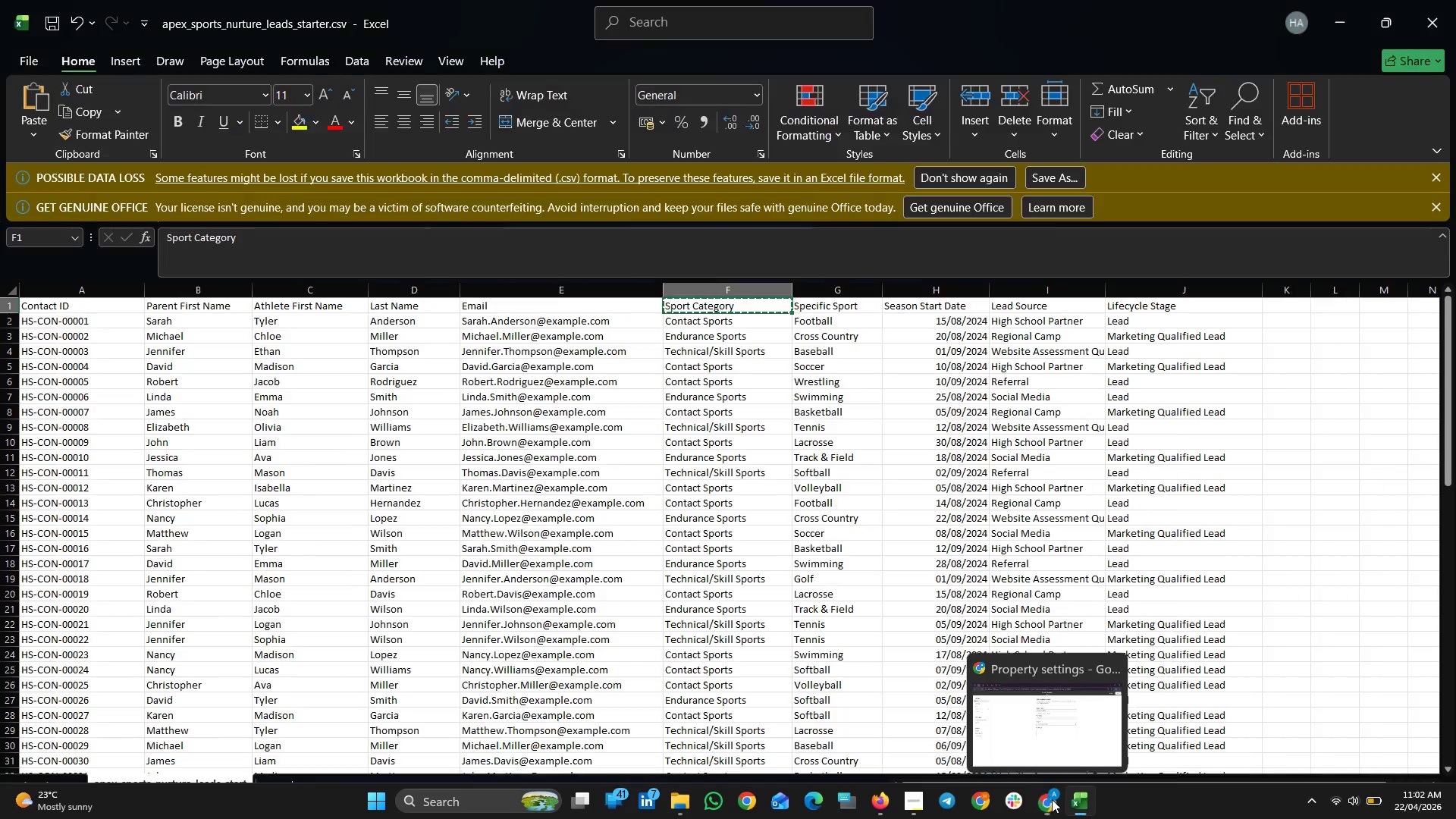 
wait(7.64)
 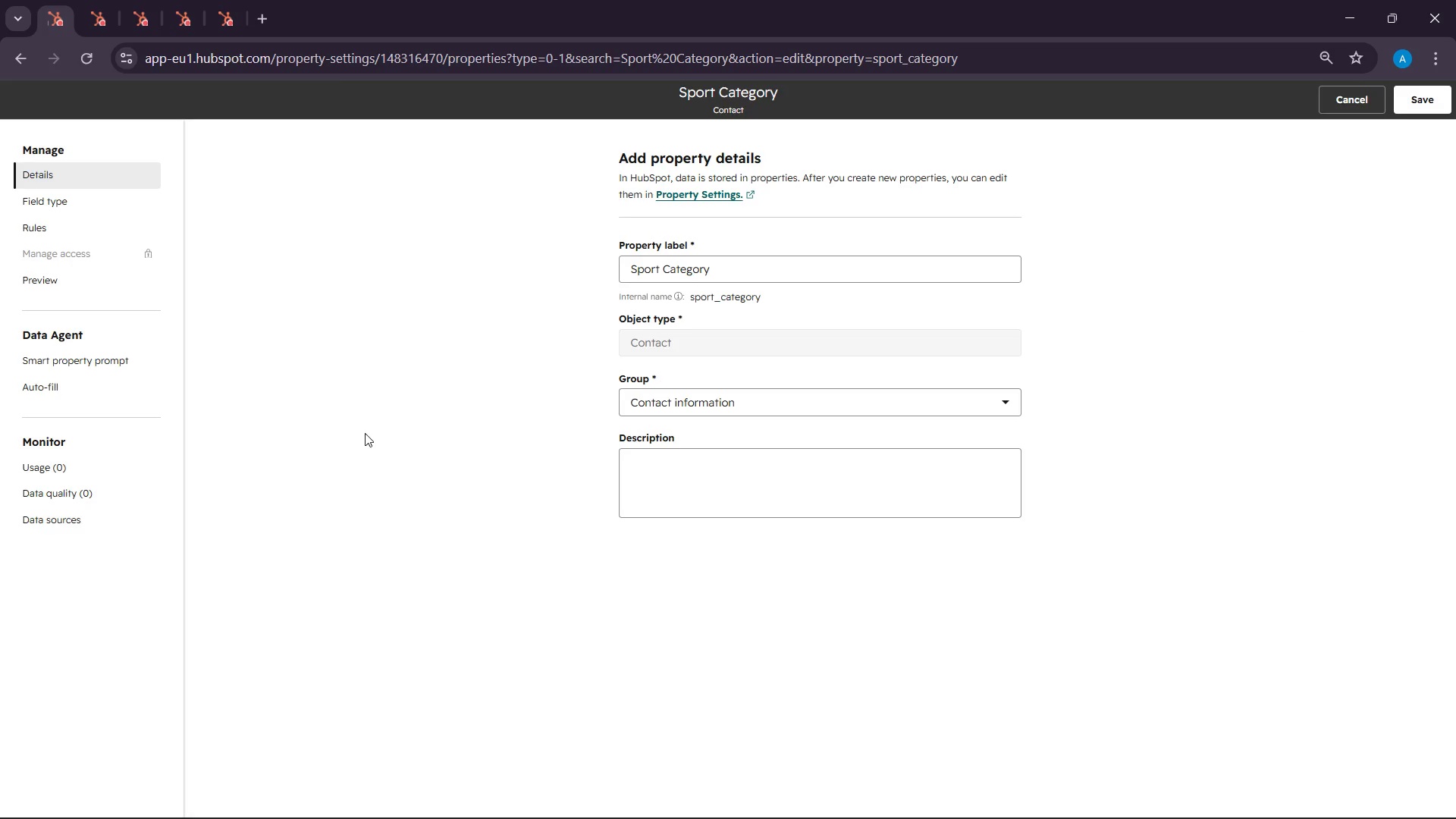 
left_click([715, 322])
 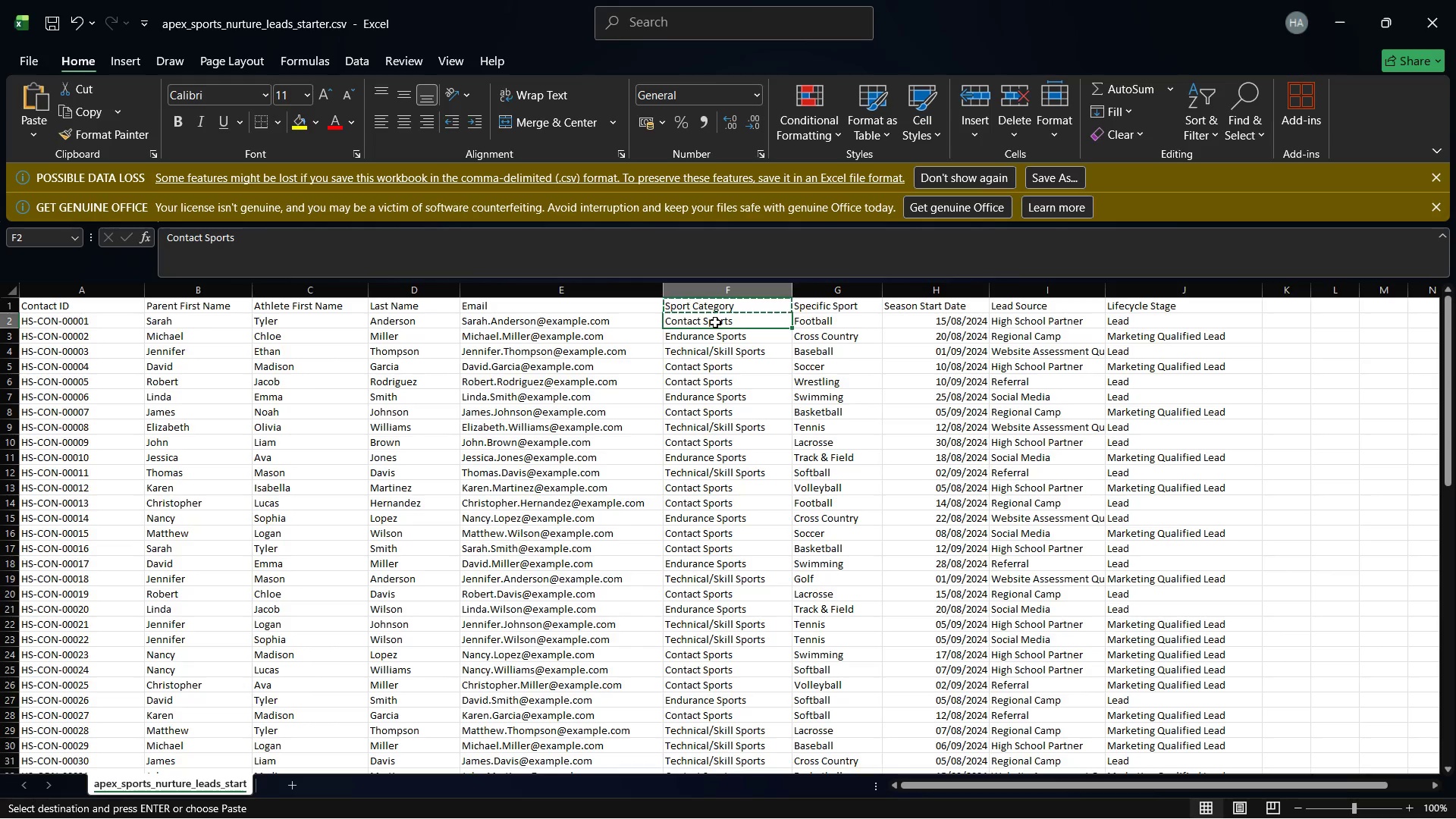 
key(Control+C)
 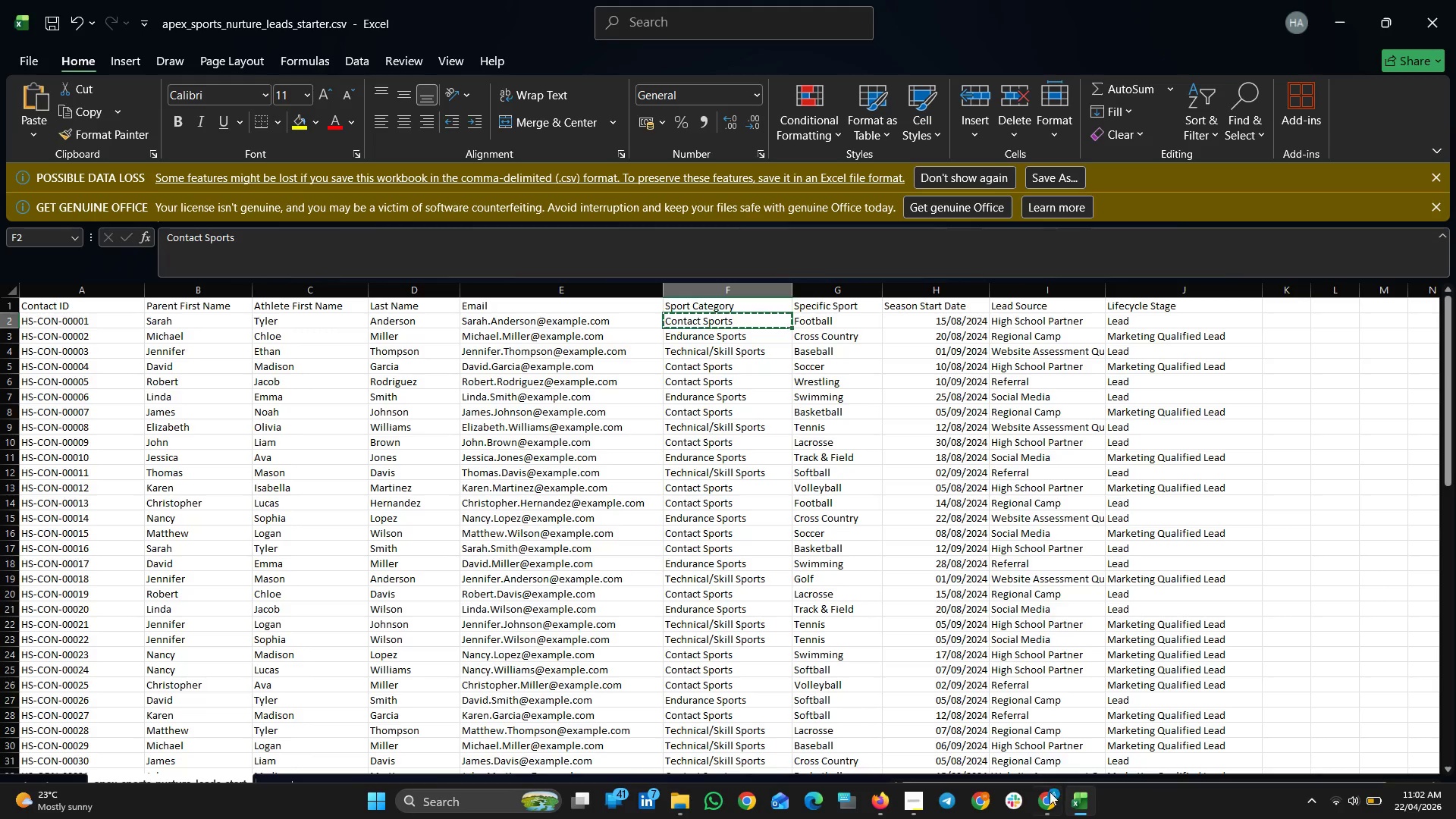 
left_click([1048, 796])
 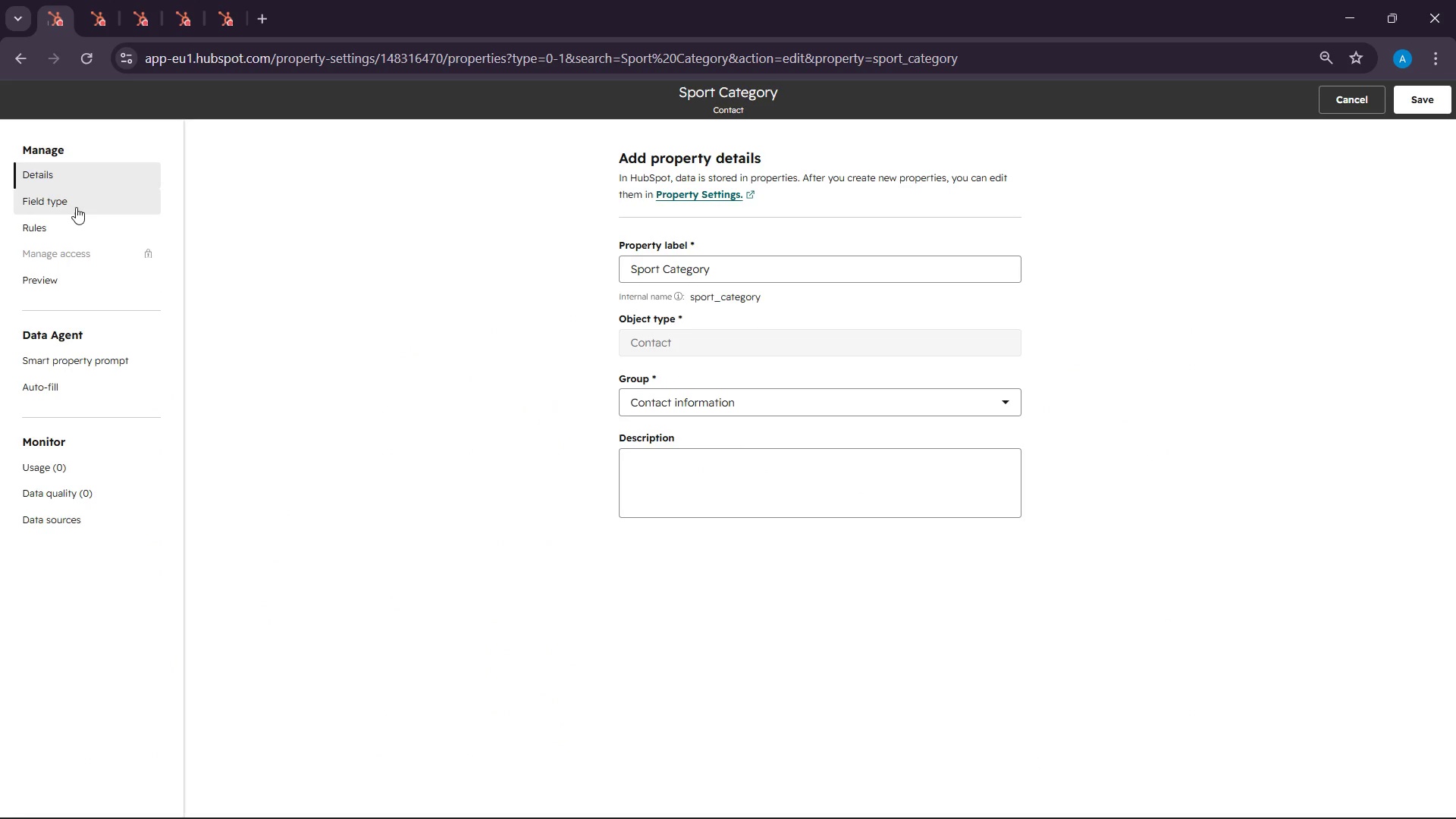 
wait(5.3)
 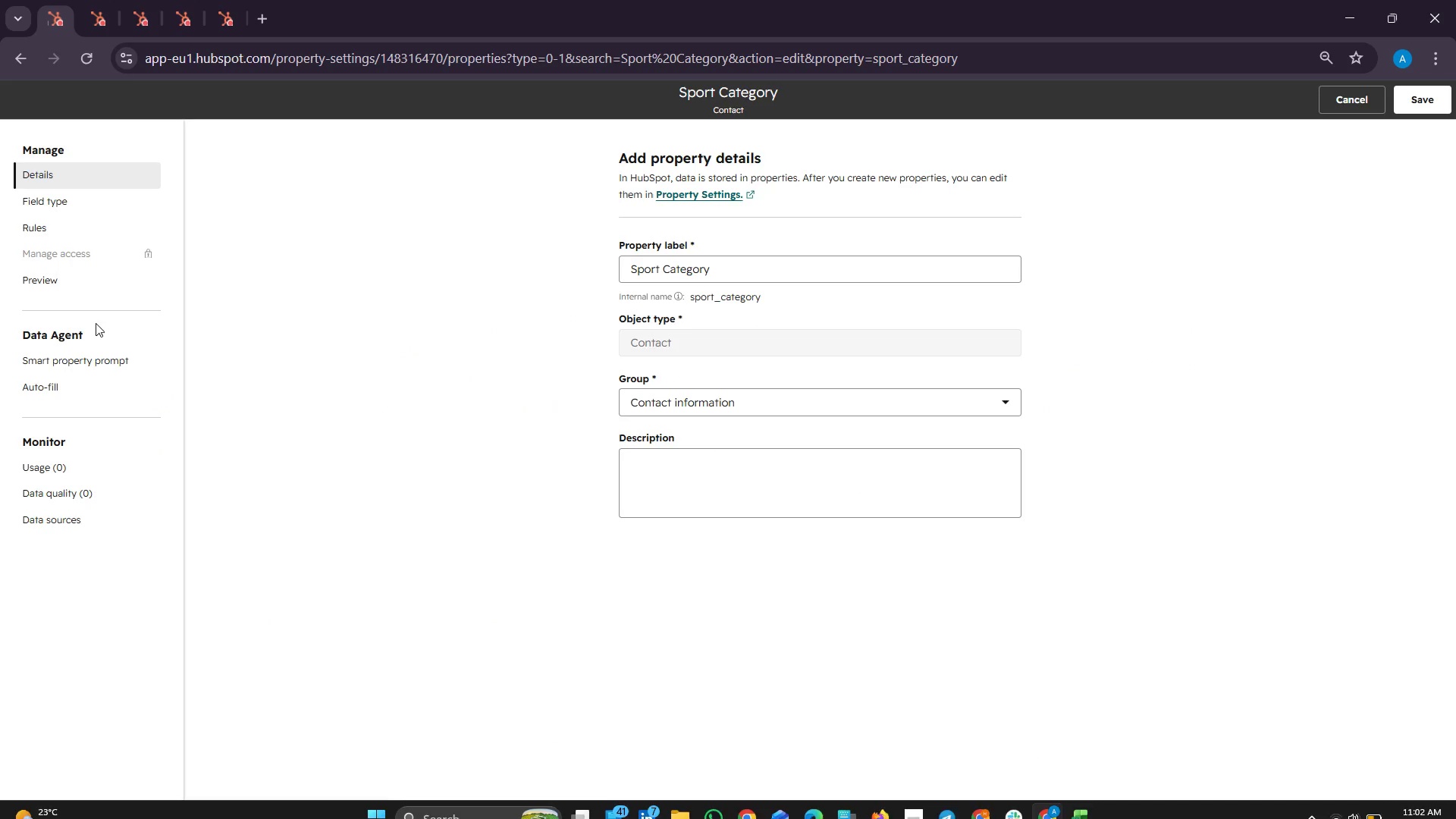 
left_click([68, 207])
 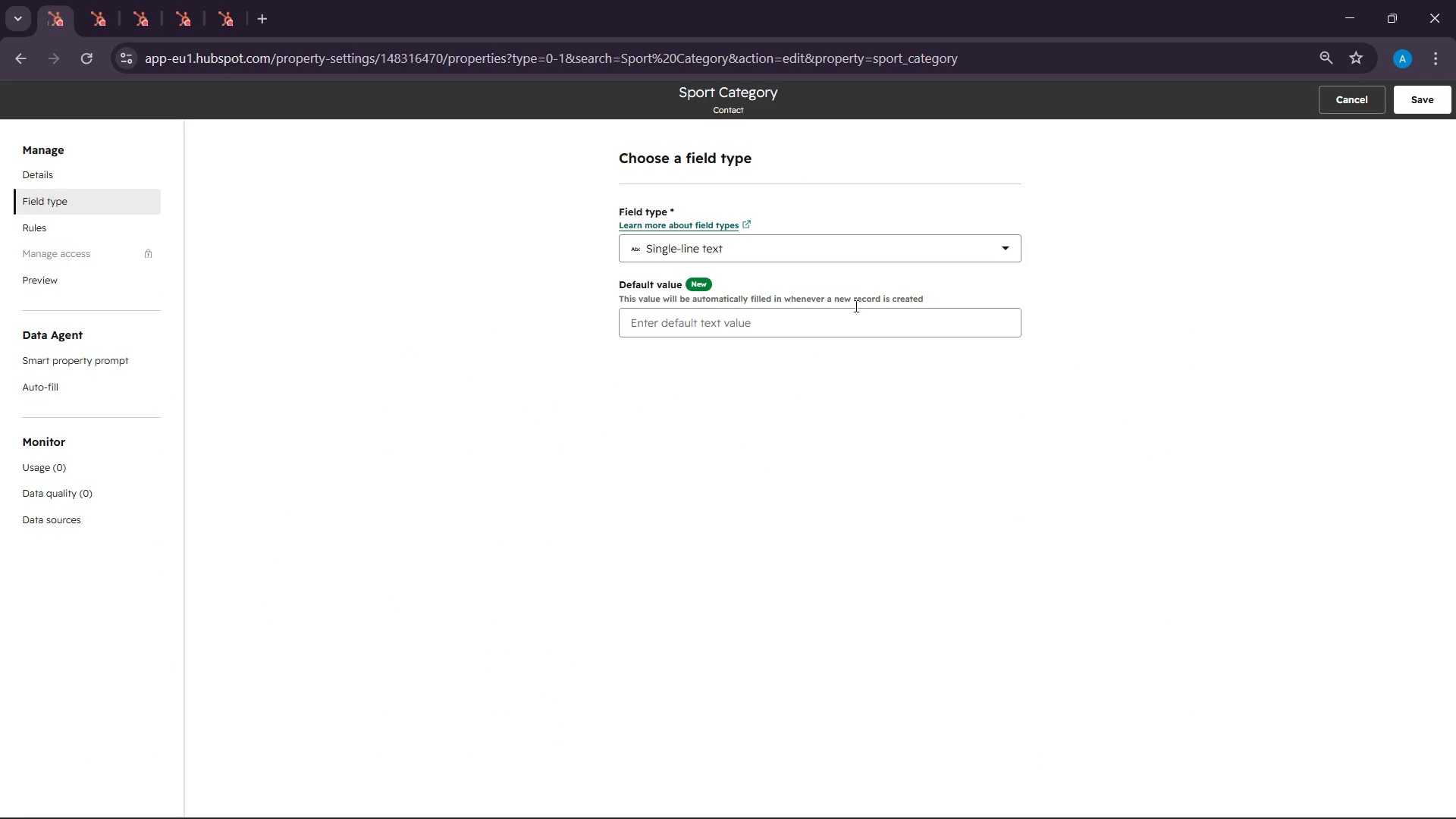 
left_click([835, 257])
 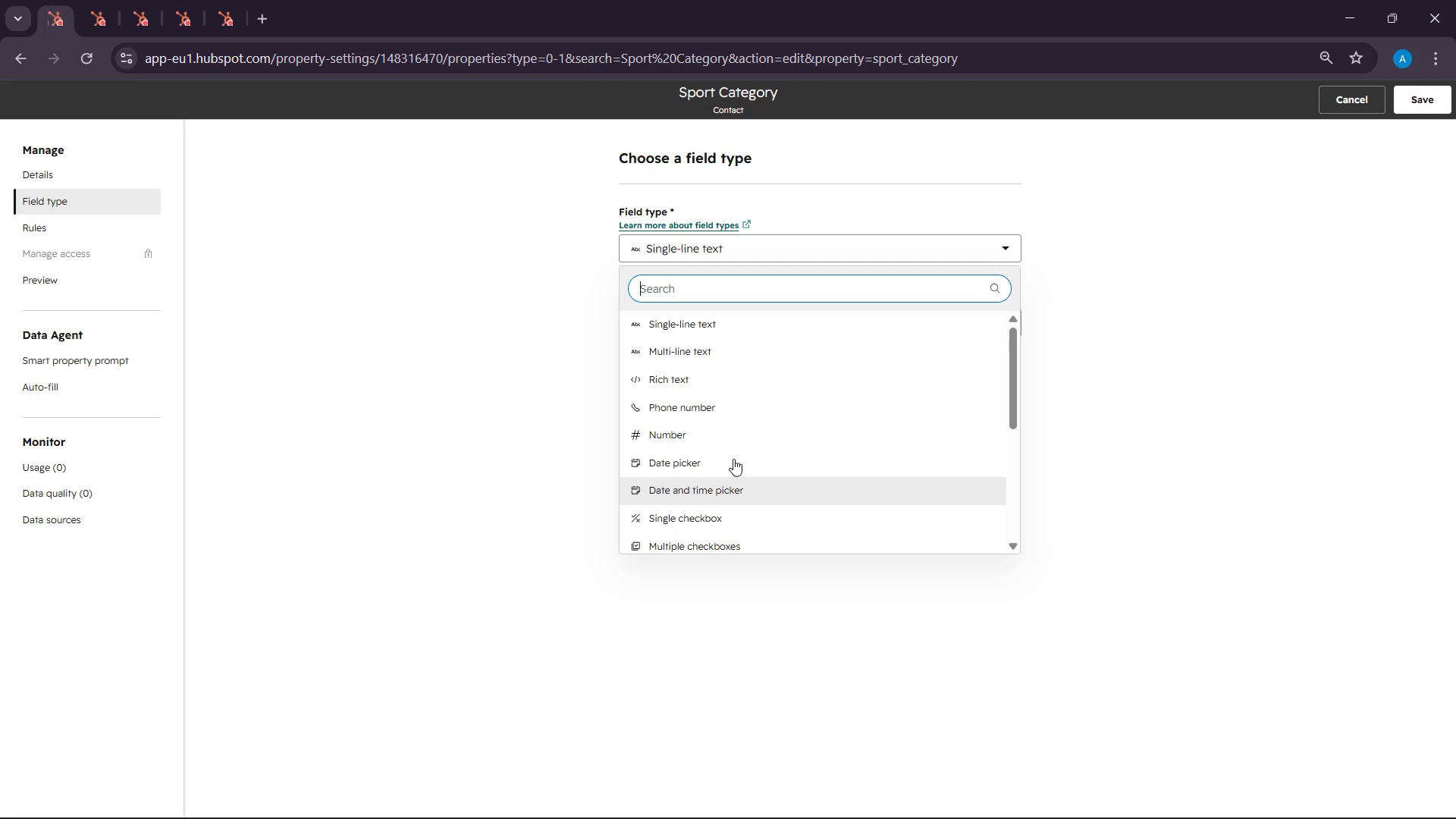 
scroll: coordinate [749, 529], scroll_direction: down, amount: 2.0
 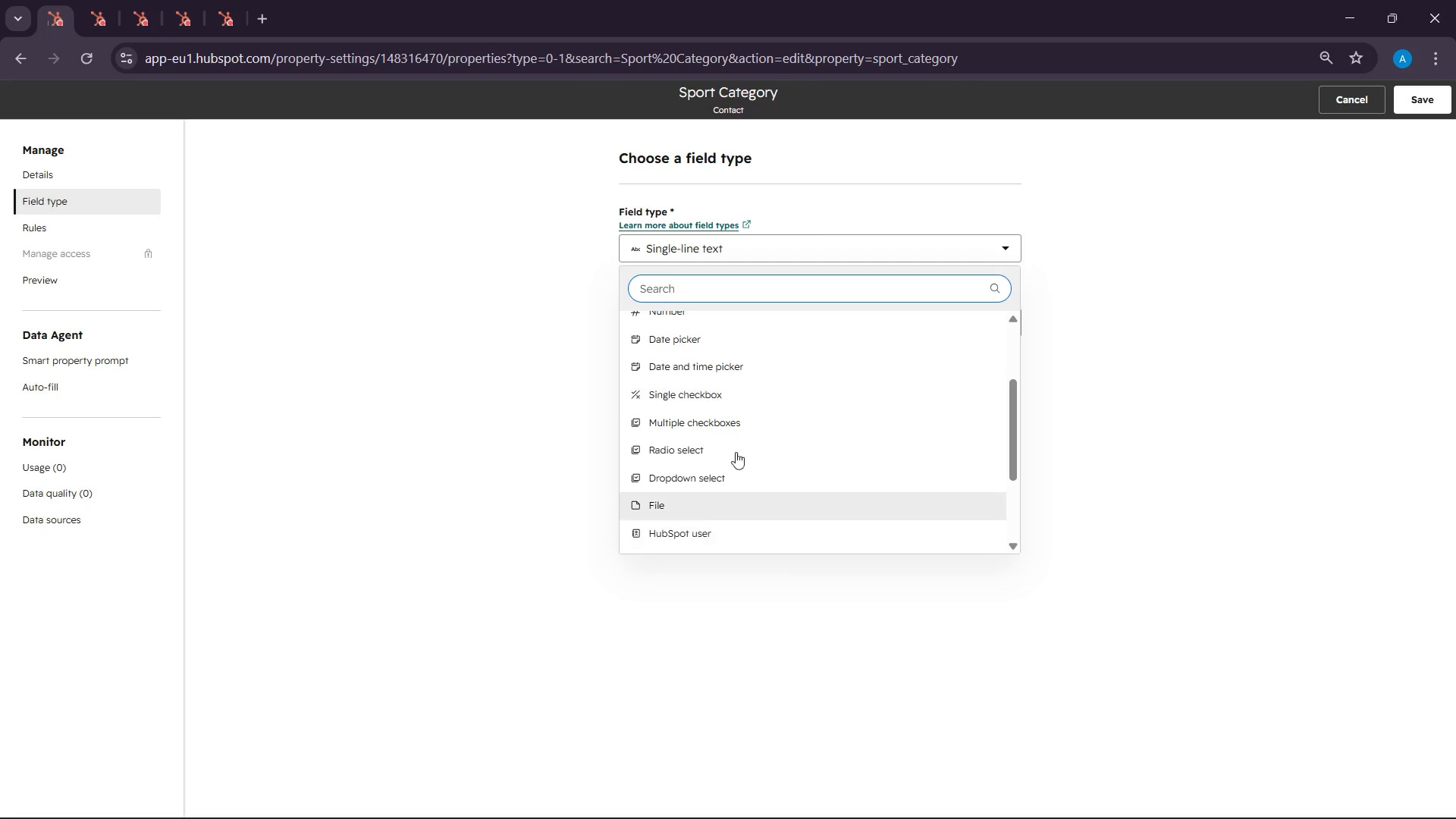 
mouse_move([719, 441])
 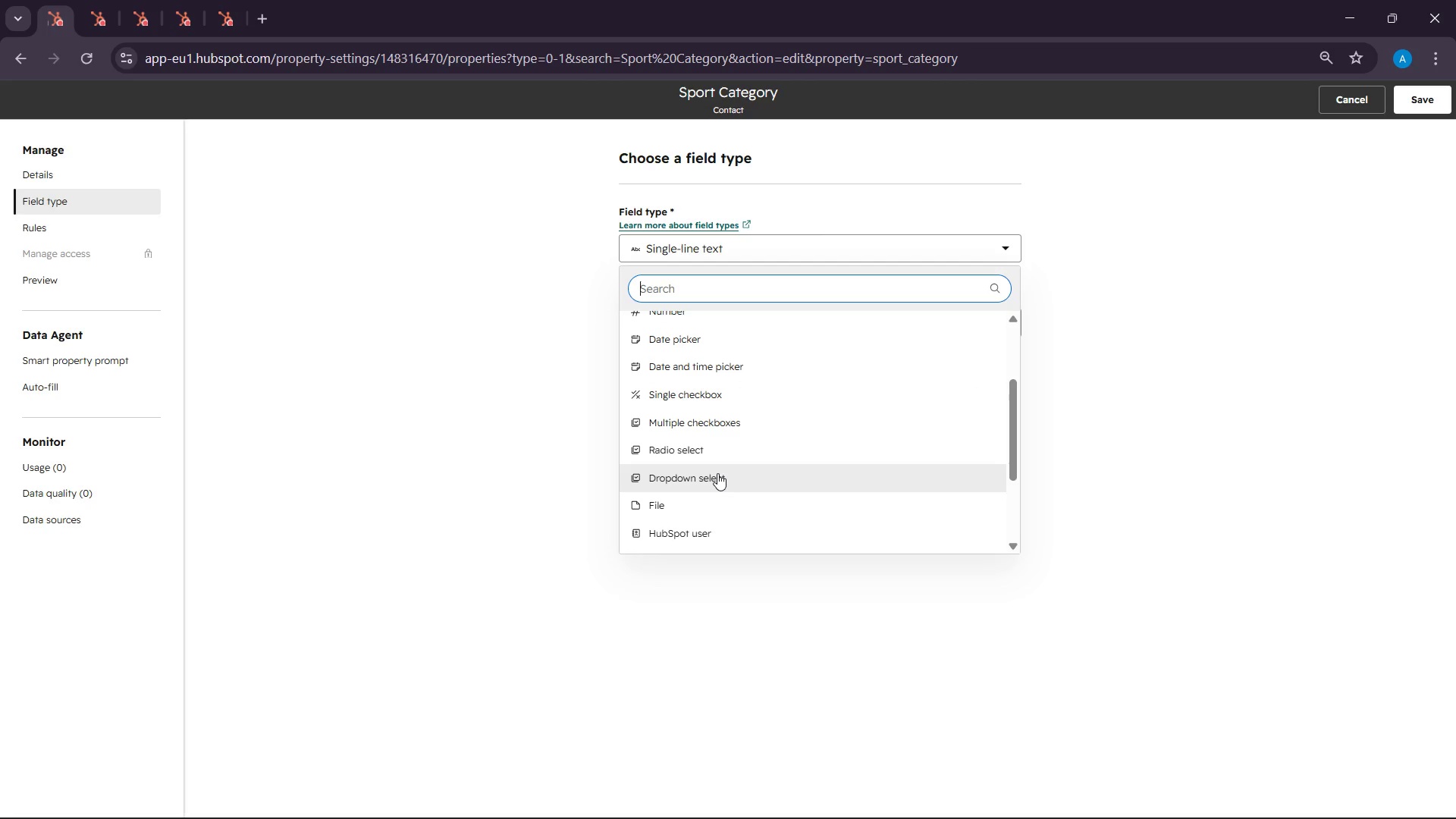 
left_click([717, 473])
 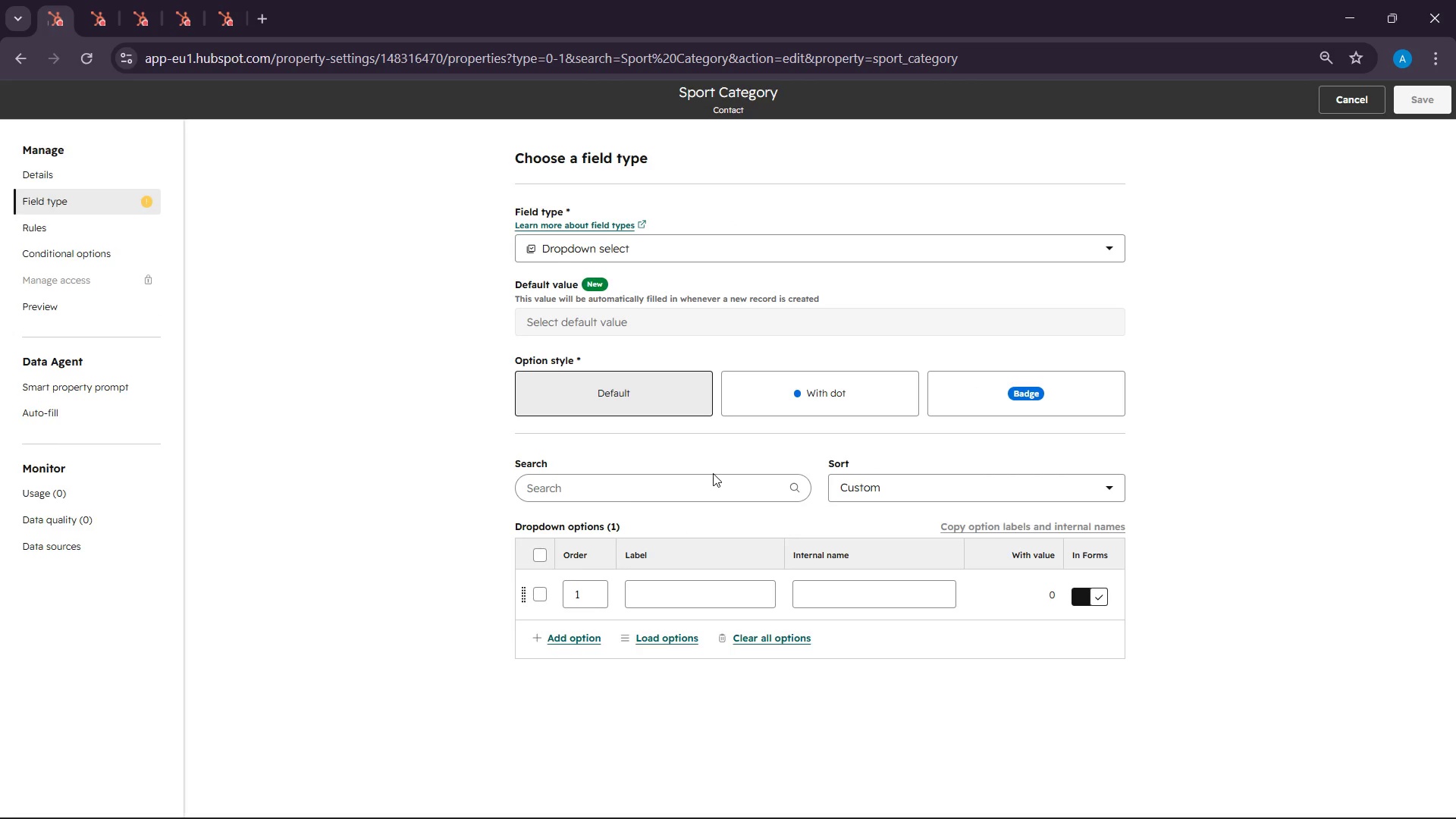 
scroll: coordinate [713, 473], scroll_direction: down, amount: 5.0
 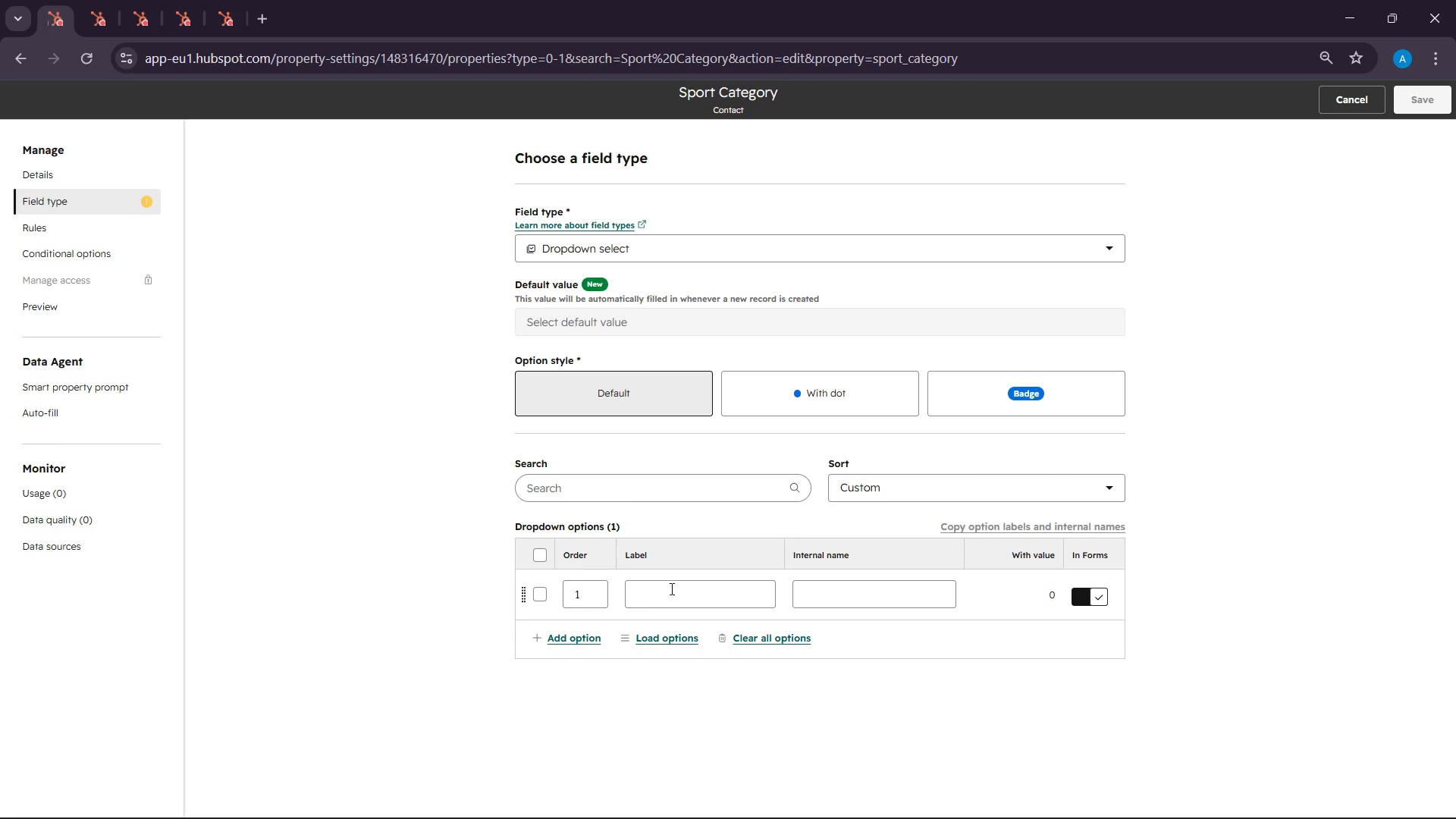 
left_click([673, 588])
 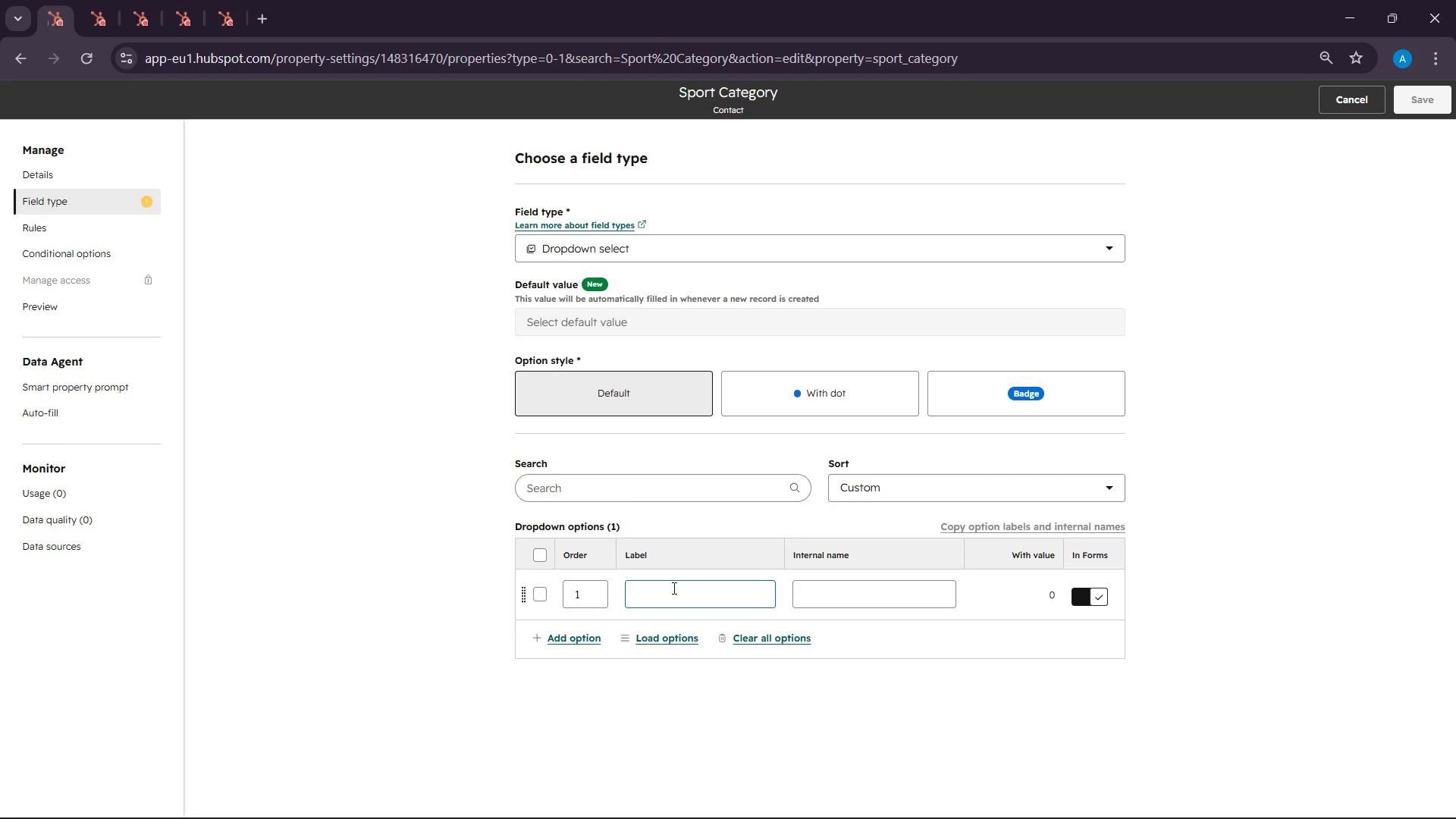 
key(Control+V)
 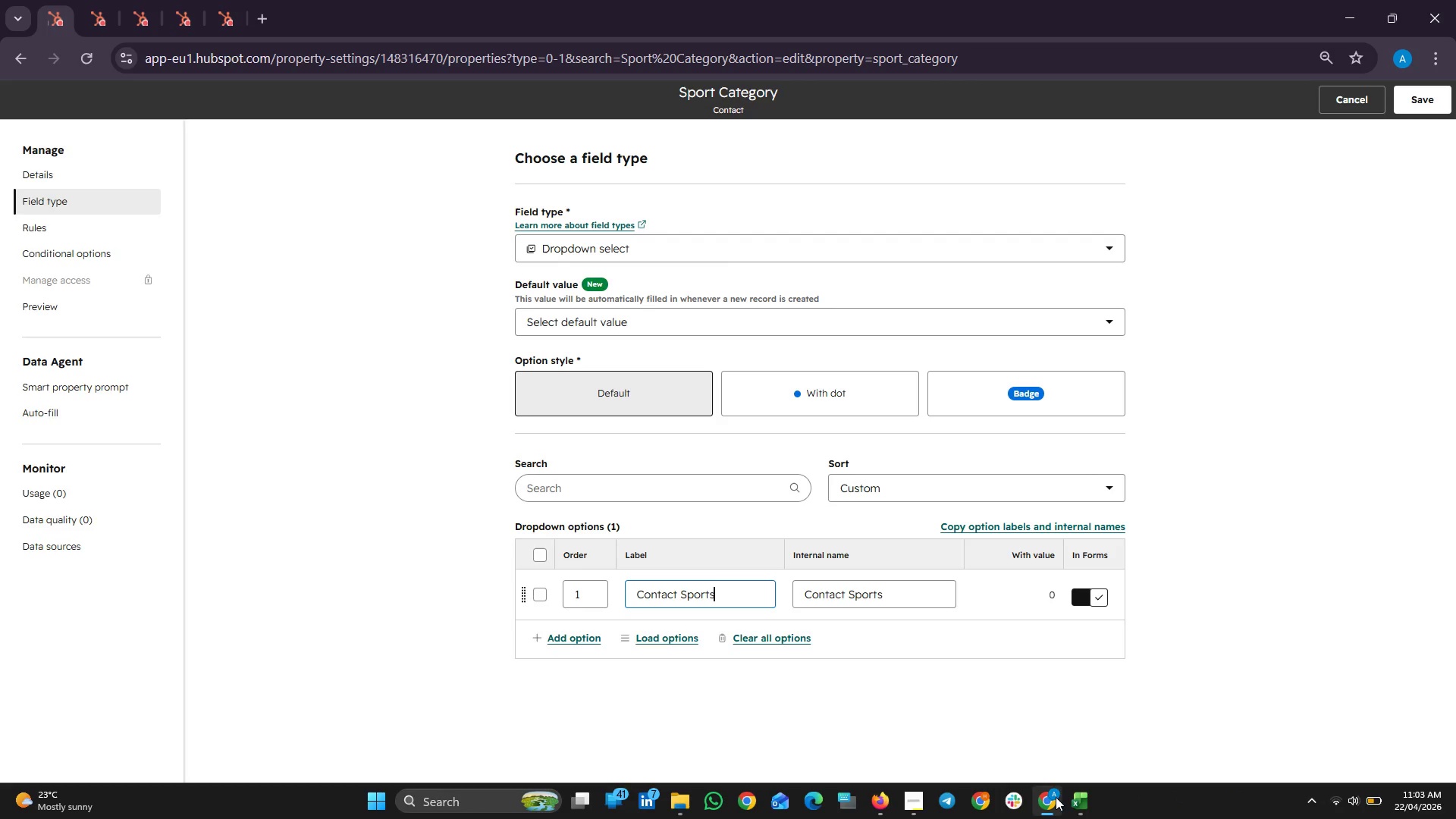 
left_click([1078, 797])
 